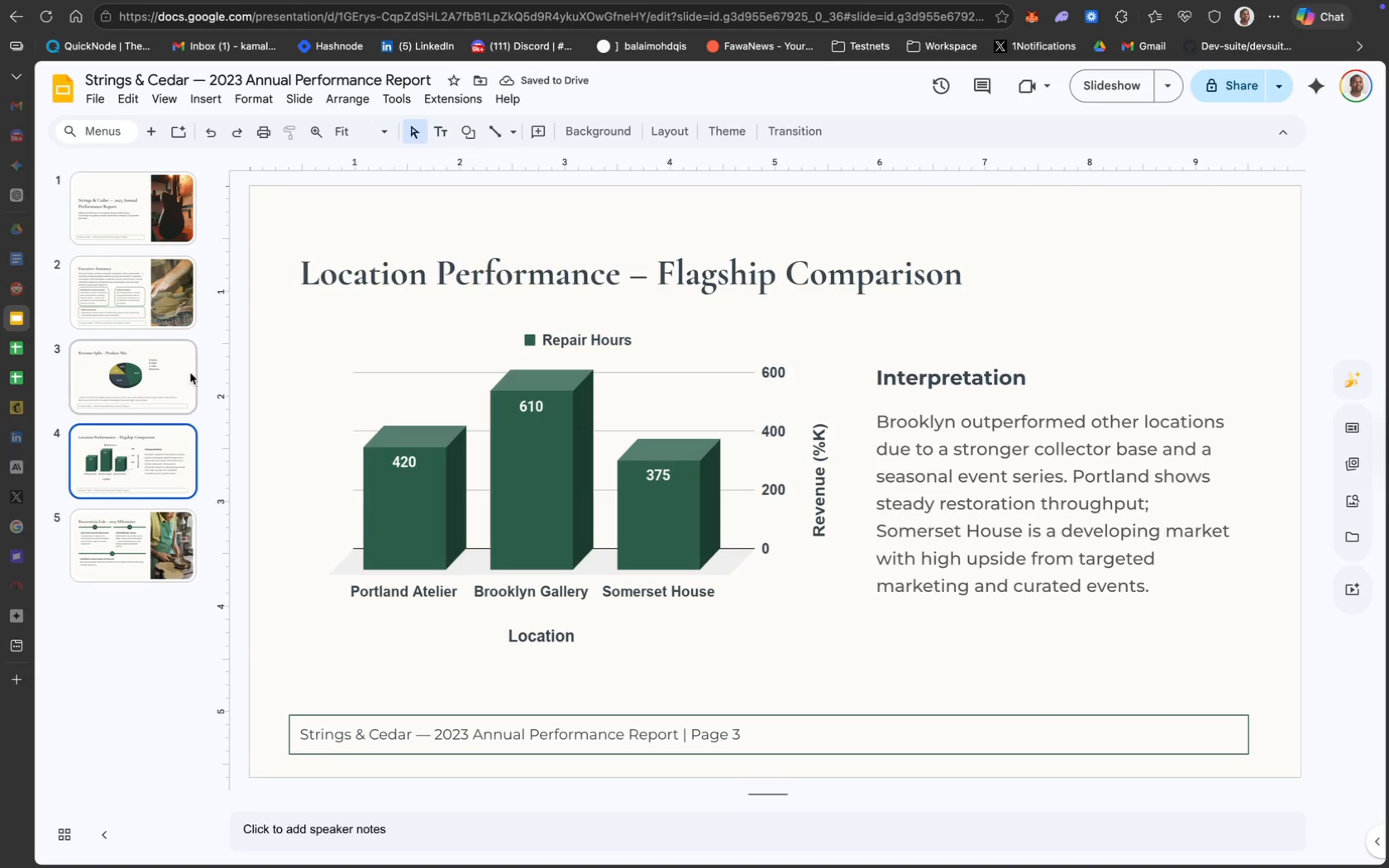 
left_click([154, 314])
 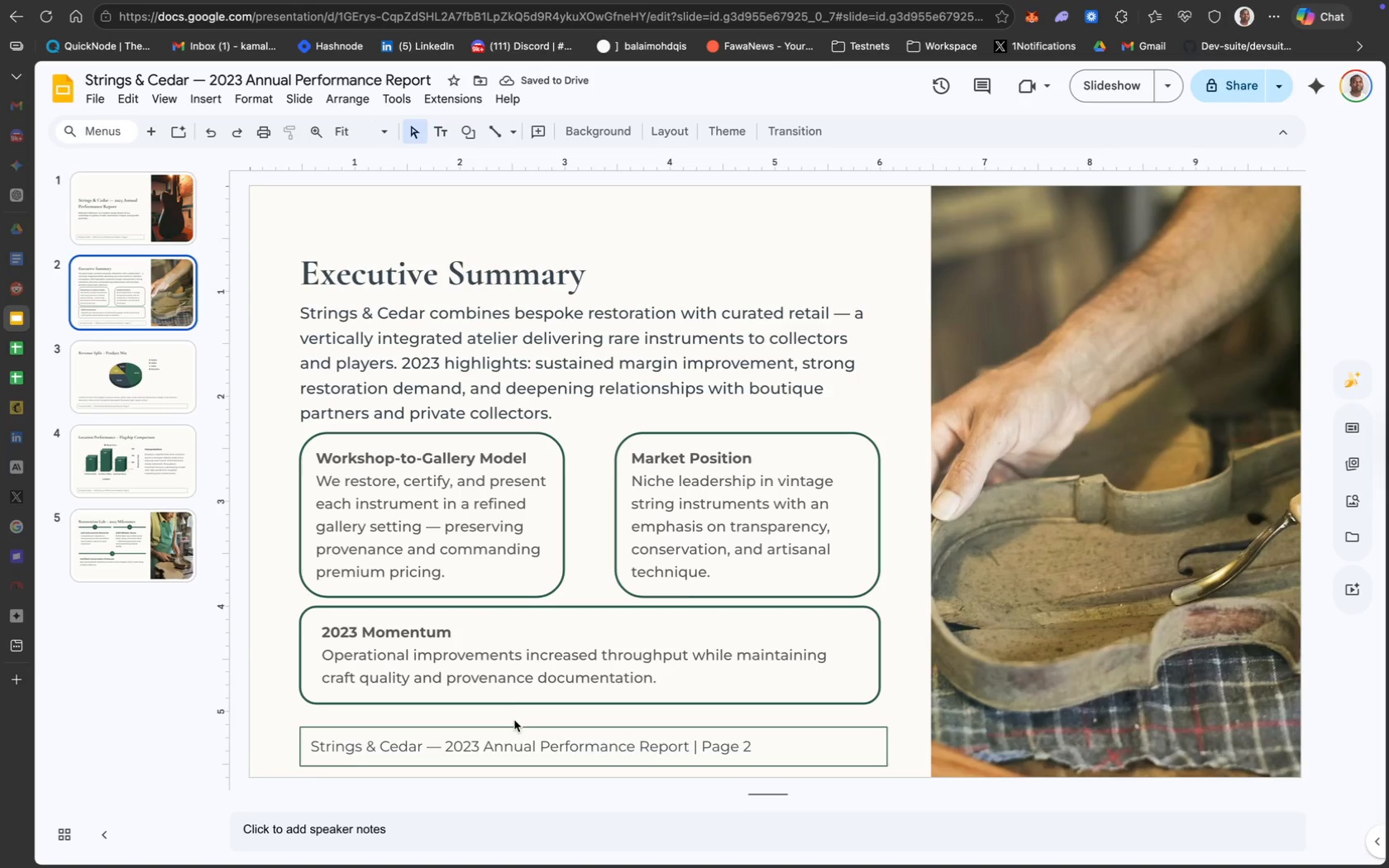 
left_click([514, 732])
 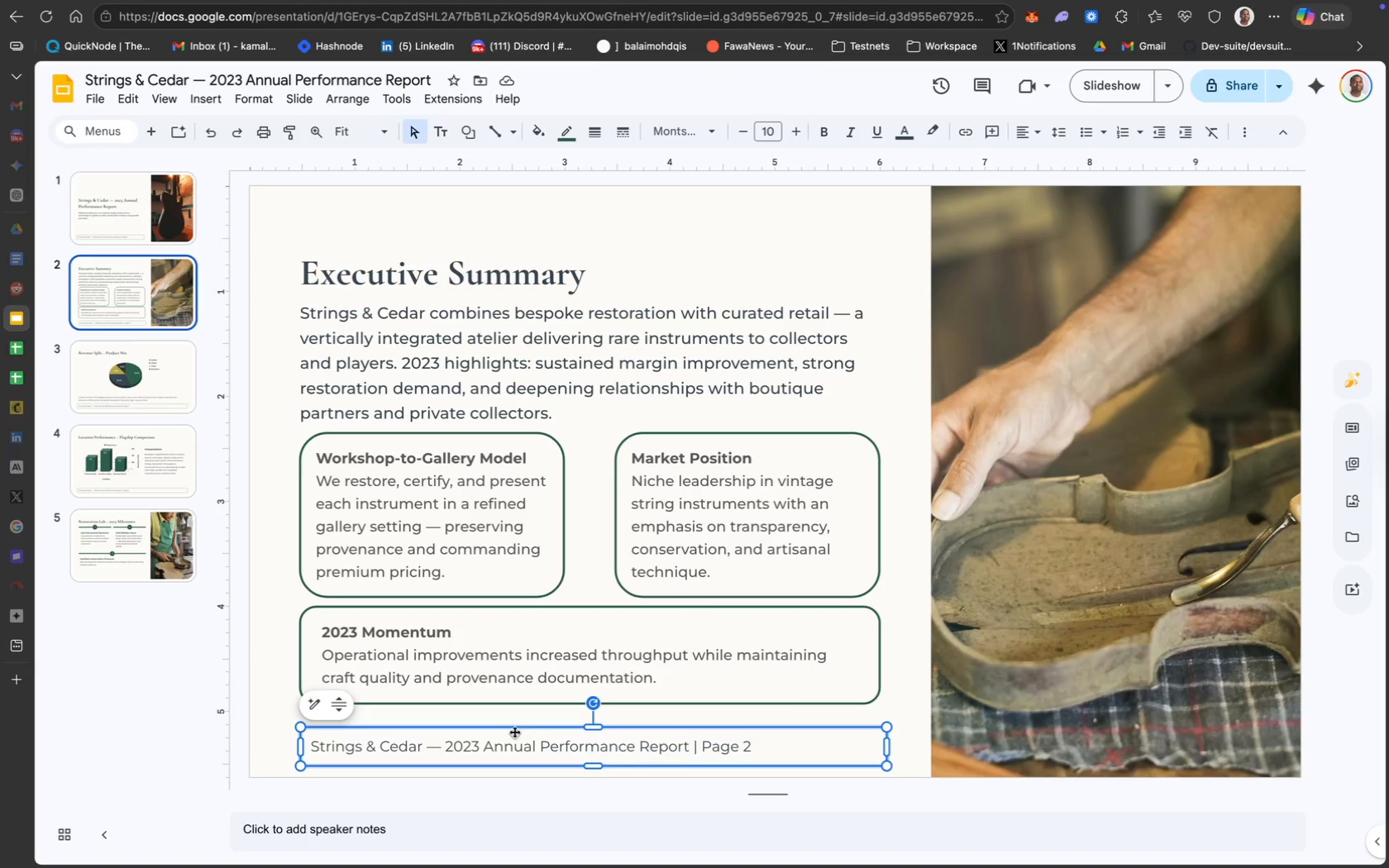 
key(Meta+C)
 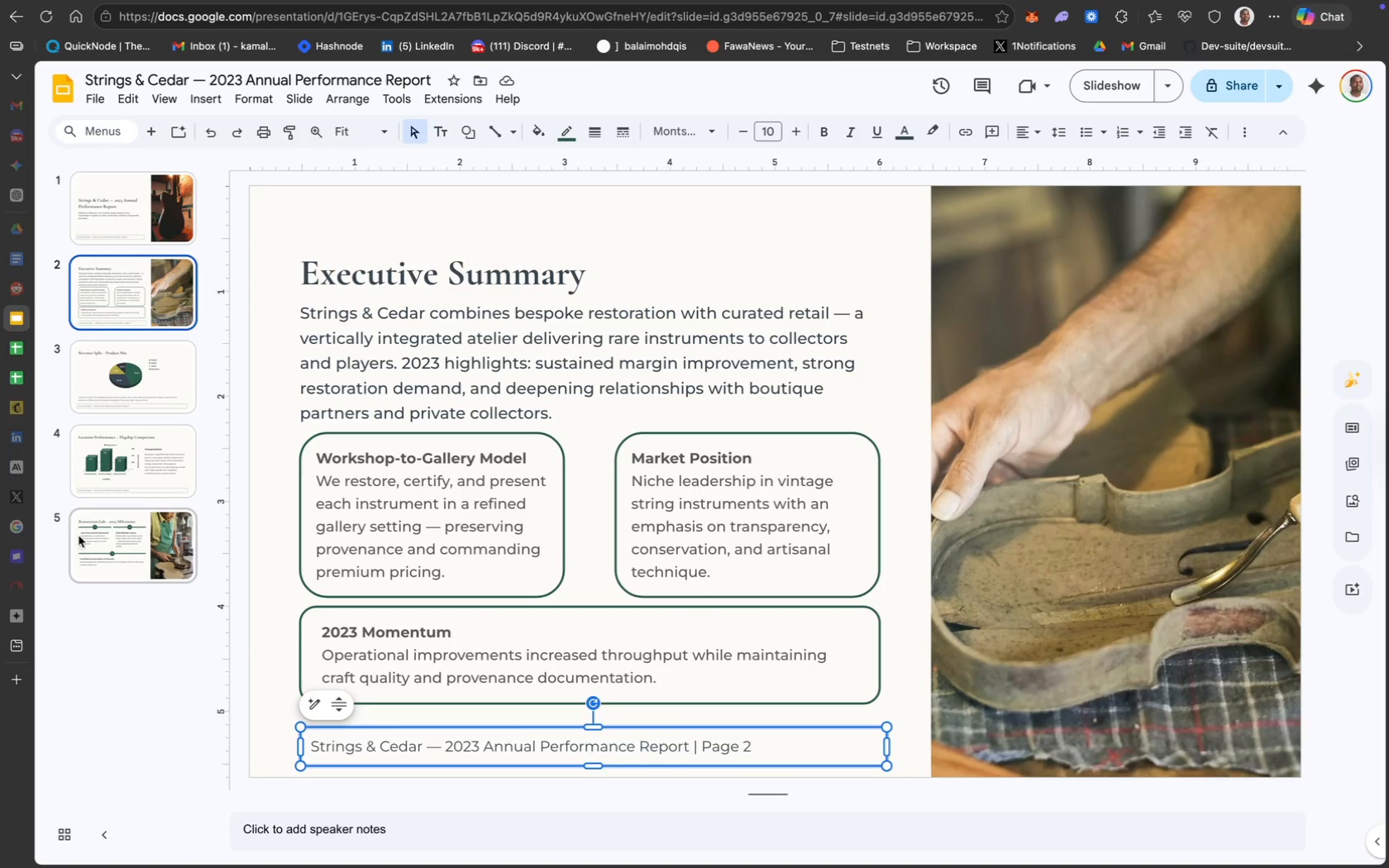 
left_click([95, 545])
 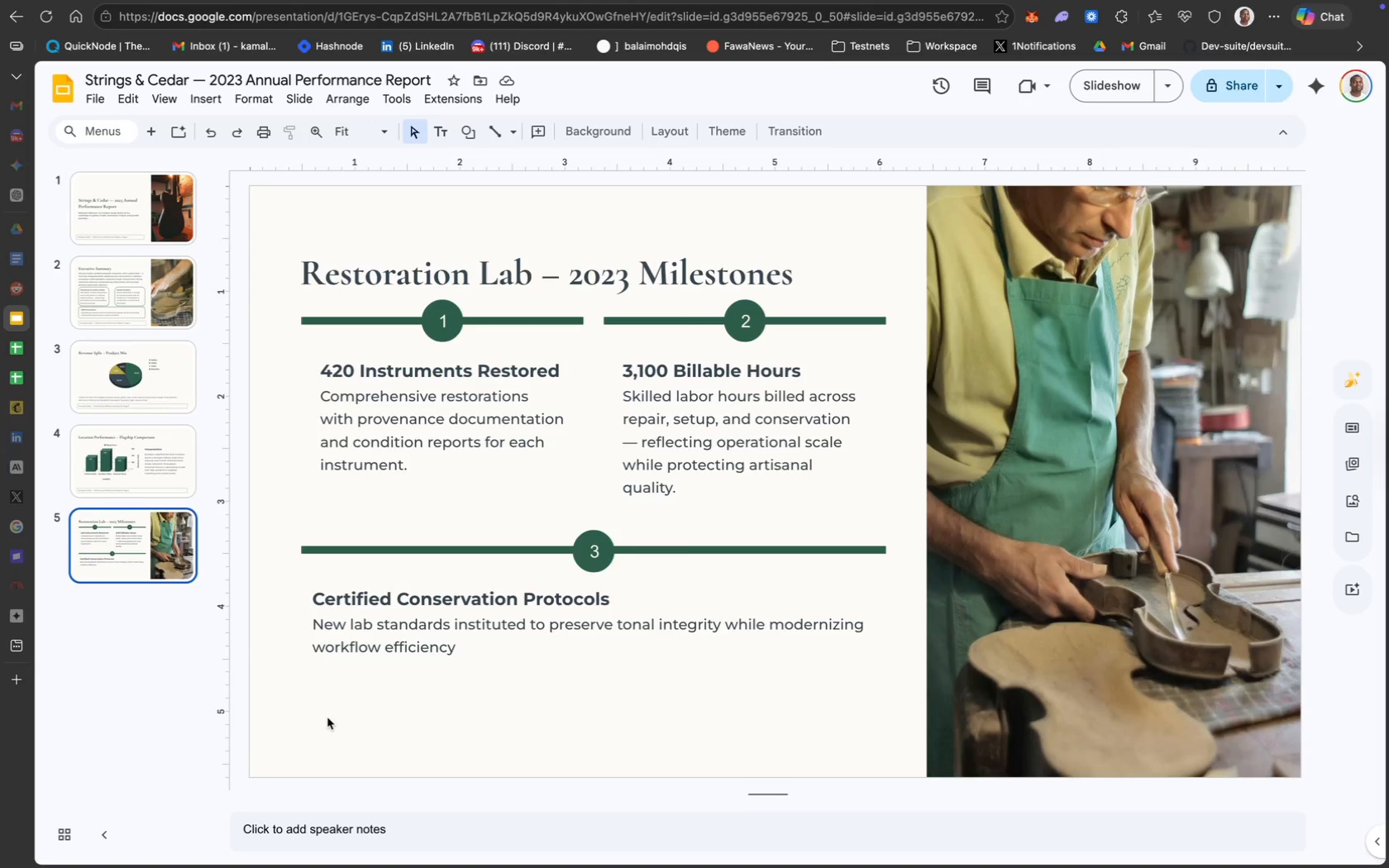 
left_click([327, 718])
 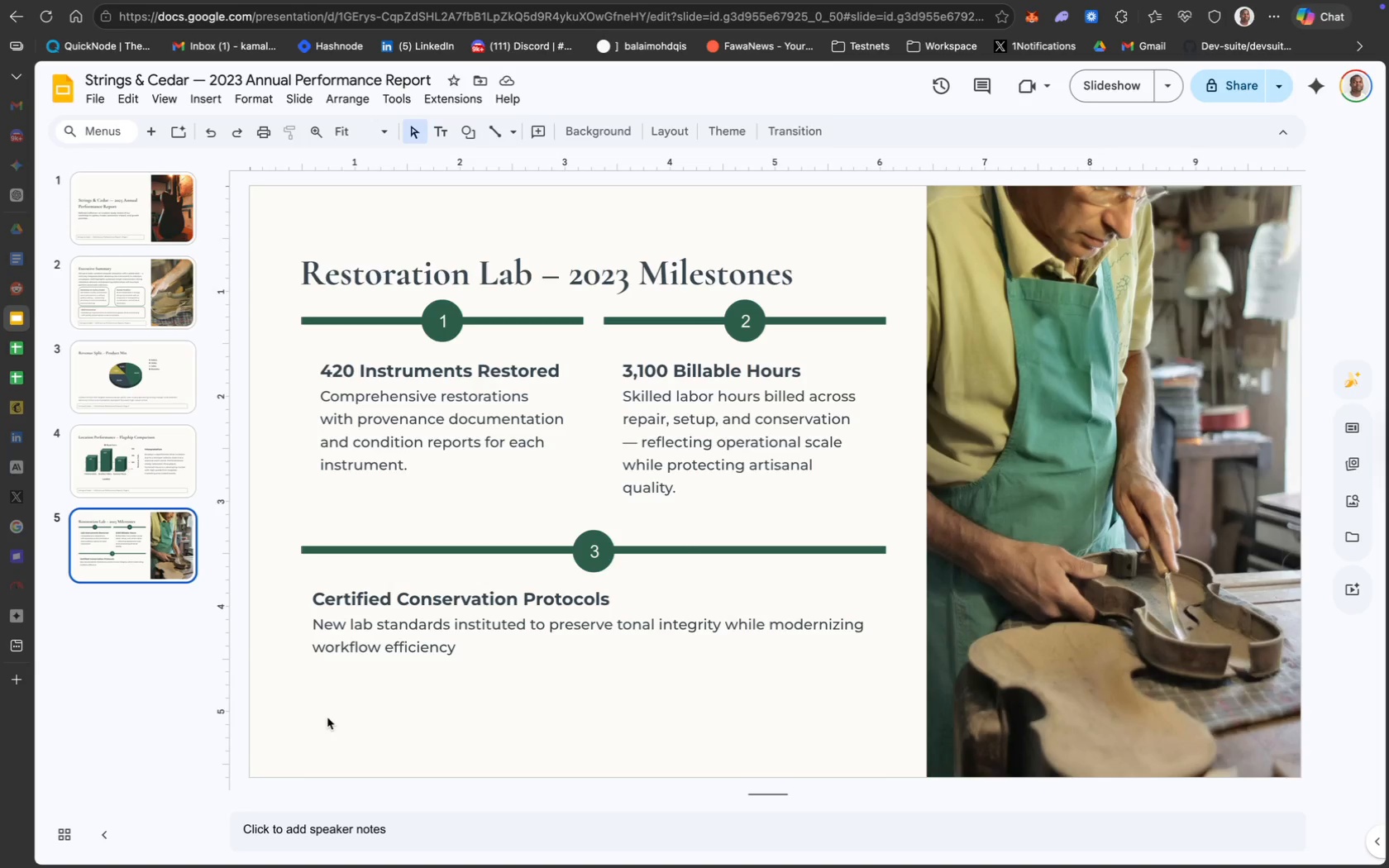 
key(Meta+CommandLeft)
 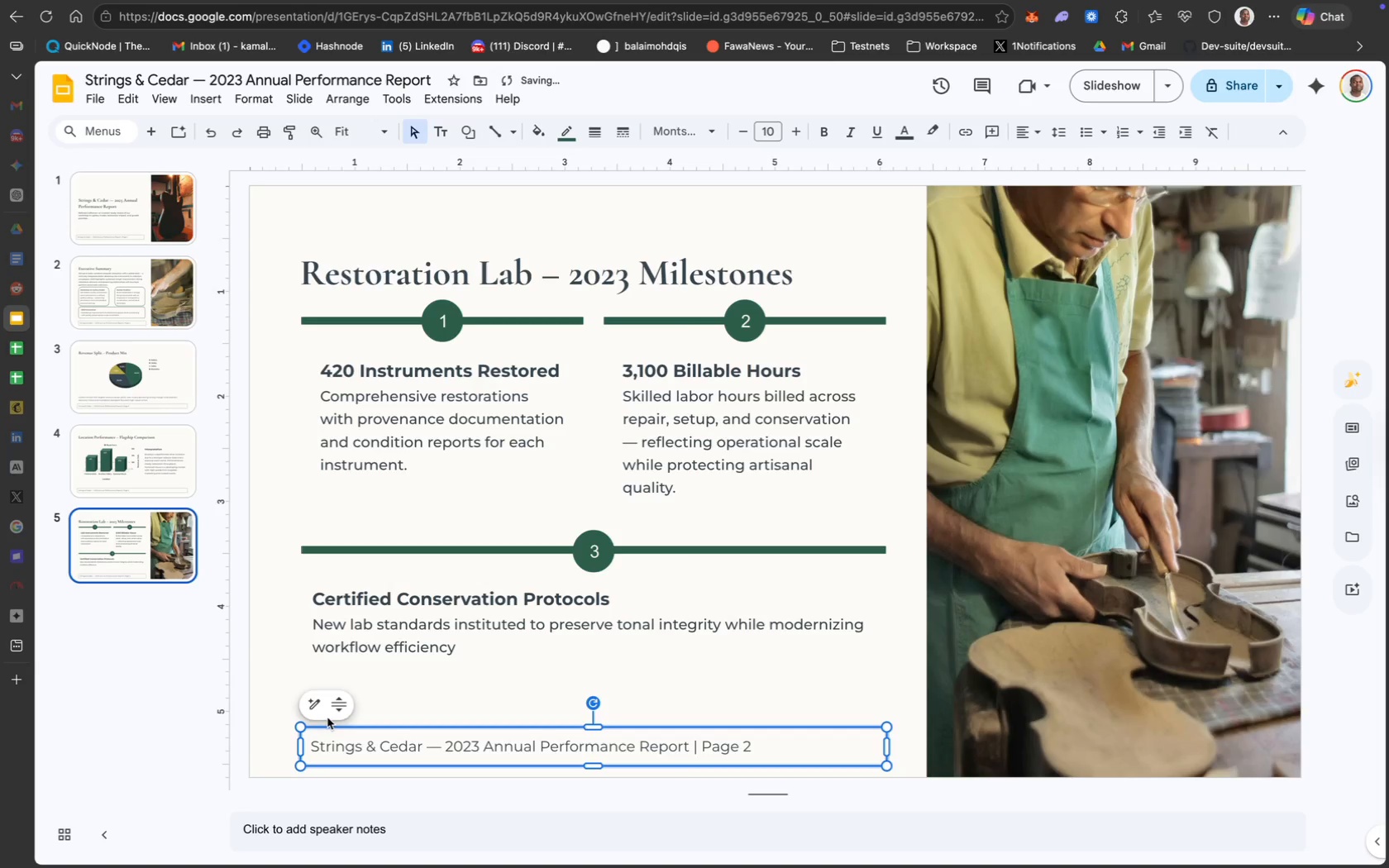 
key(Meta+V)
 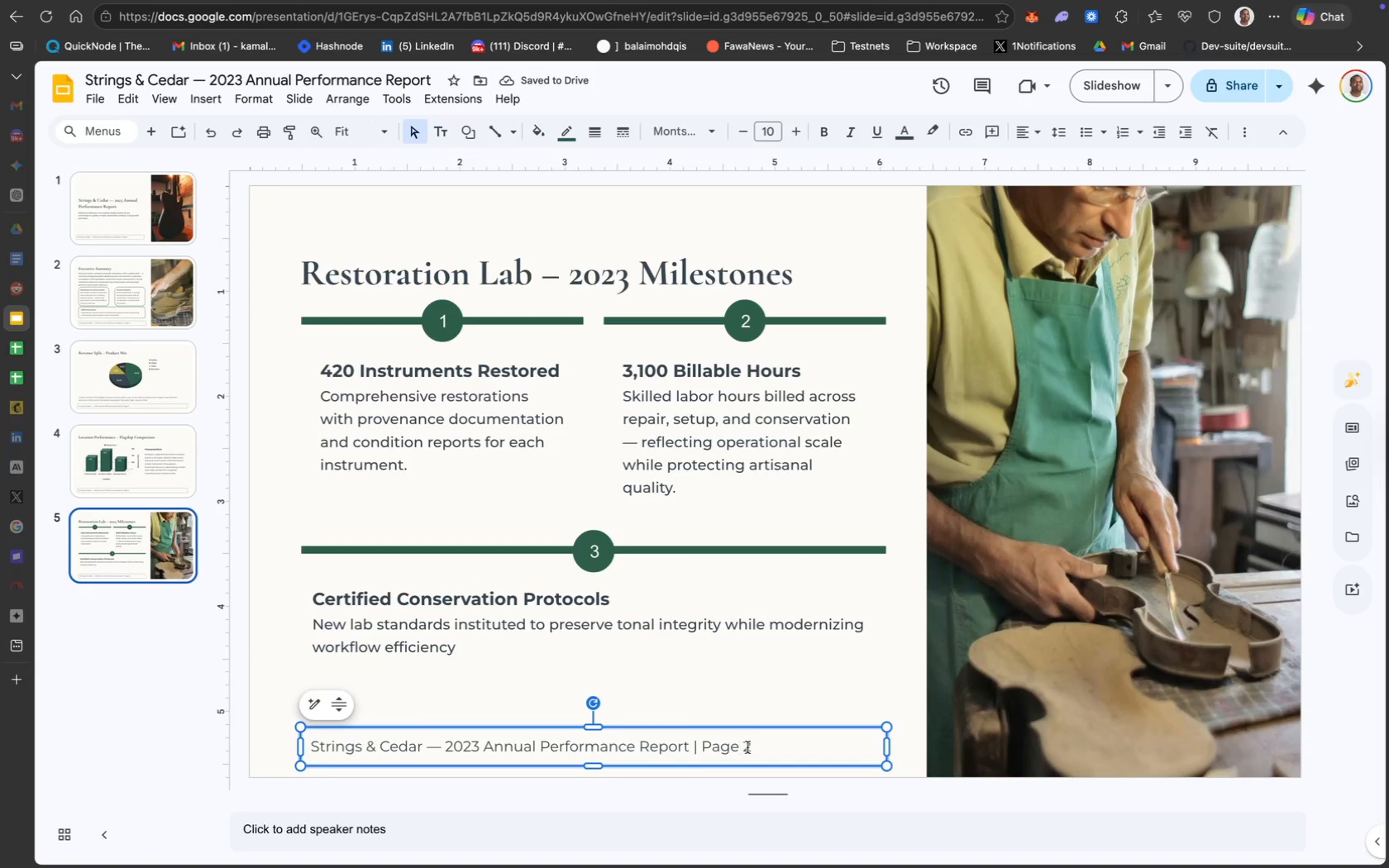 
key(Backspace)
 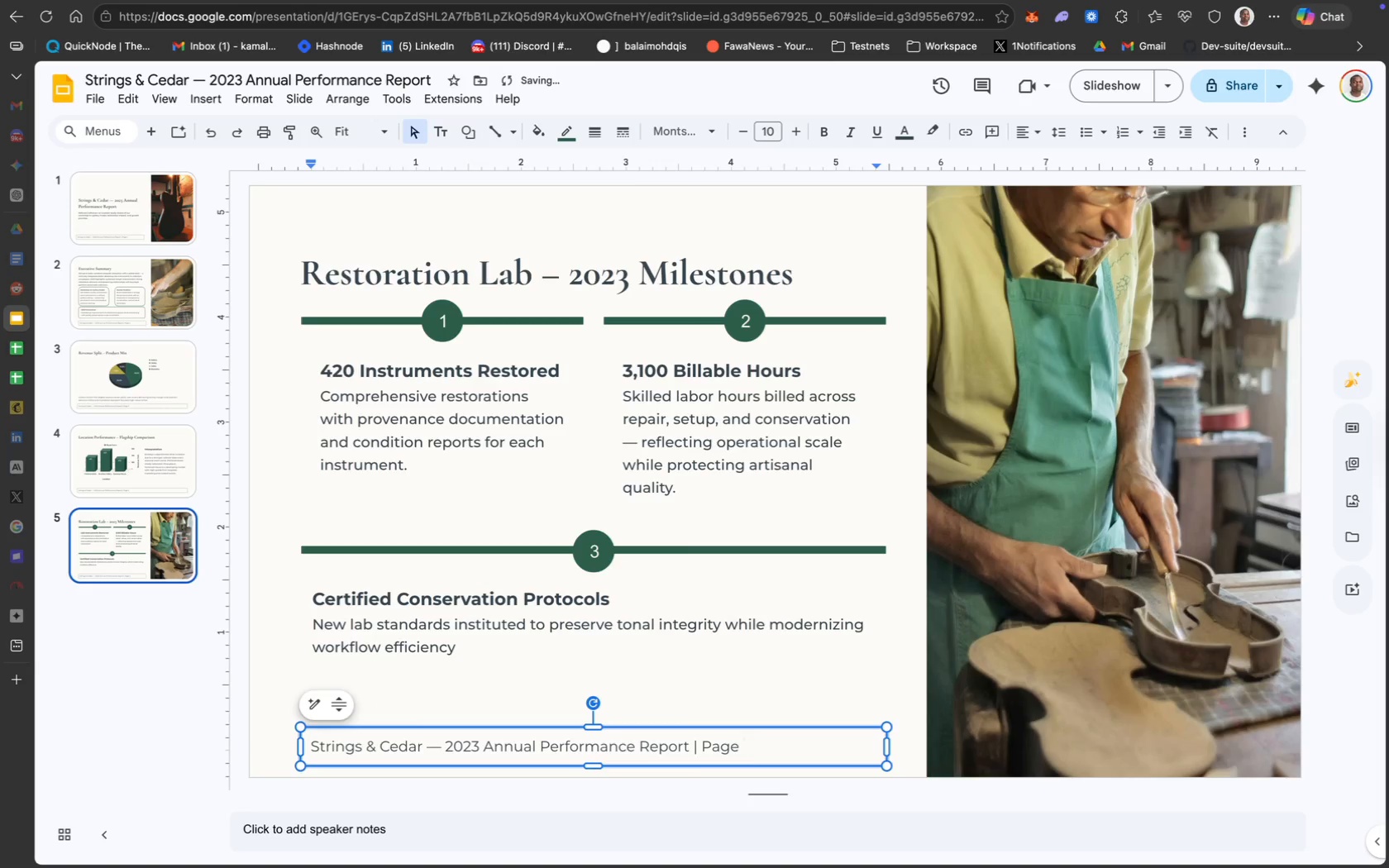 
key(5)
 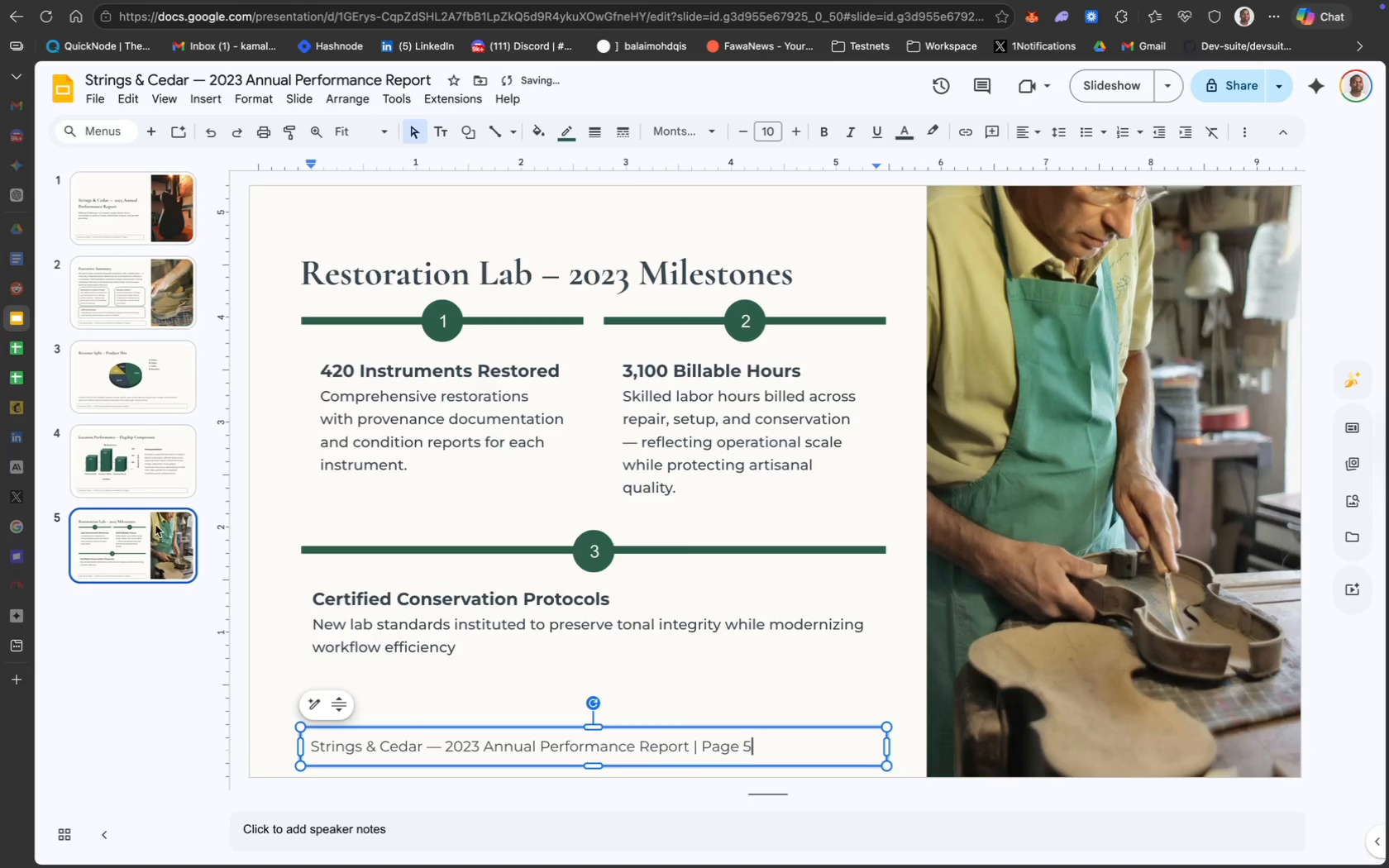 
left_click([134, 471])
 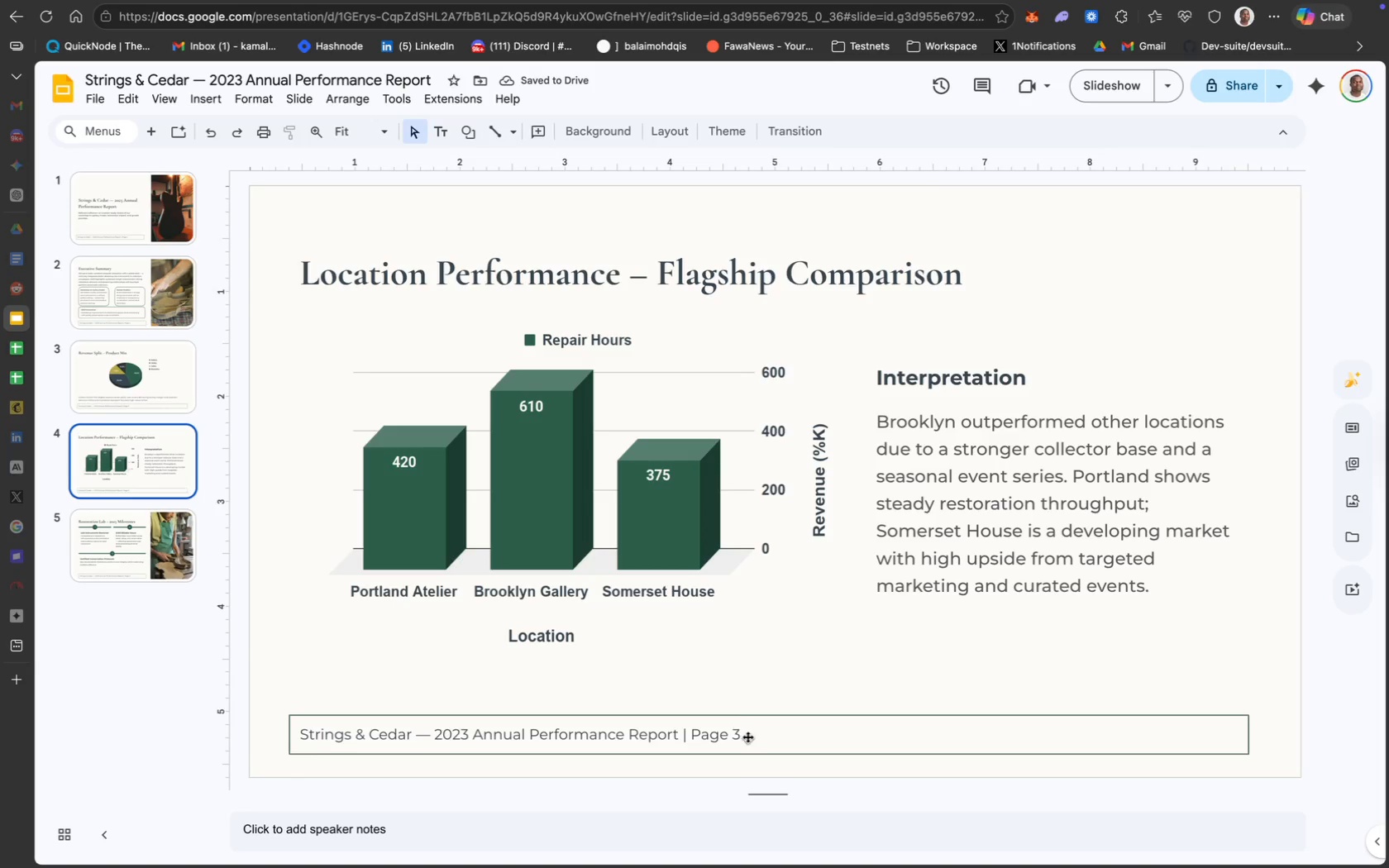 
left_click([737, 731])
 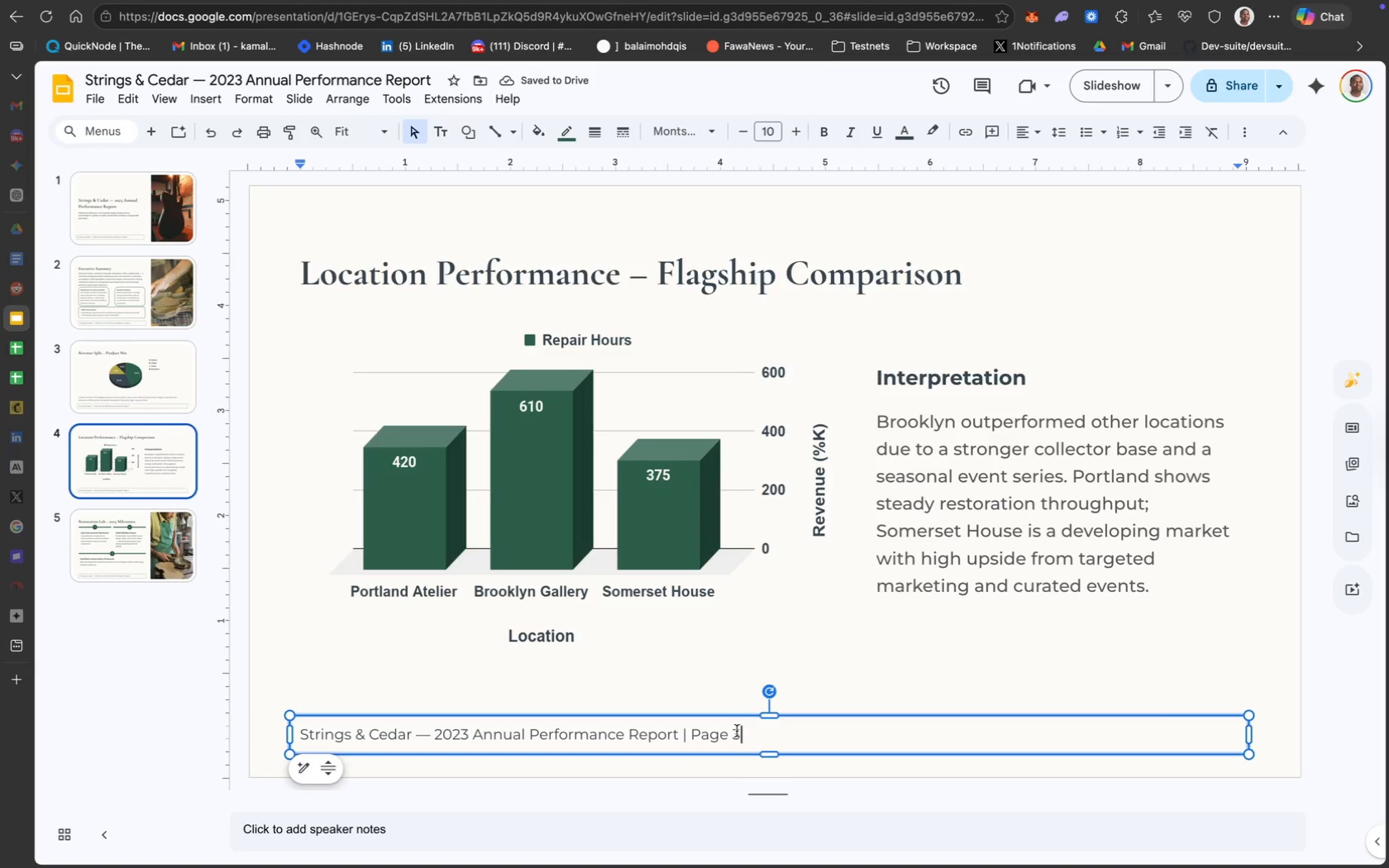 
key(Backspace)
 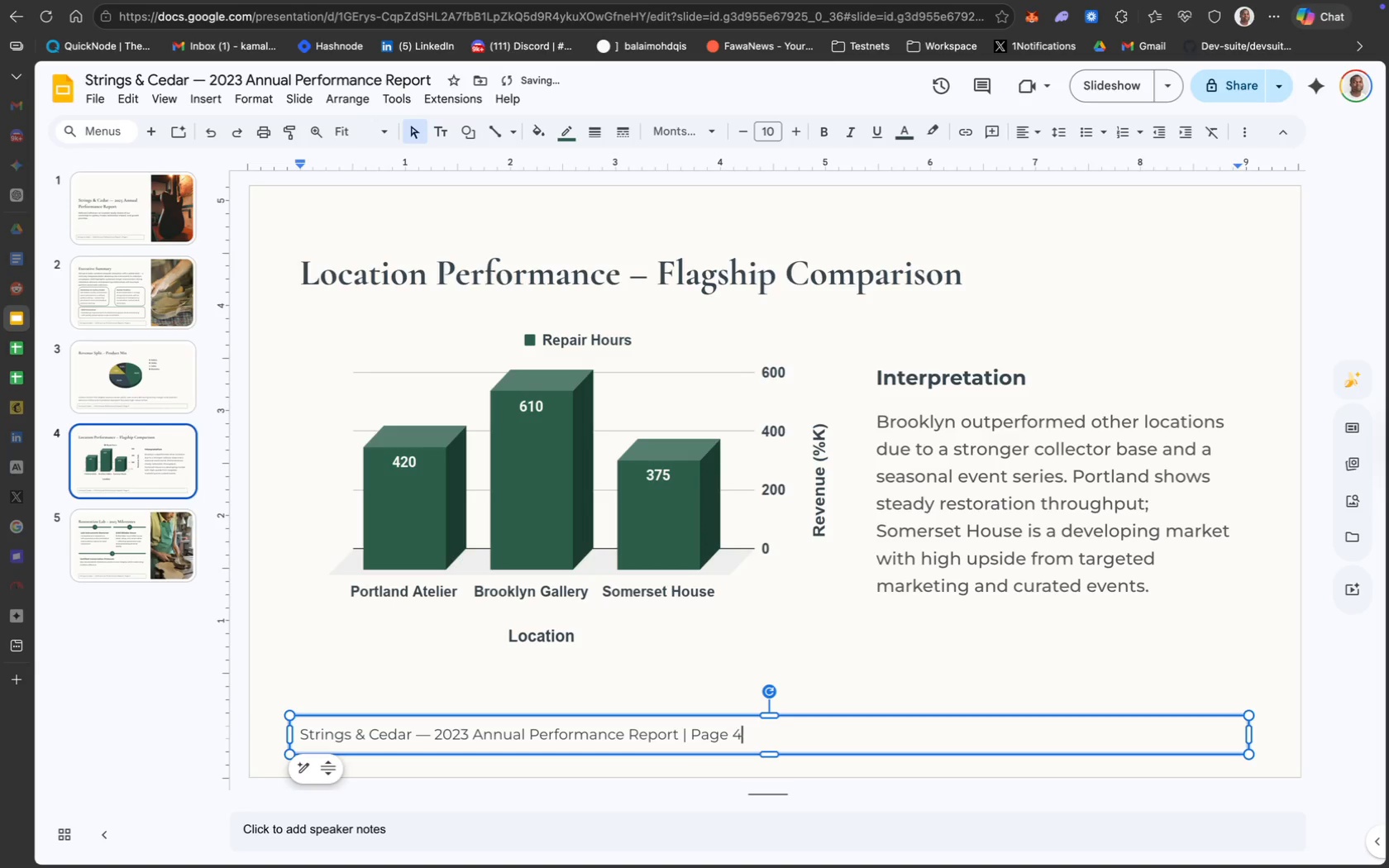 
key(4)
 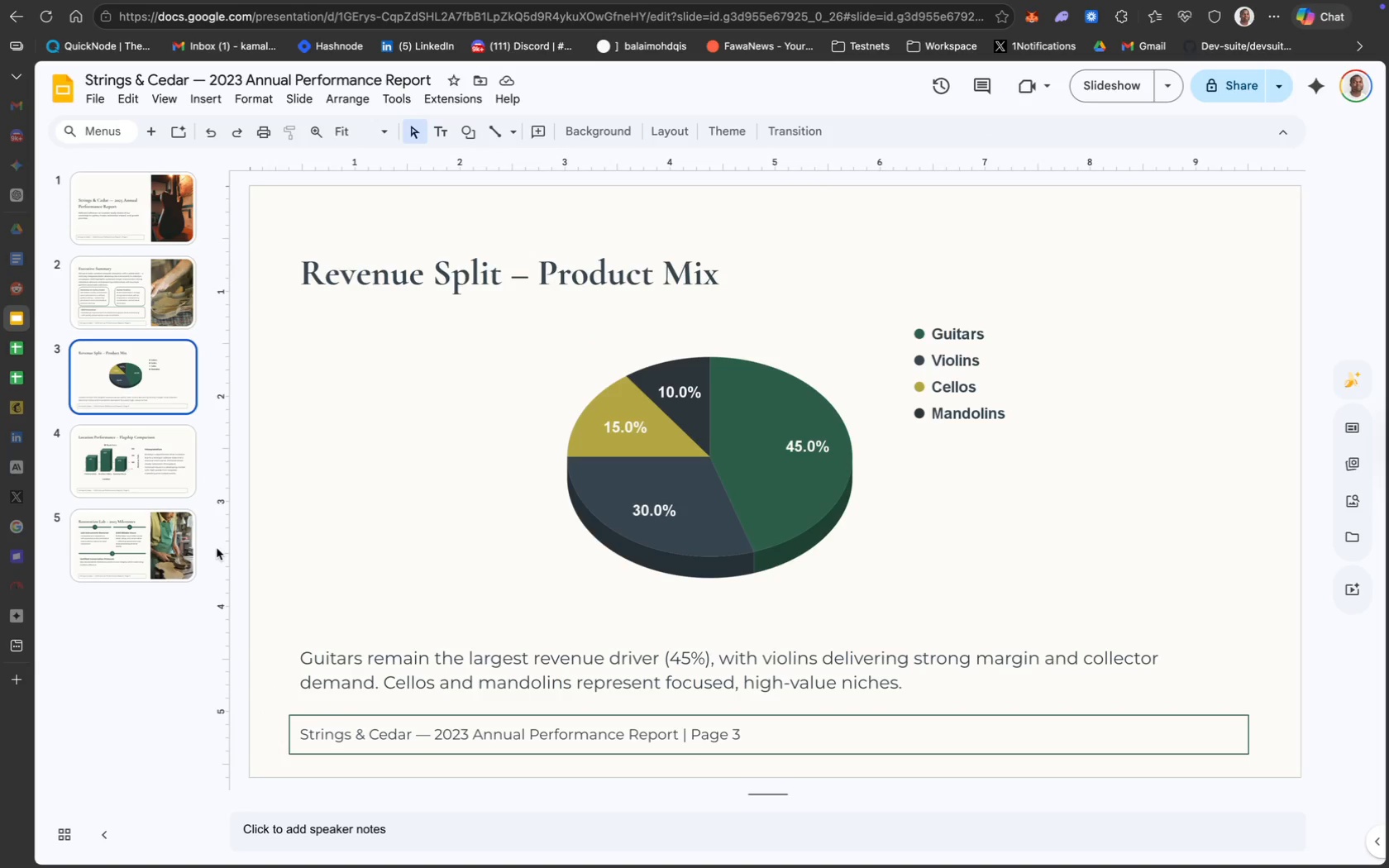 
wait(15.83)
 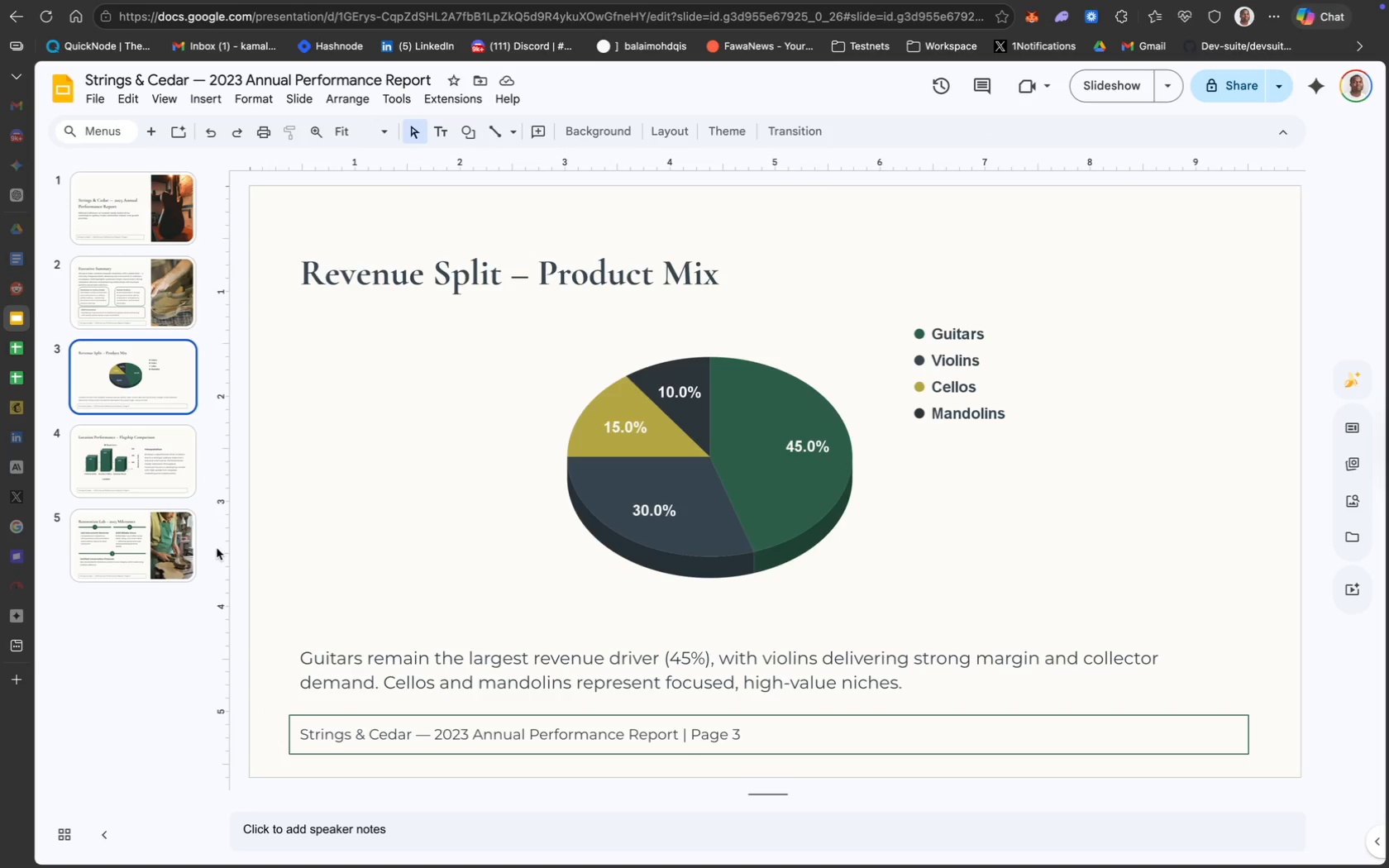 
left_click([140, 548])
 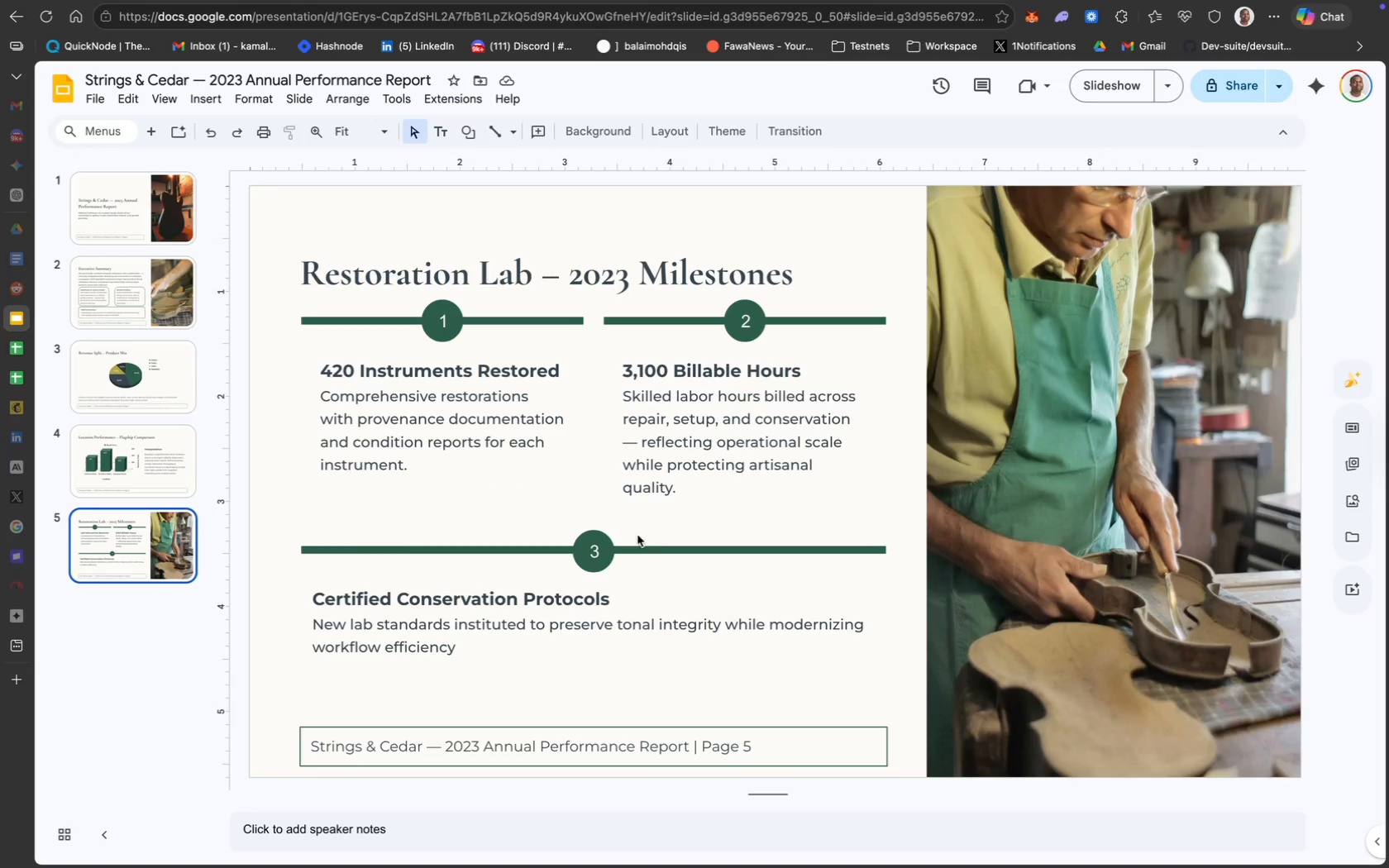 
wait(5.92)
 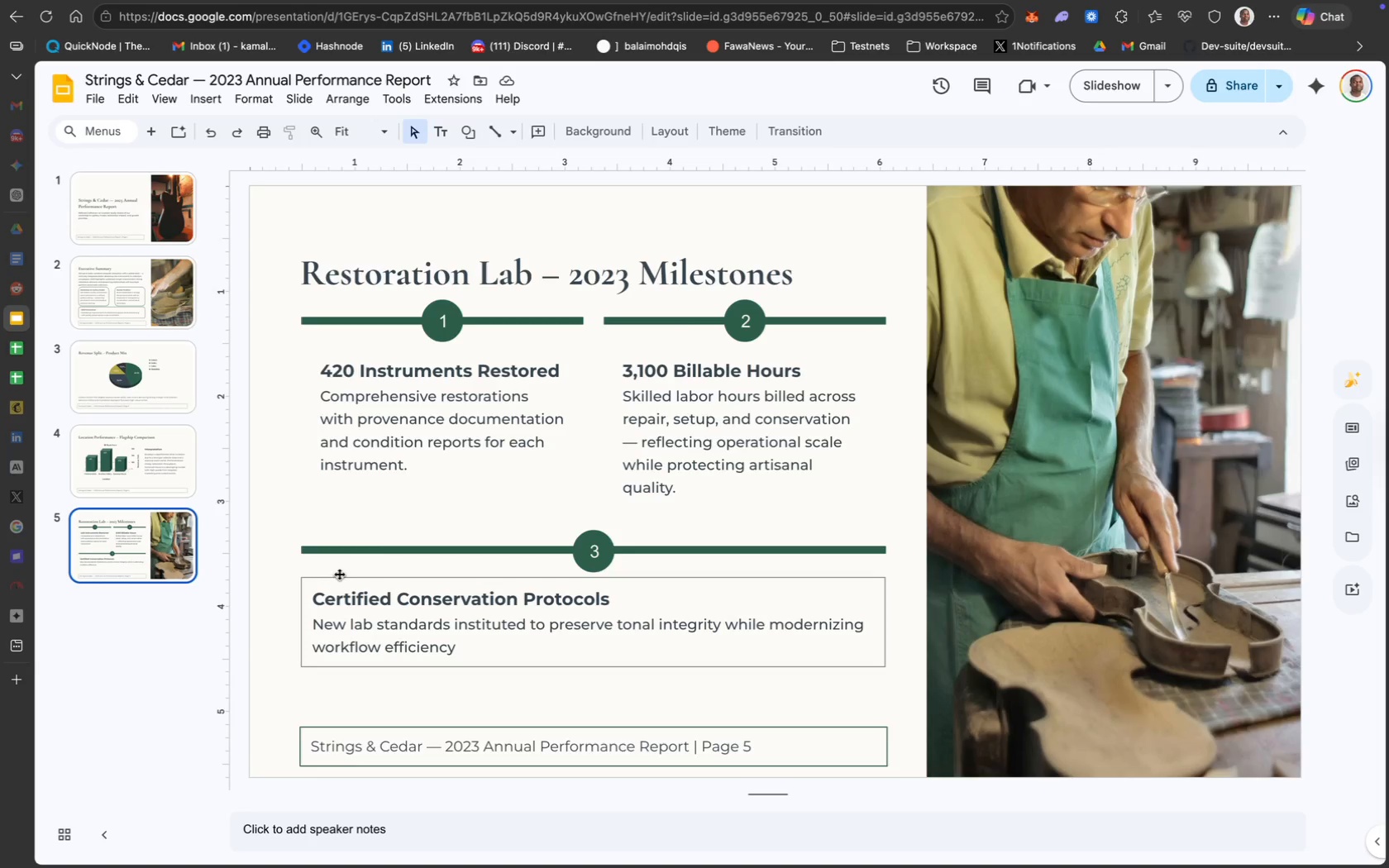 
left_click_drag(start_coordinate=[893, 684], to_coordinate=[347, 314])
 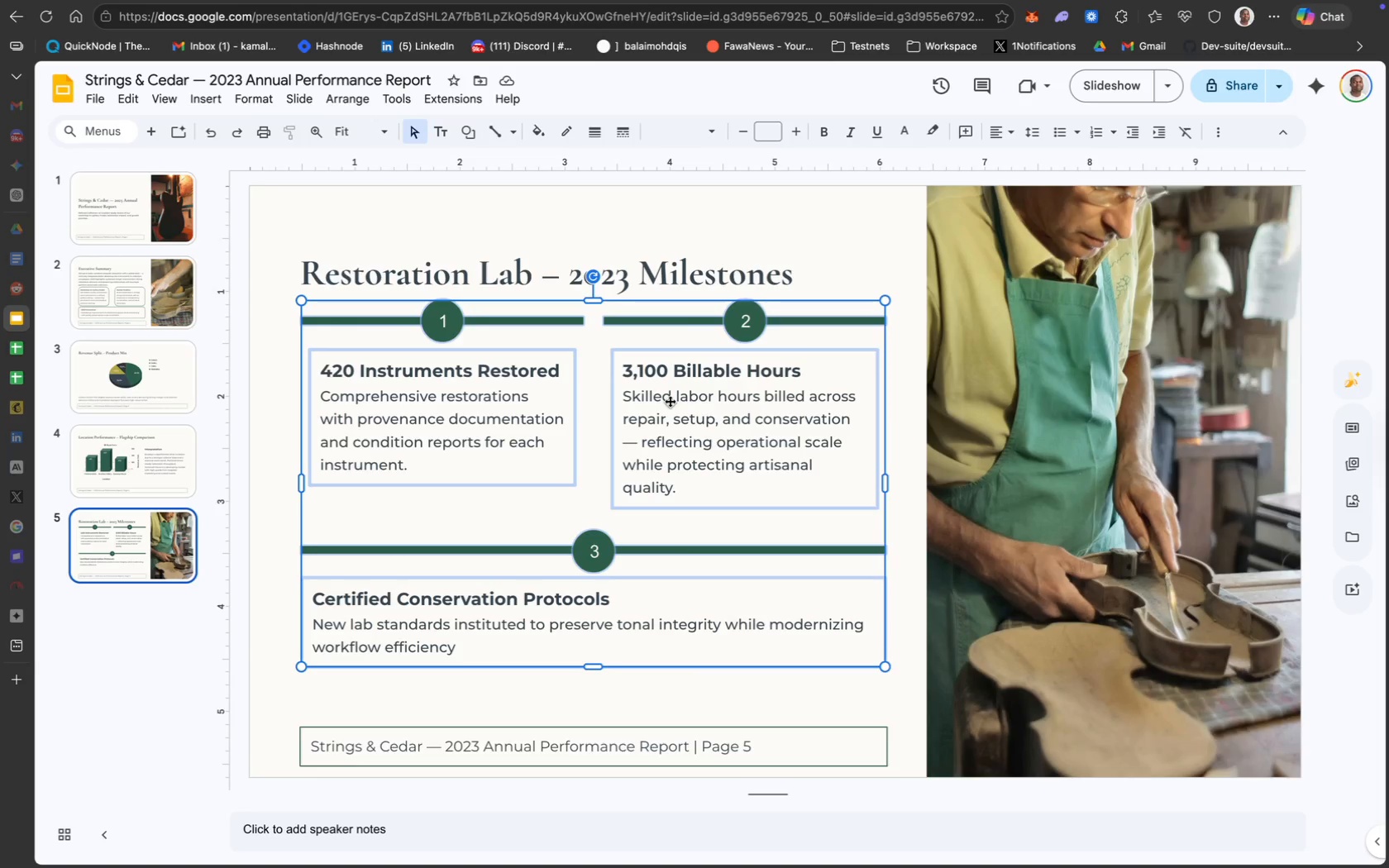 
key(ArrowDown)
 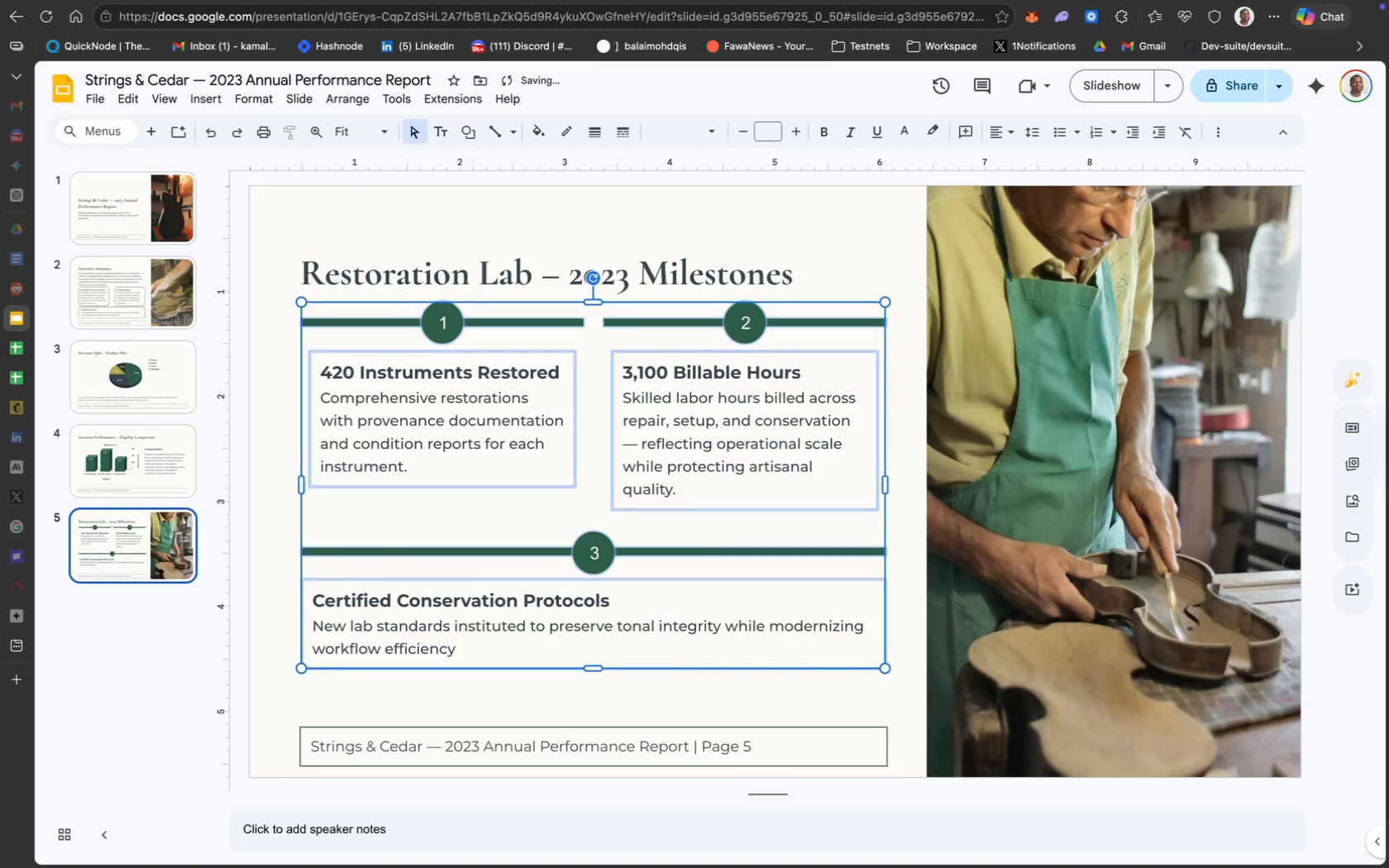 
key(ArrowDown)
 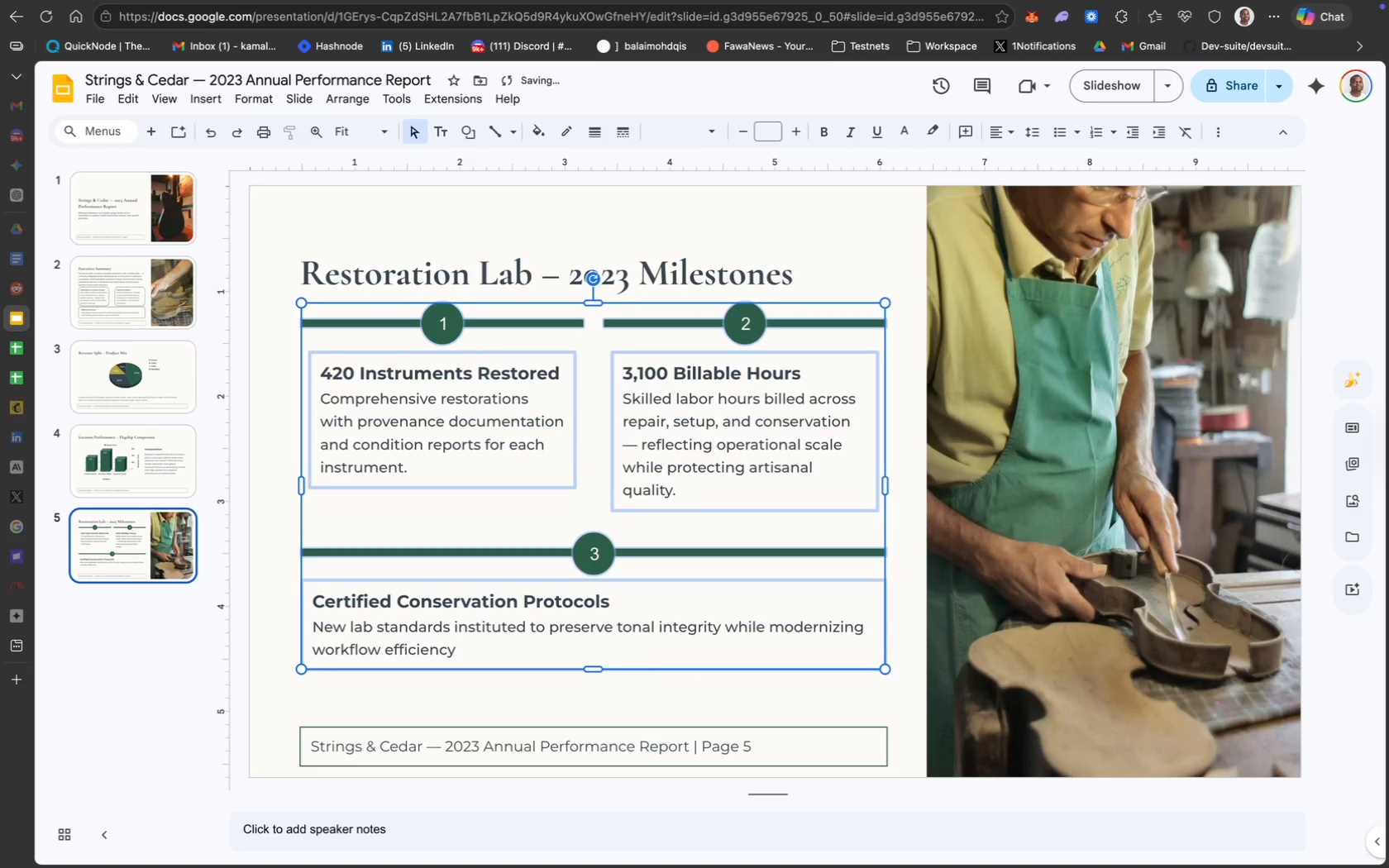 
key(ArrowDown)
 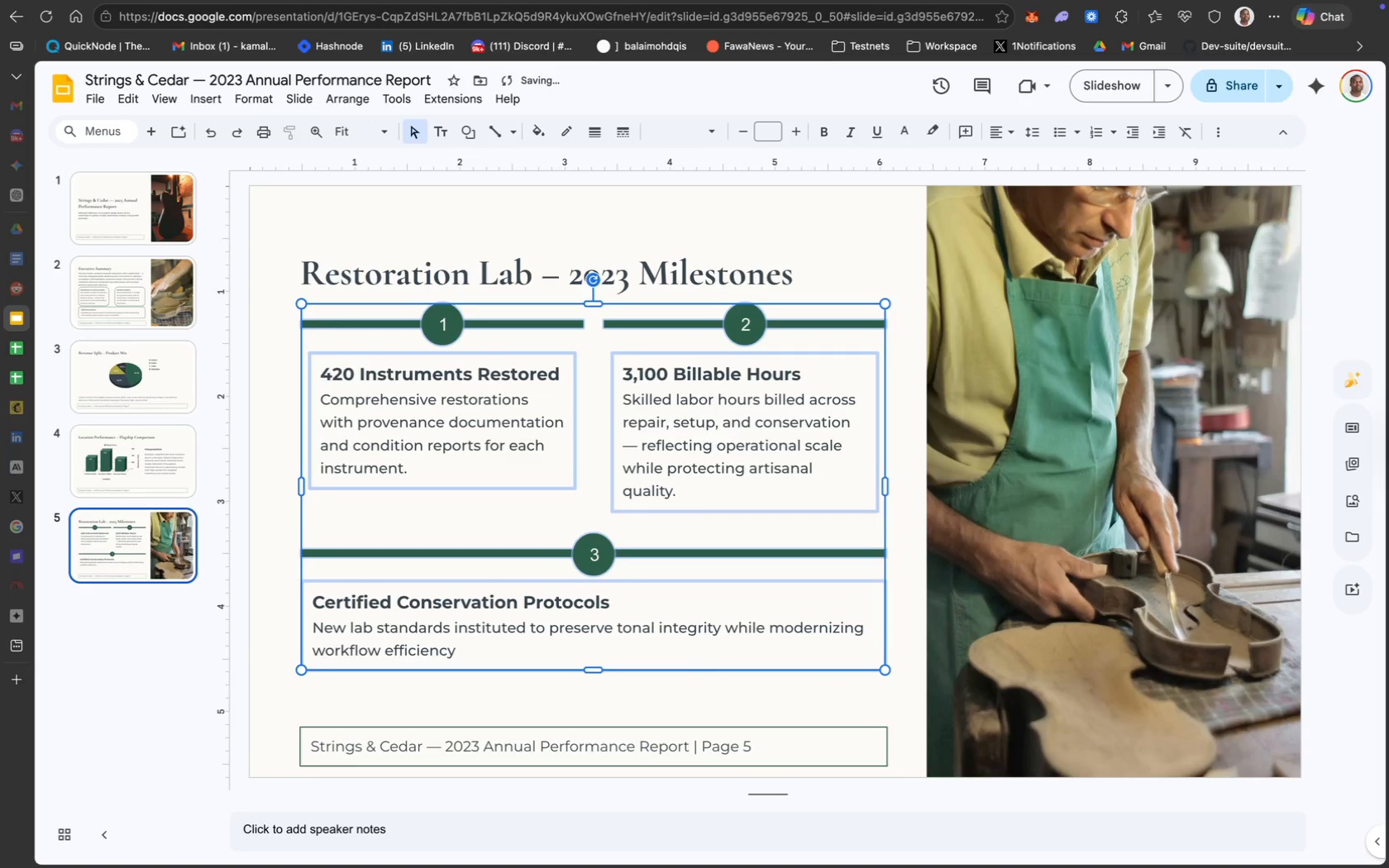 
key(ArrowDown)
 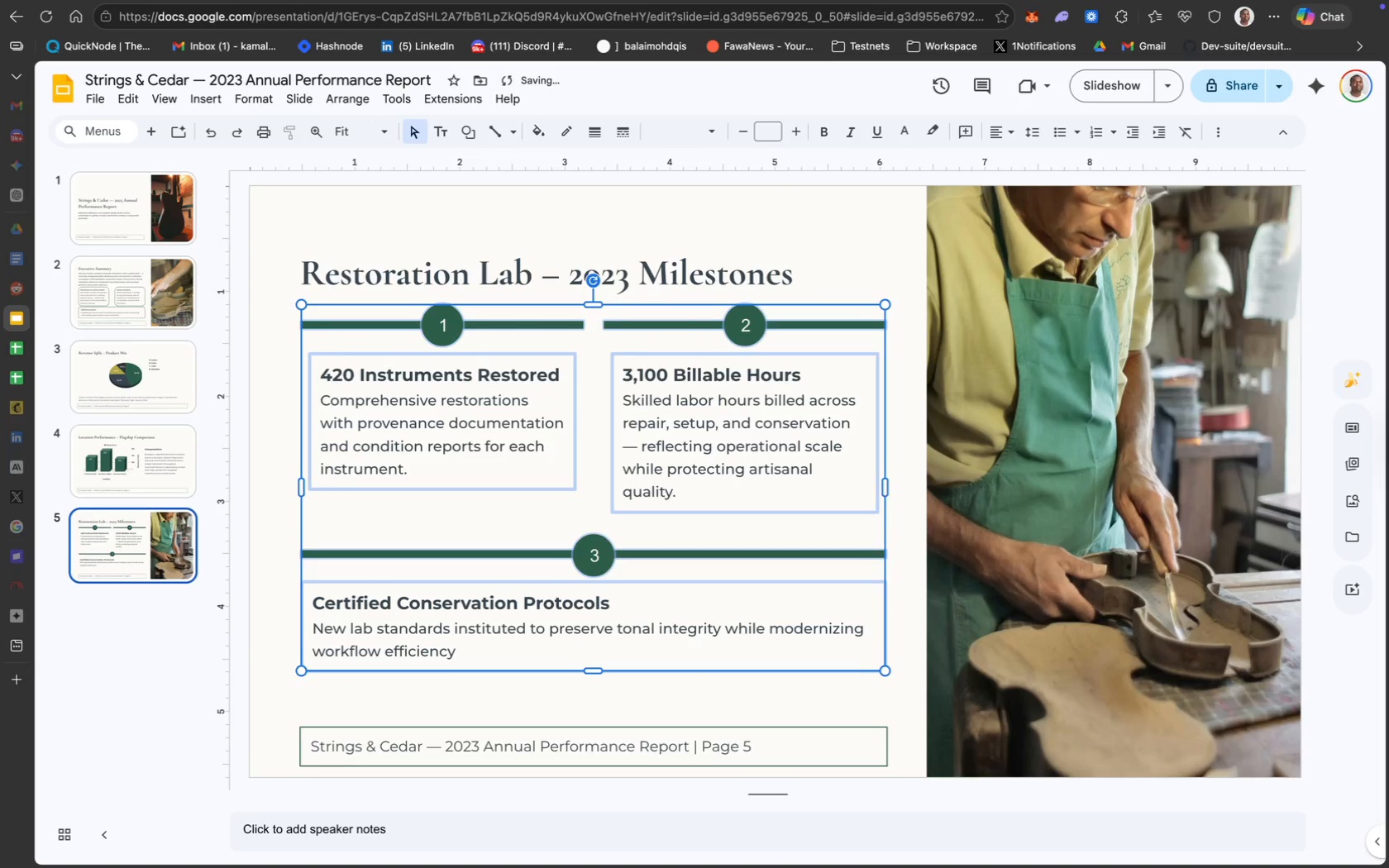 
key(ArrowDown)
 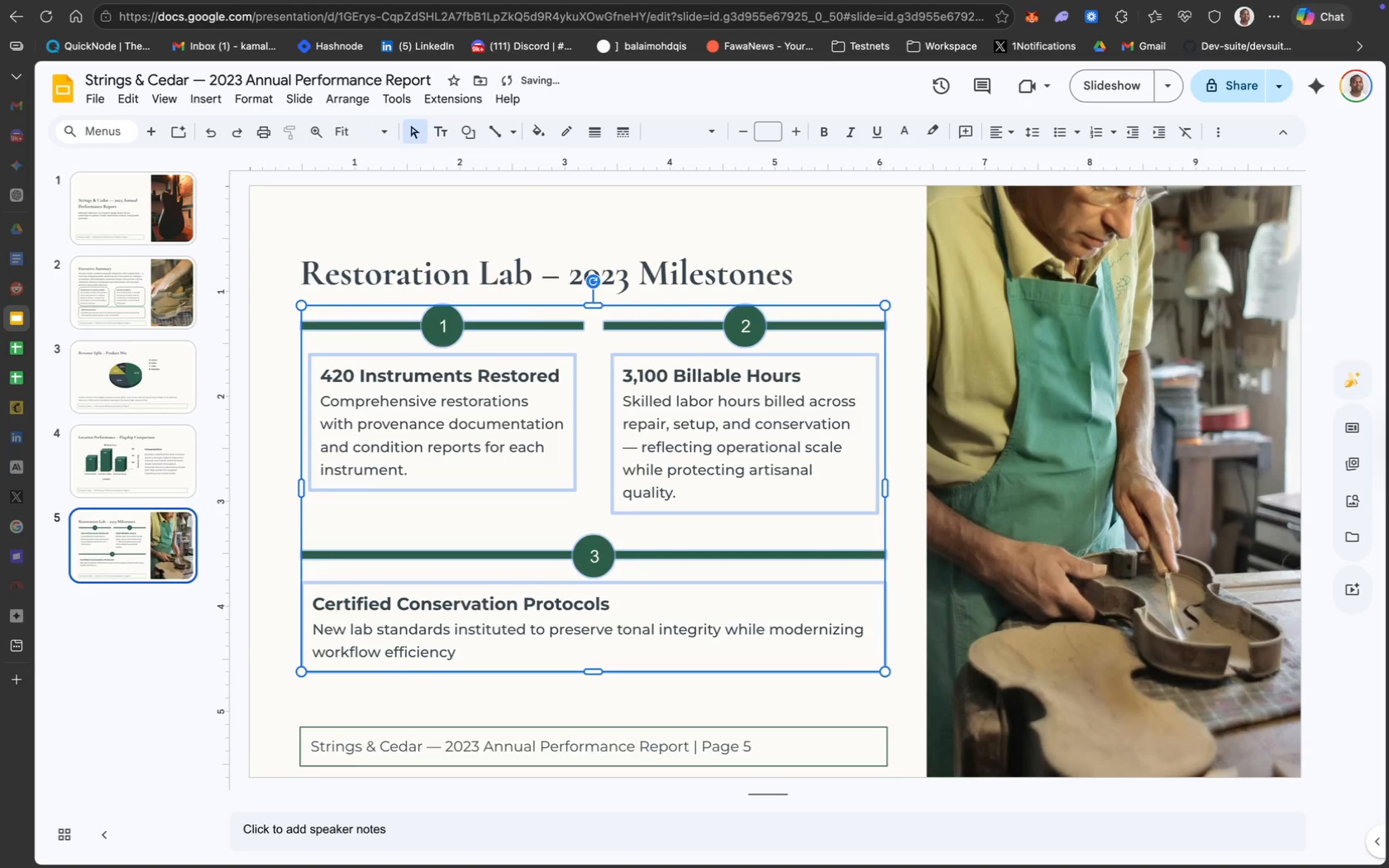 
key(ArrowDown)
 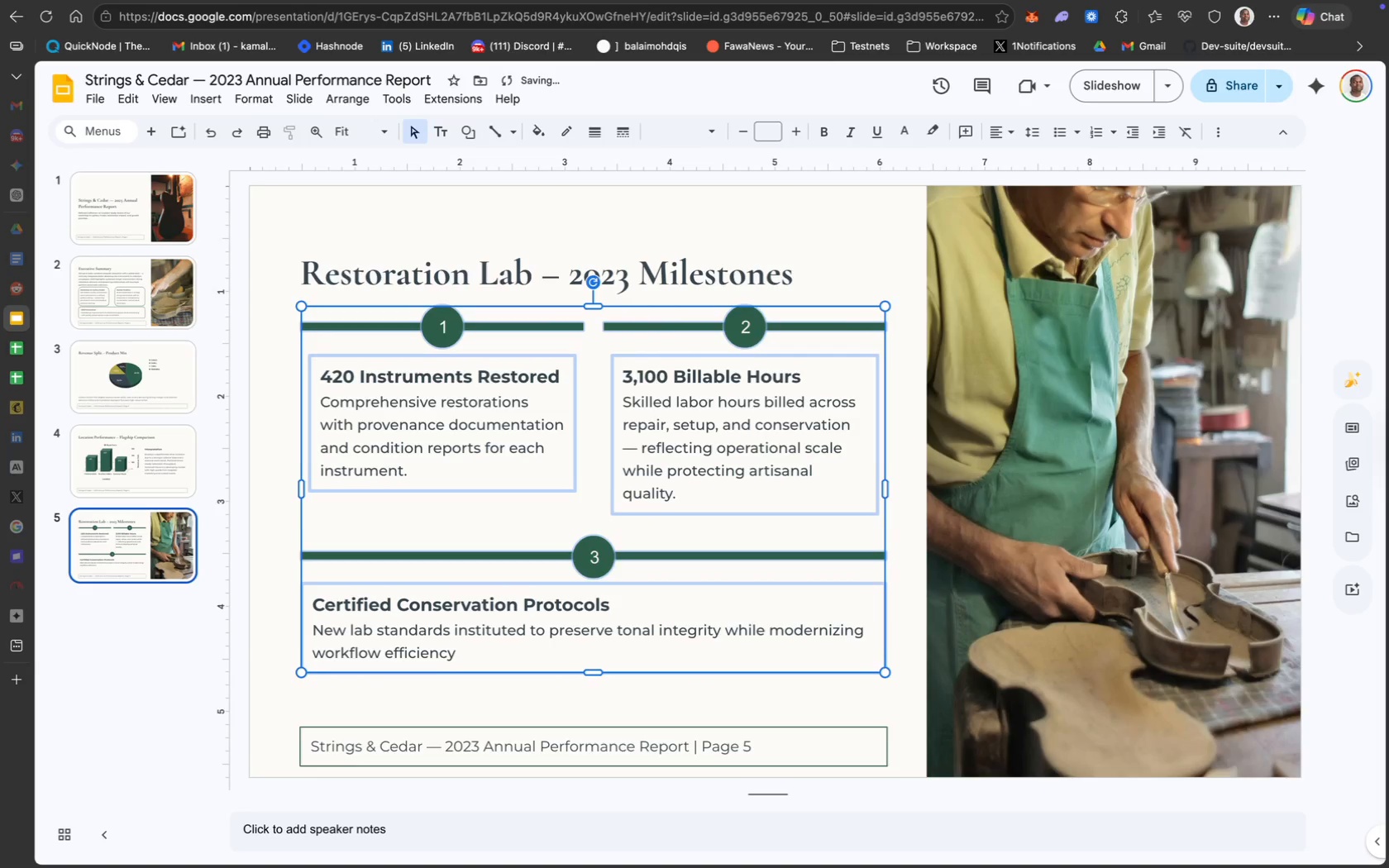 
key(ArrowDown)
 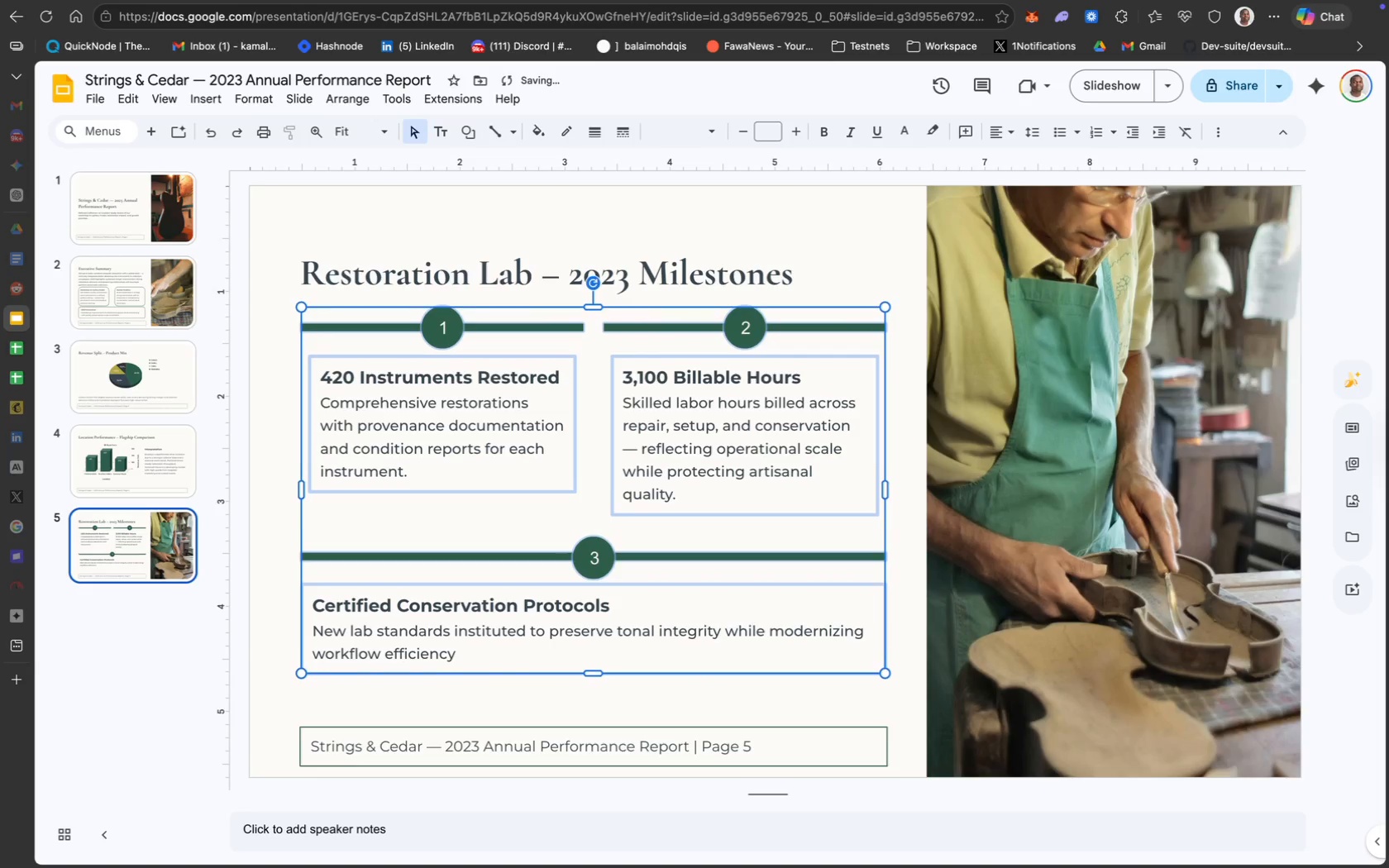 
key(ArrowDown)
 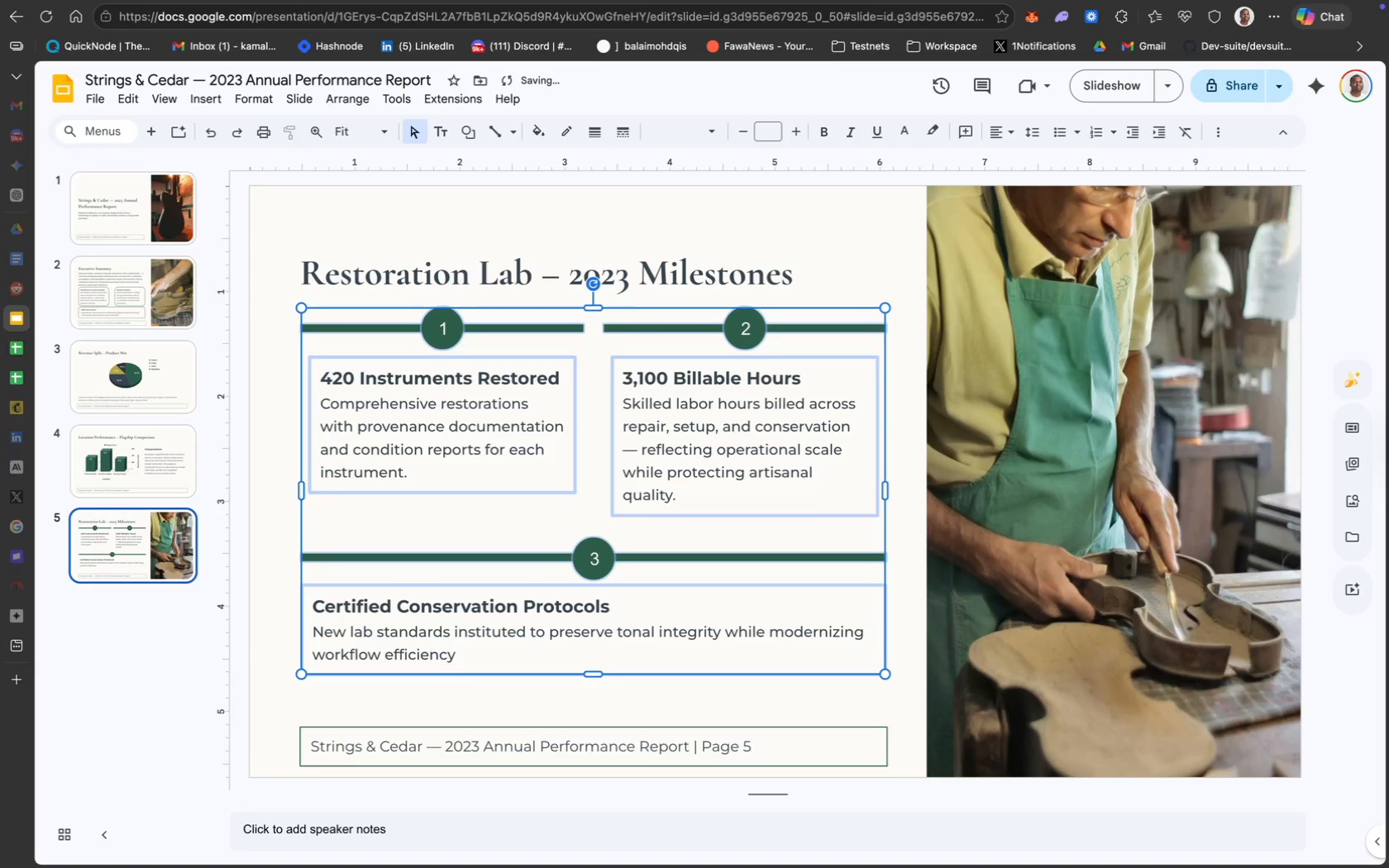 
key(ArrowDown)
 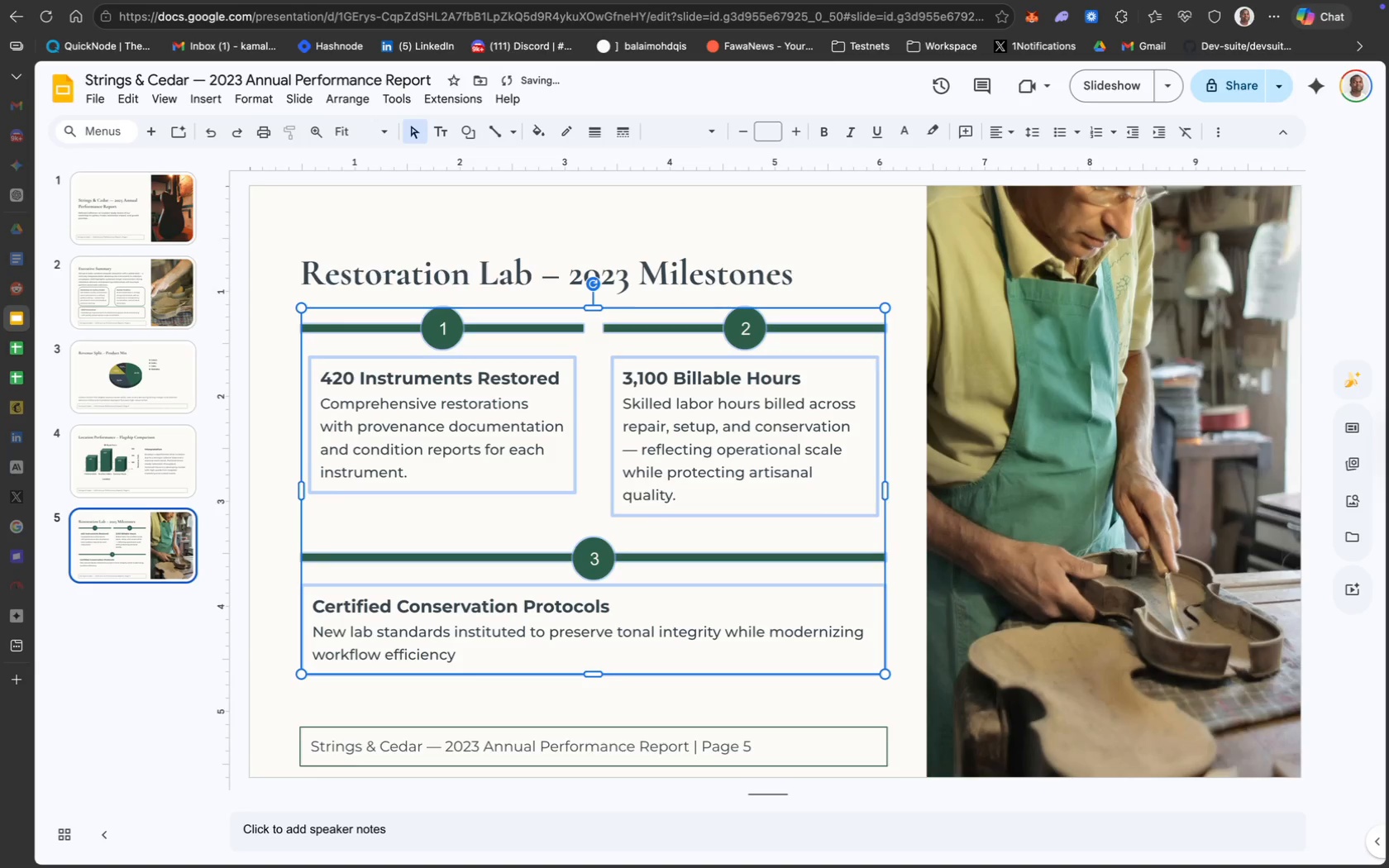 
key(ArrowDown)
 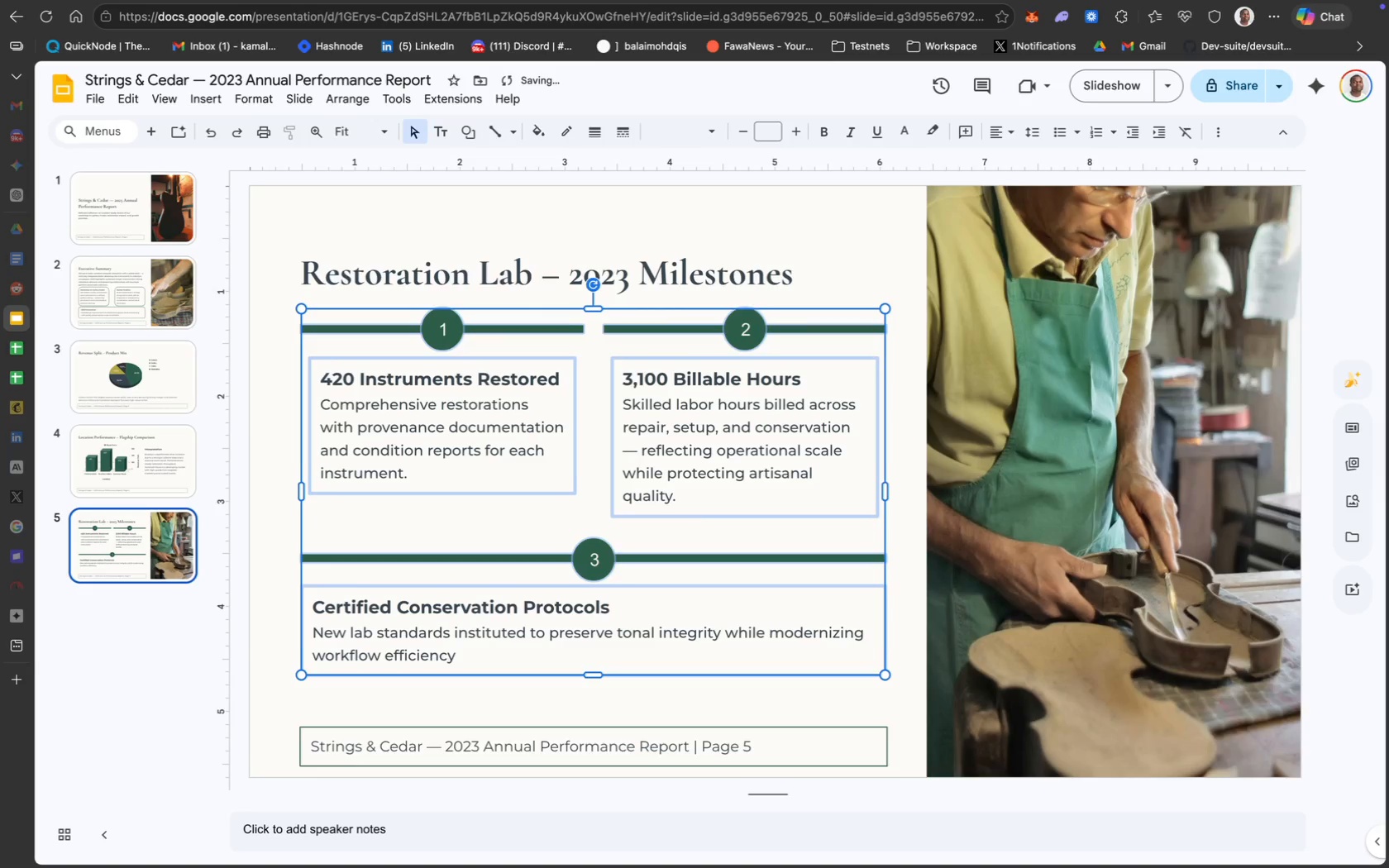 
key(ArrowDown)
 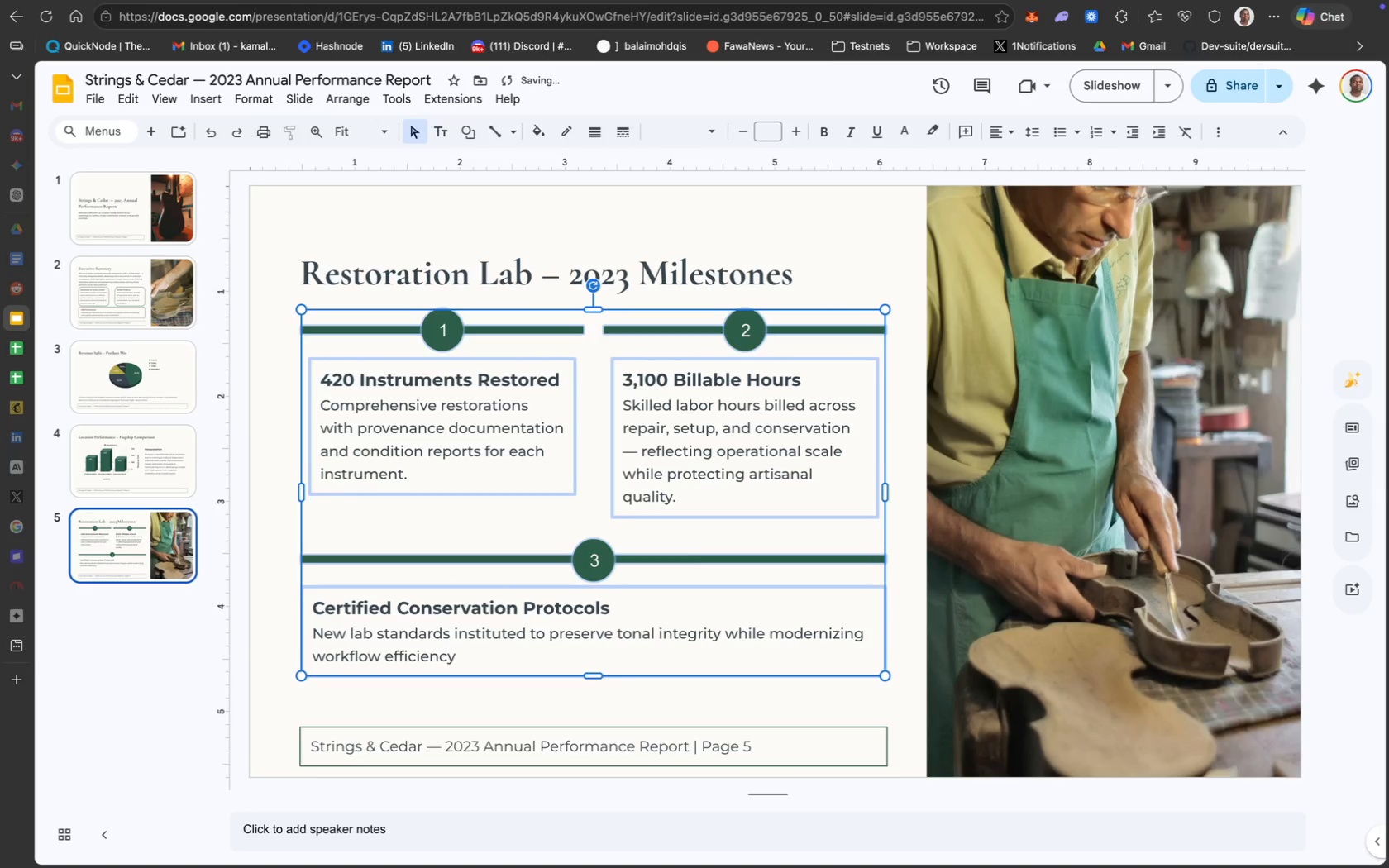 
key(ArrowDown)
 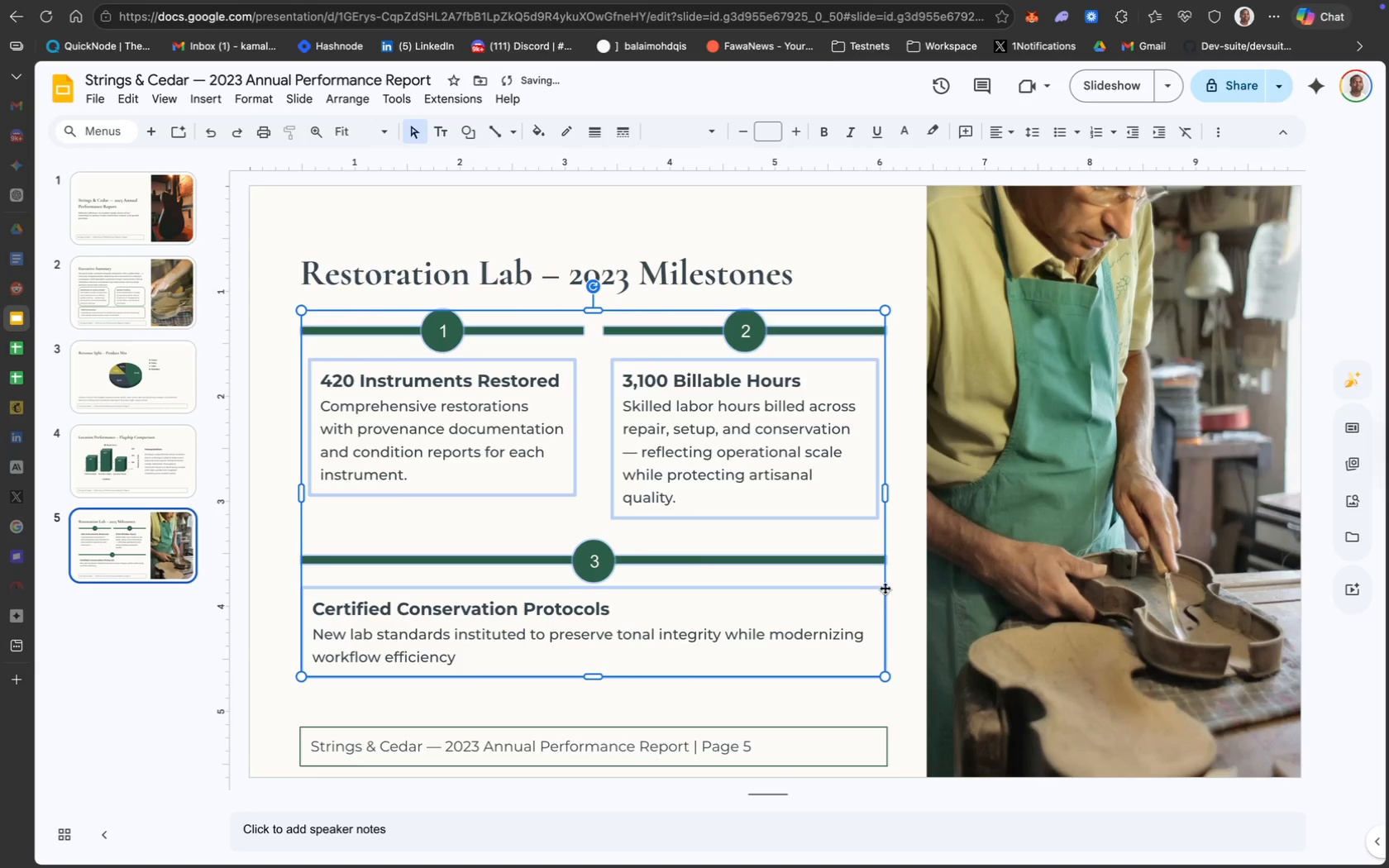 
left_click([900, 595])
 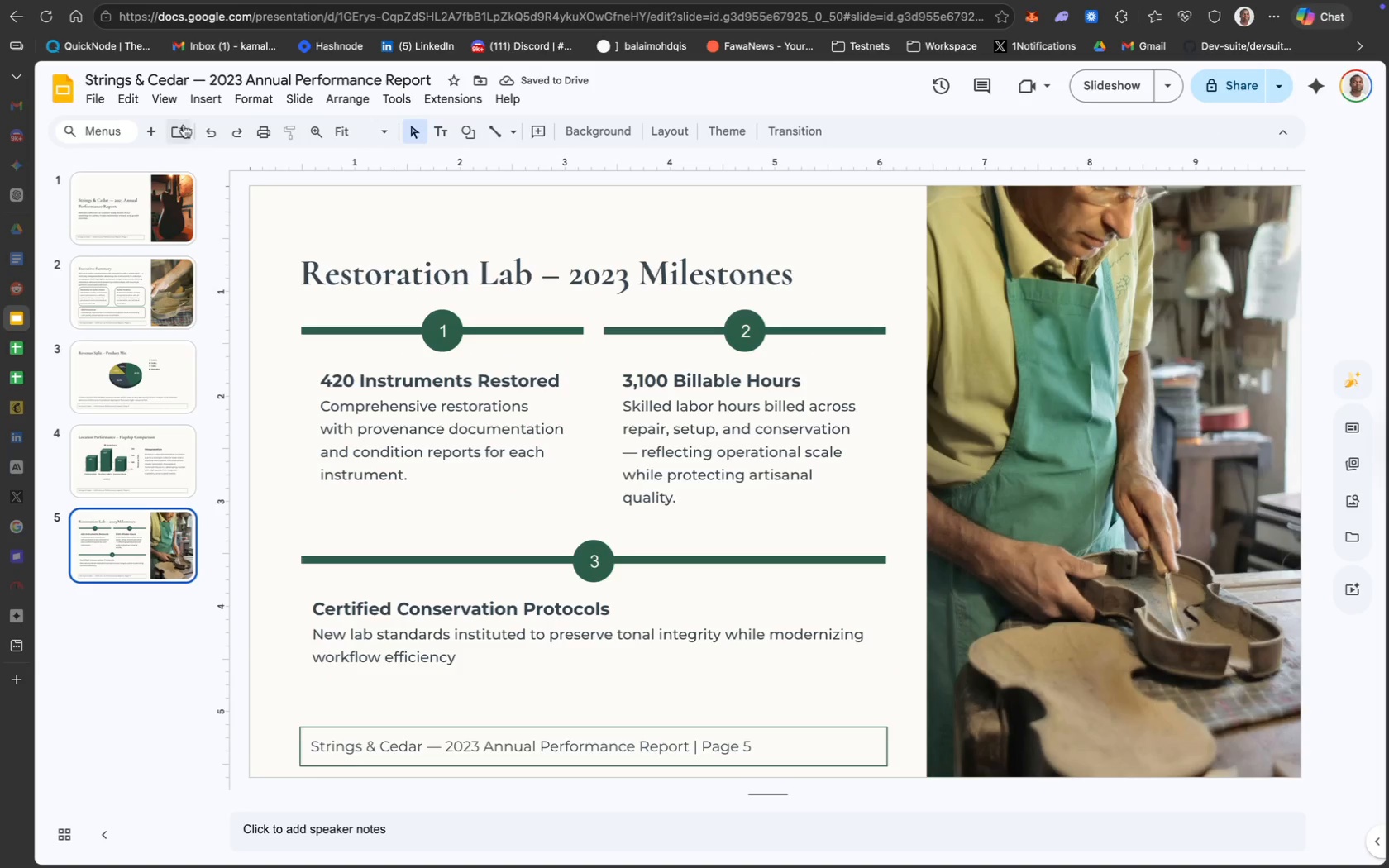 
left_click([155, 130])
 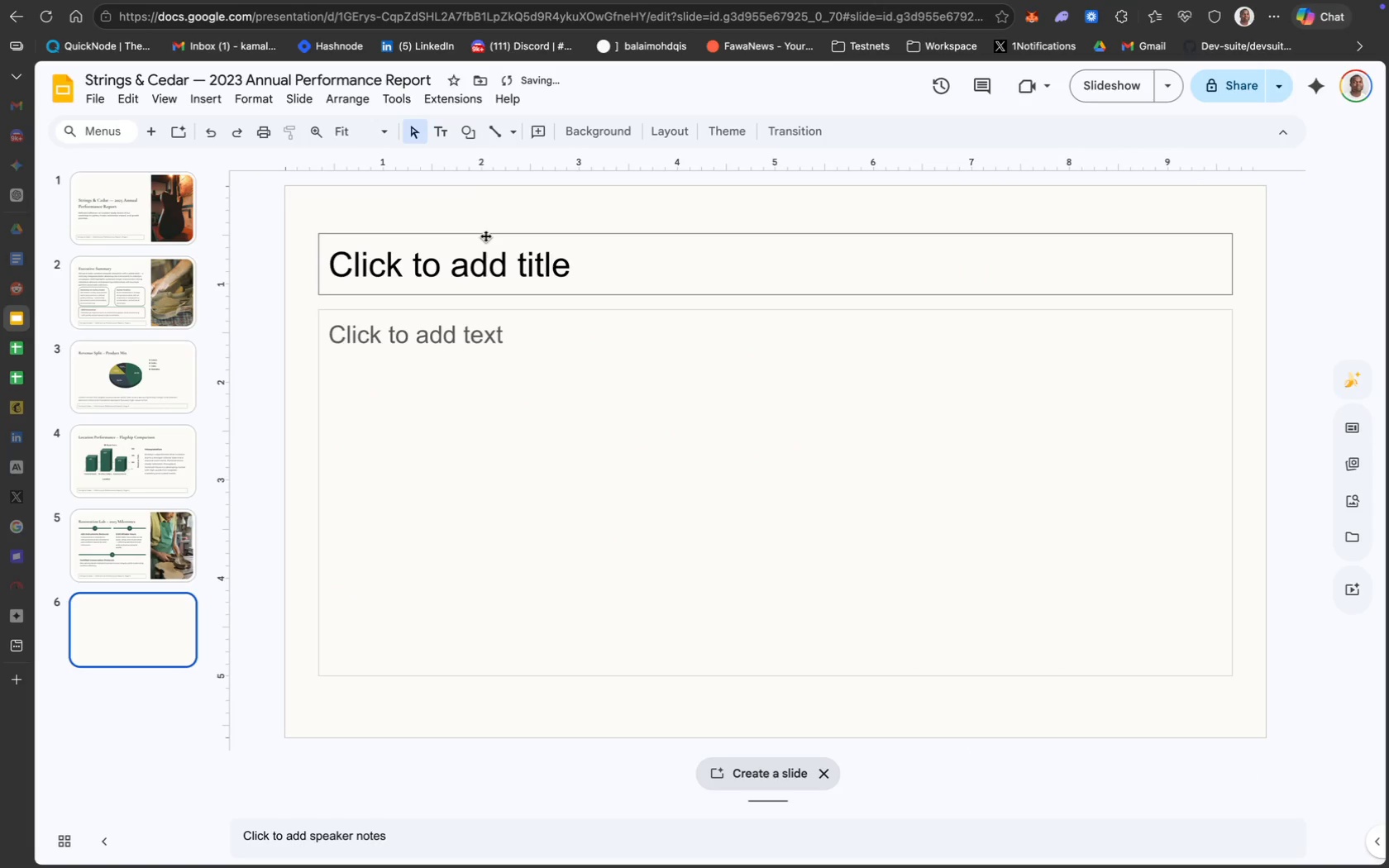 
right_click([485, 236])
 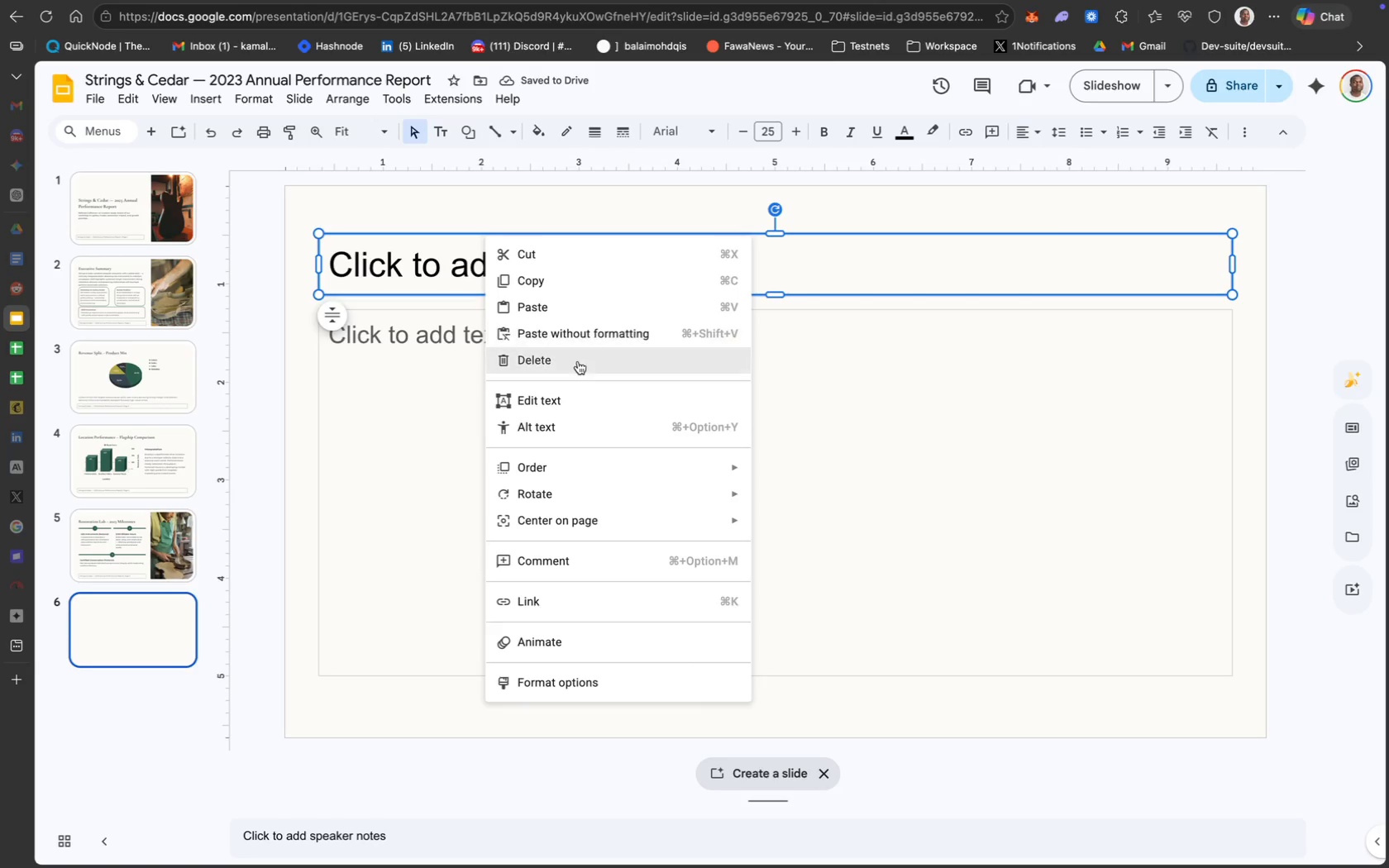 
left_click([579, 361])
 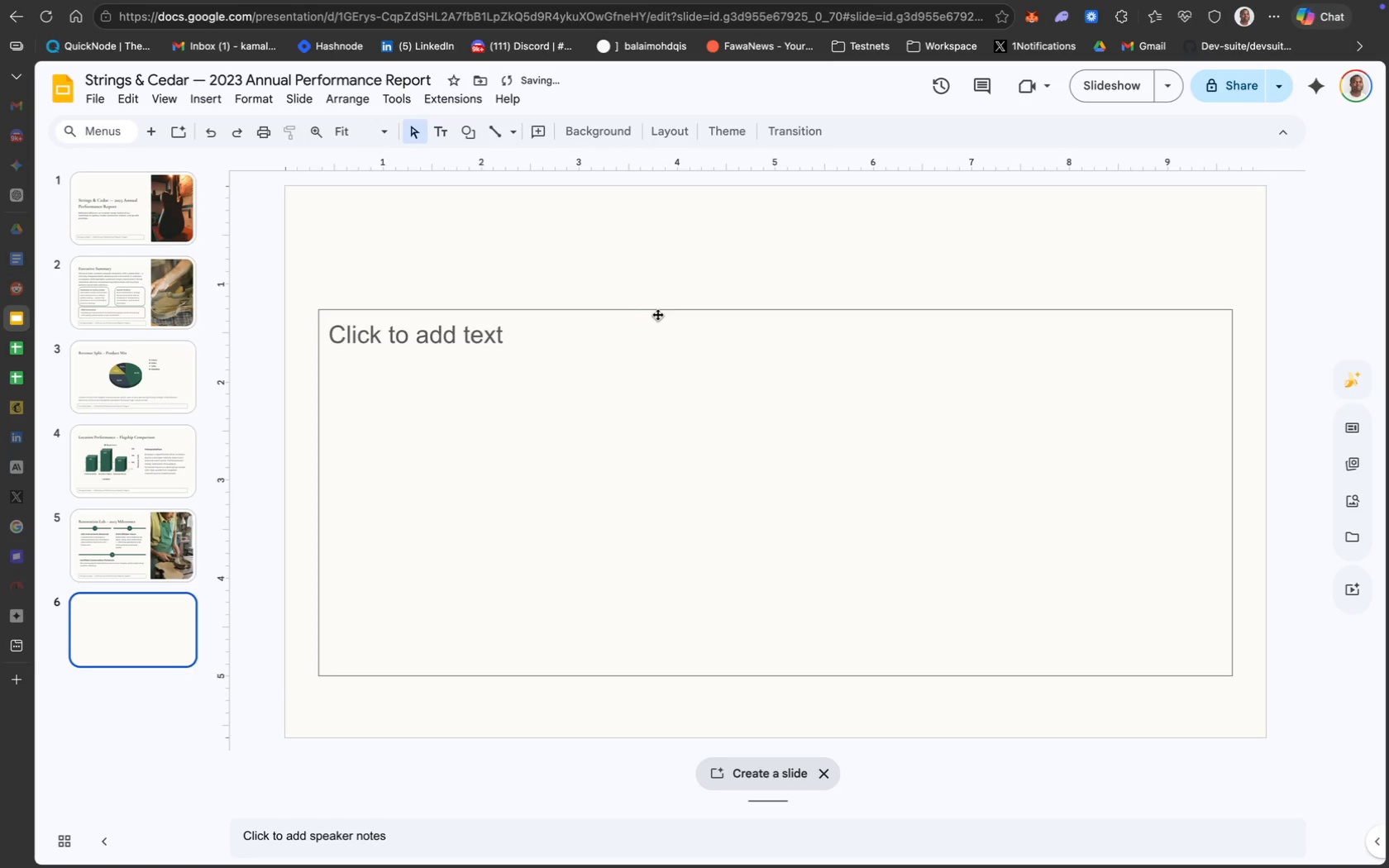 
left_click([665, 309])
 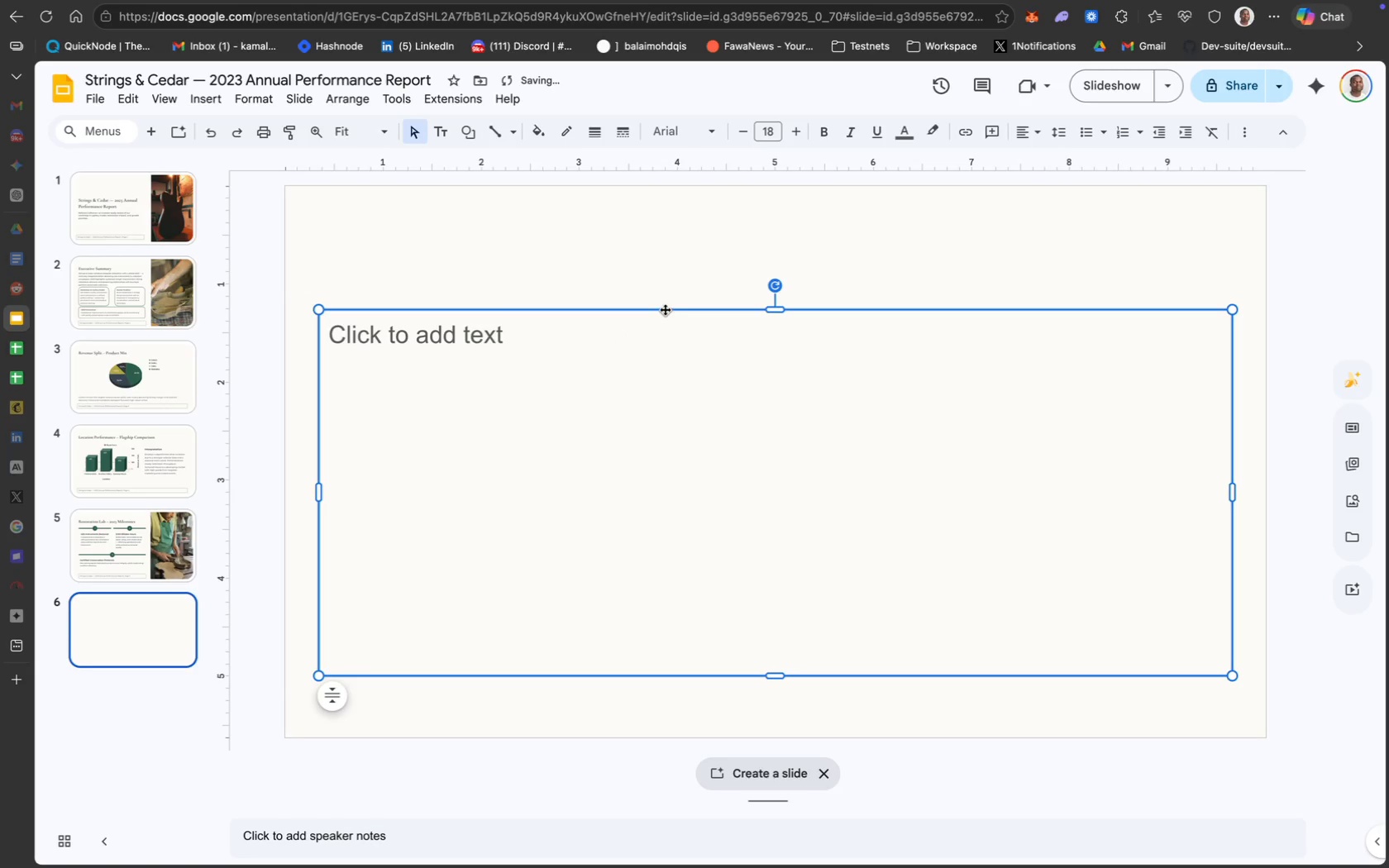 
right_click([665, 309])
 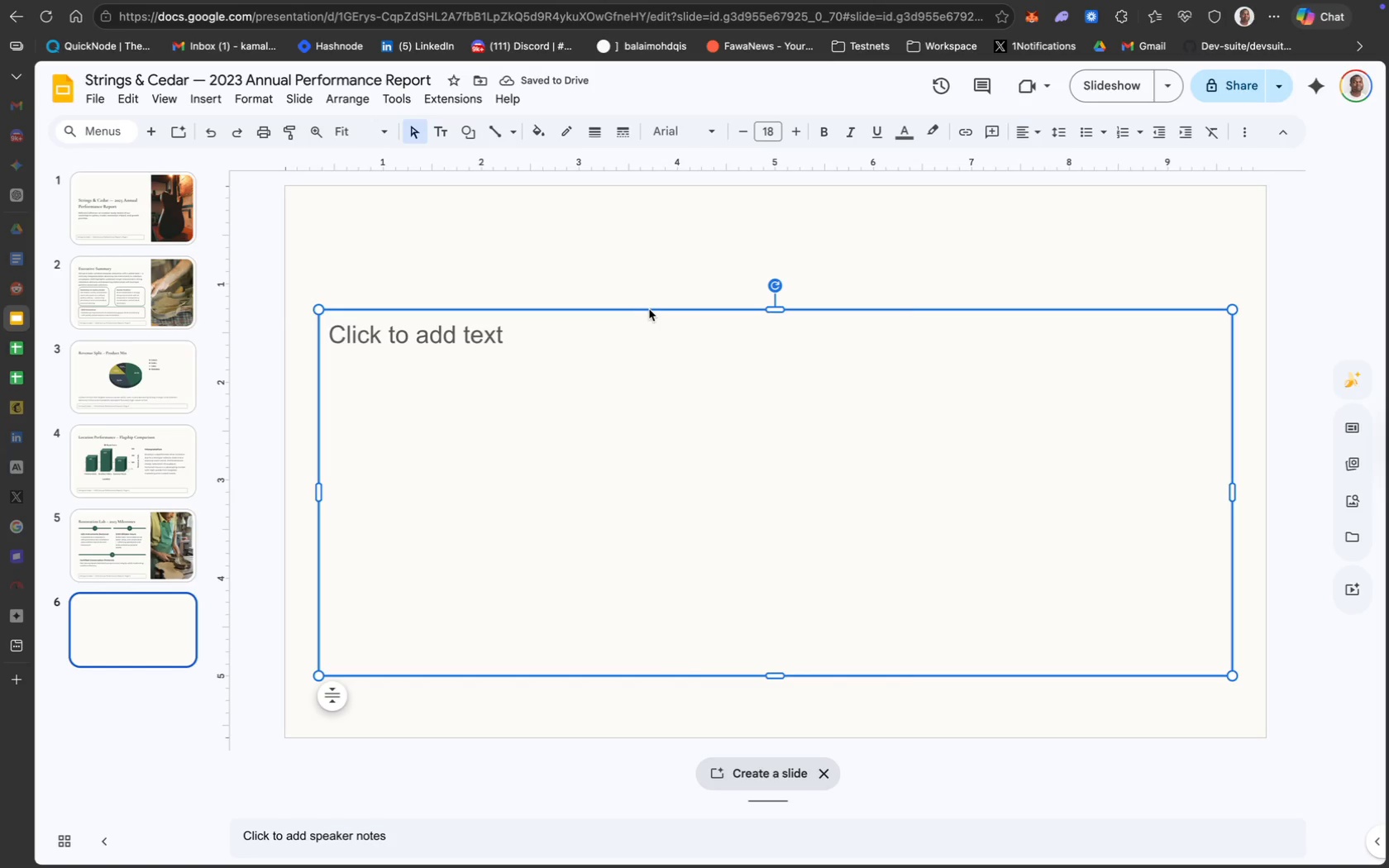 
right_click([647, 309])
 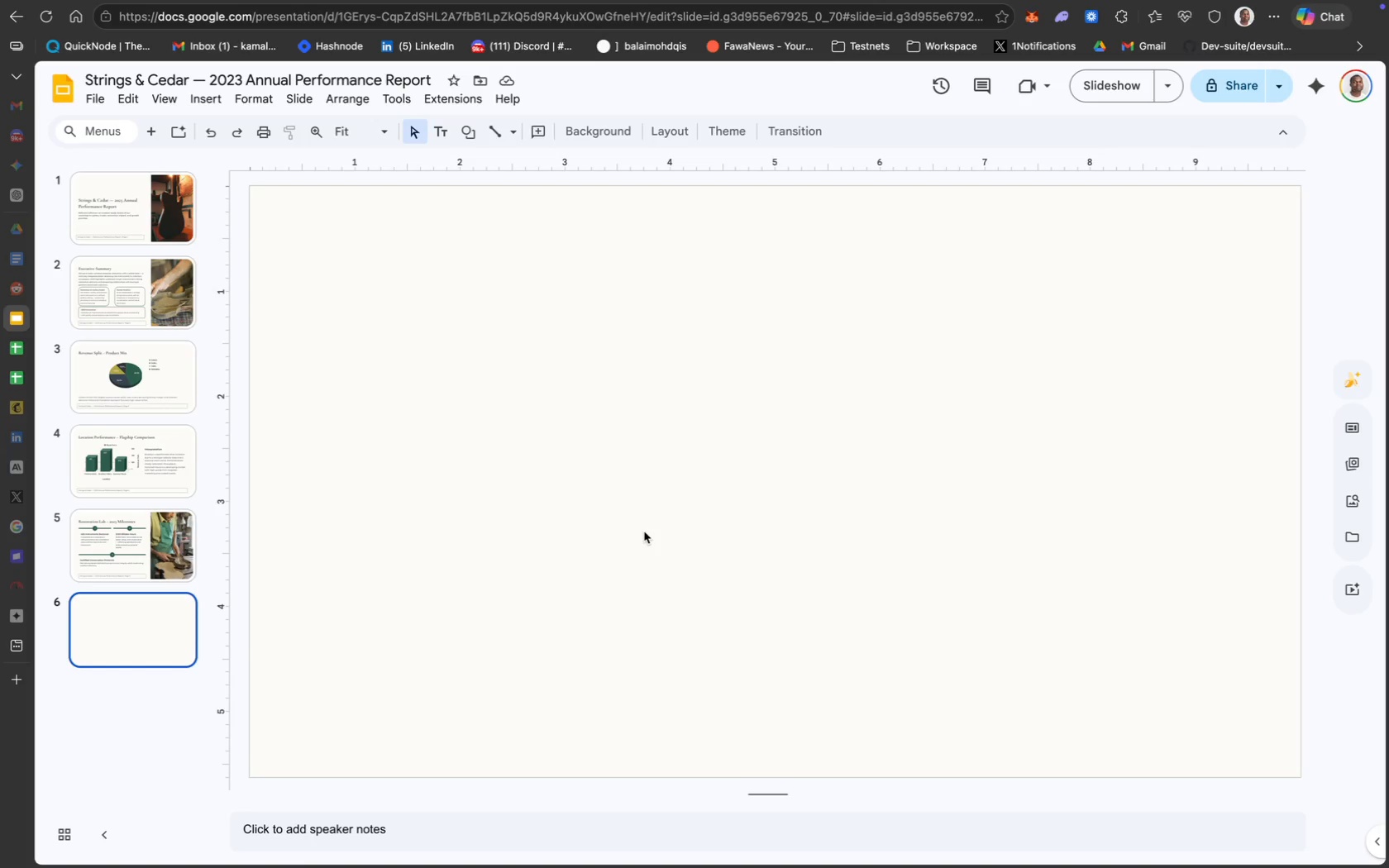 
wait(34.74)
 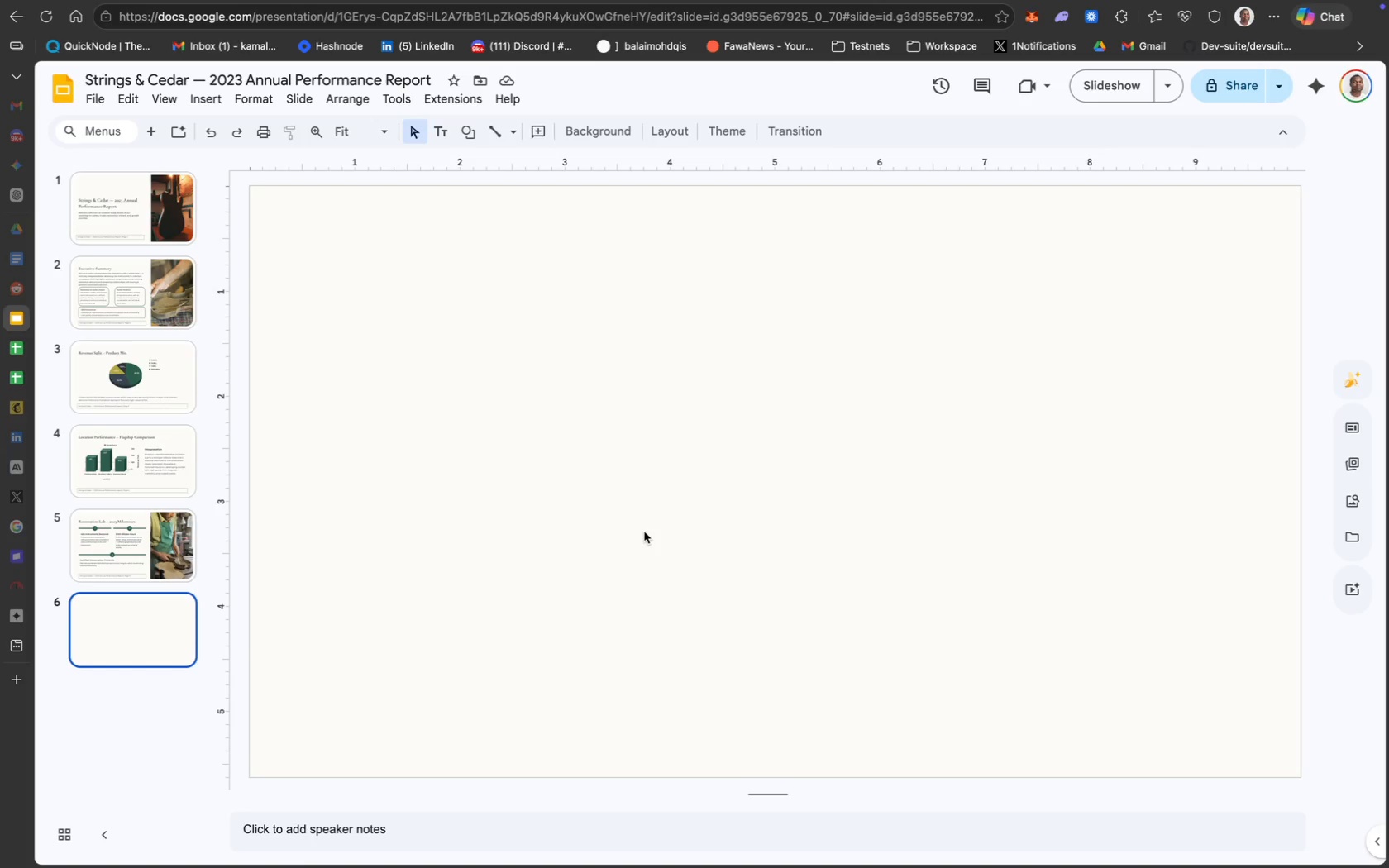 
left_click([436, 136])
 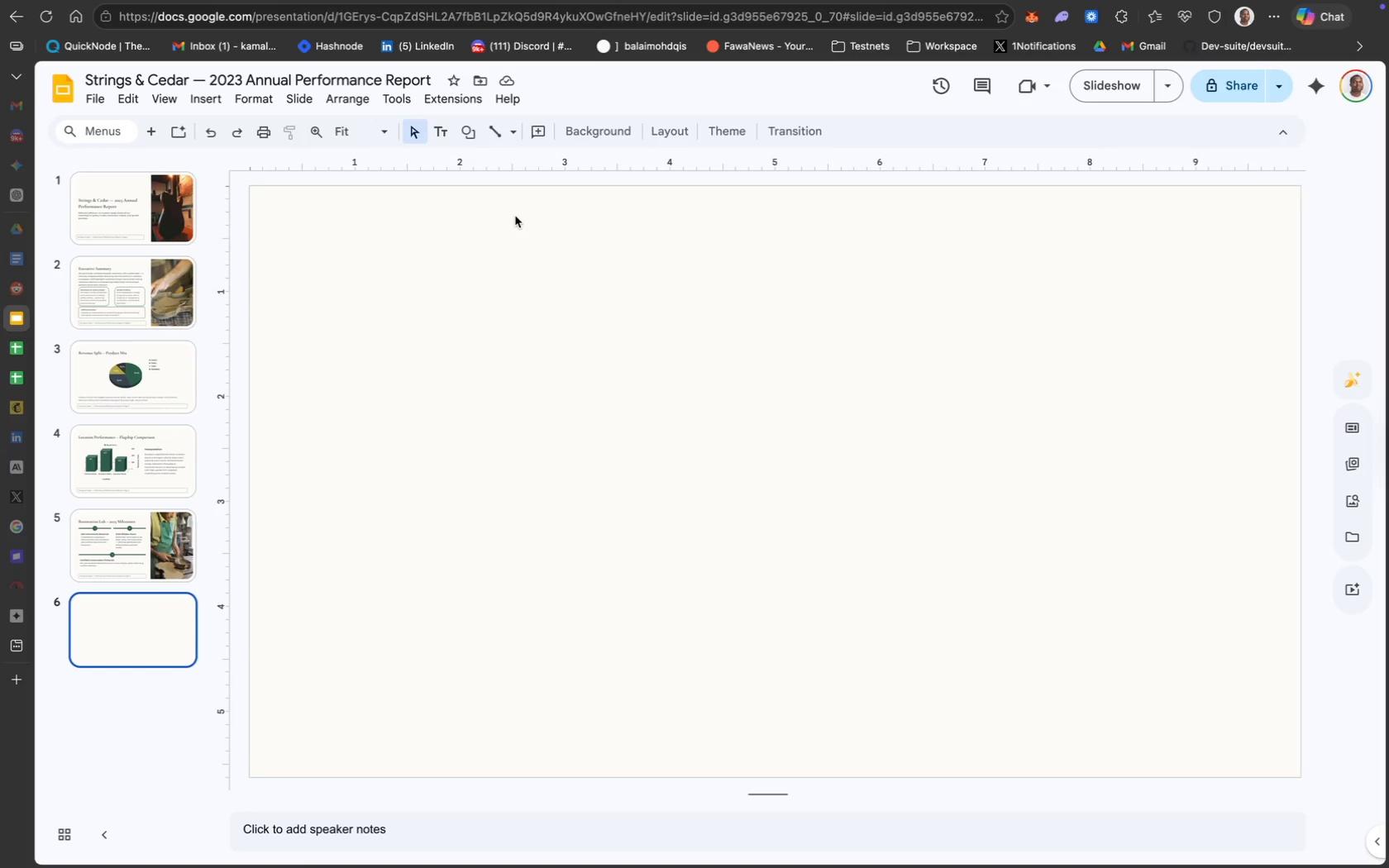 
wait(13.52)
 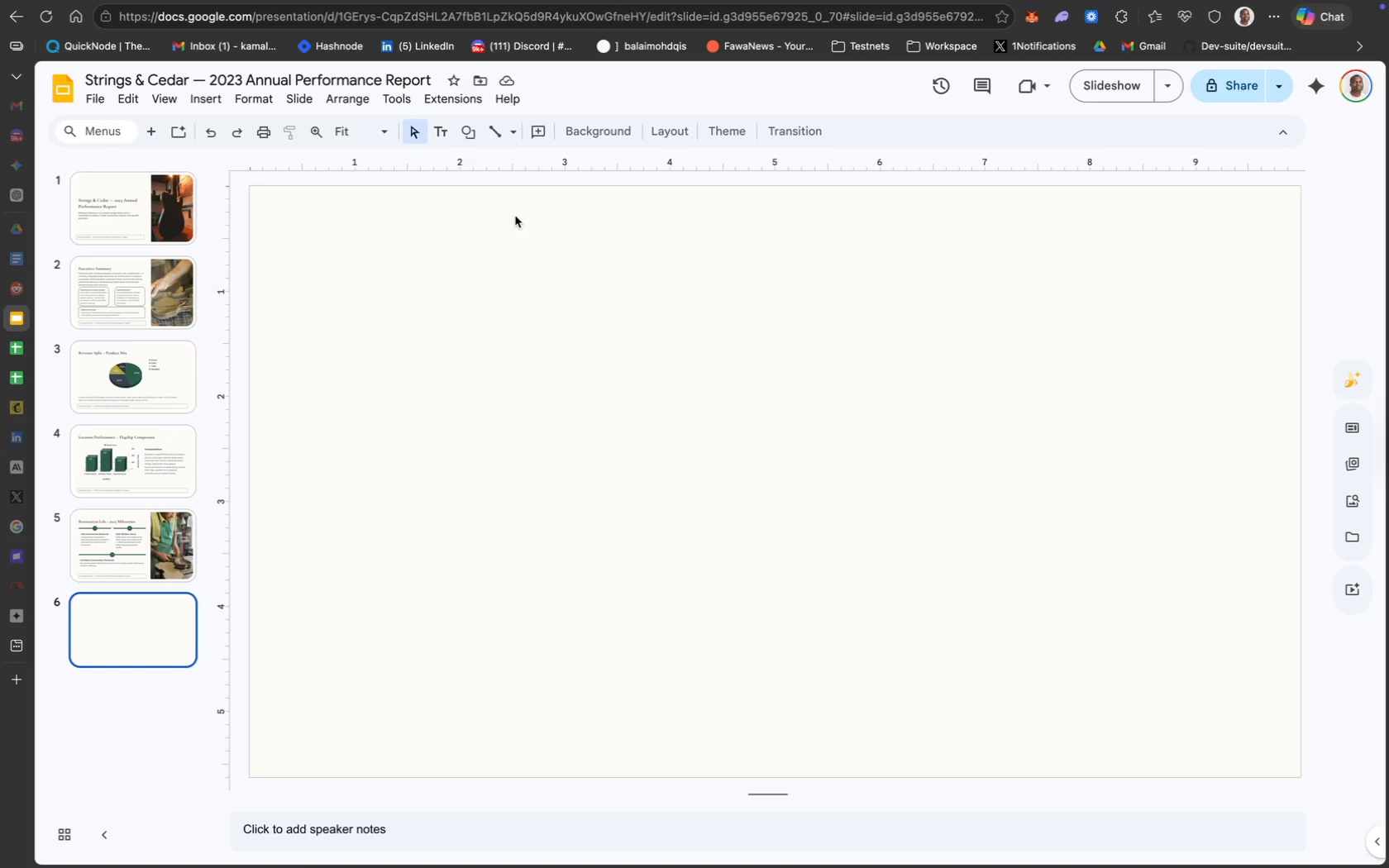 
left_click([144, 540])
 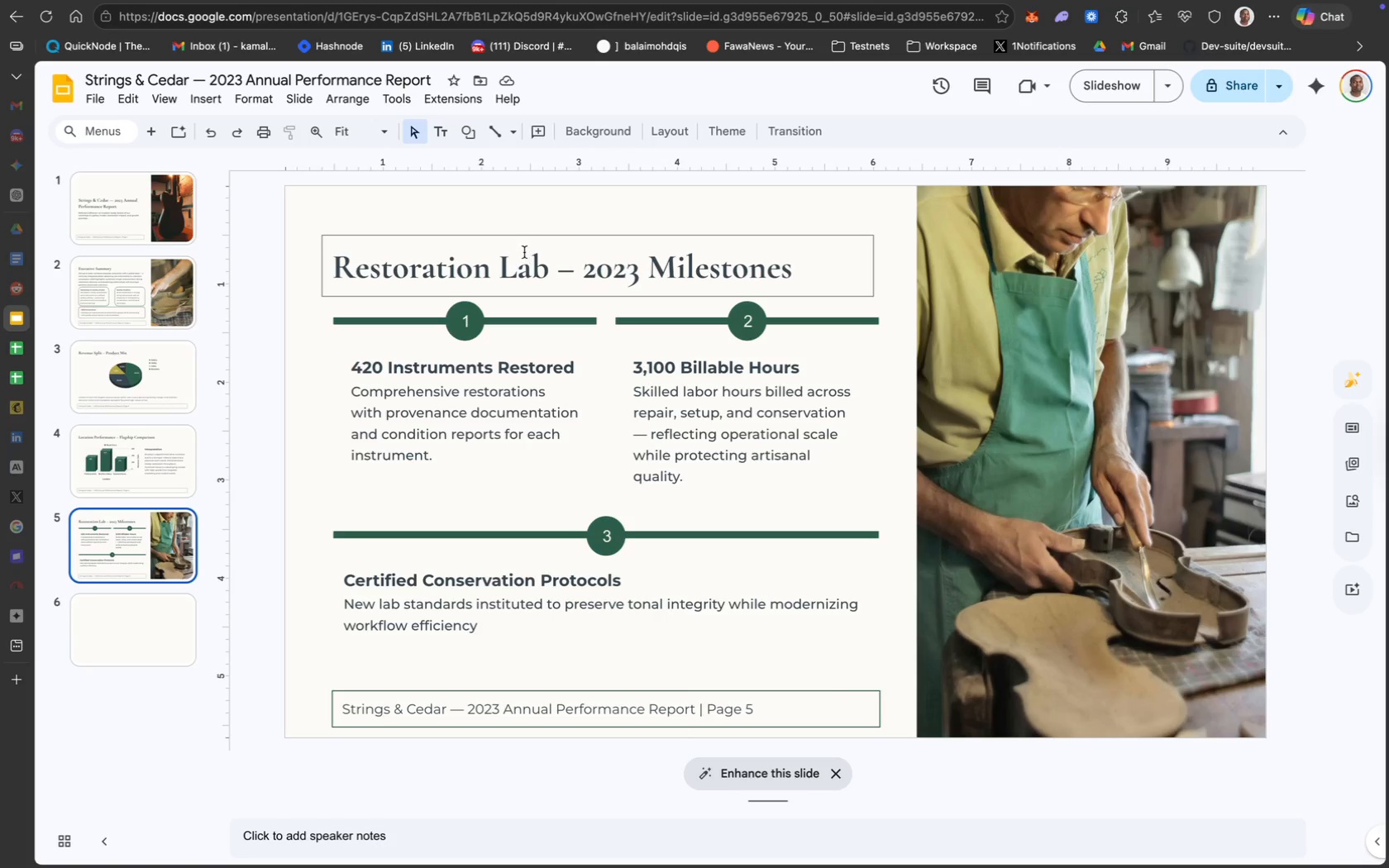 
left_click([517, 246])
 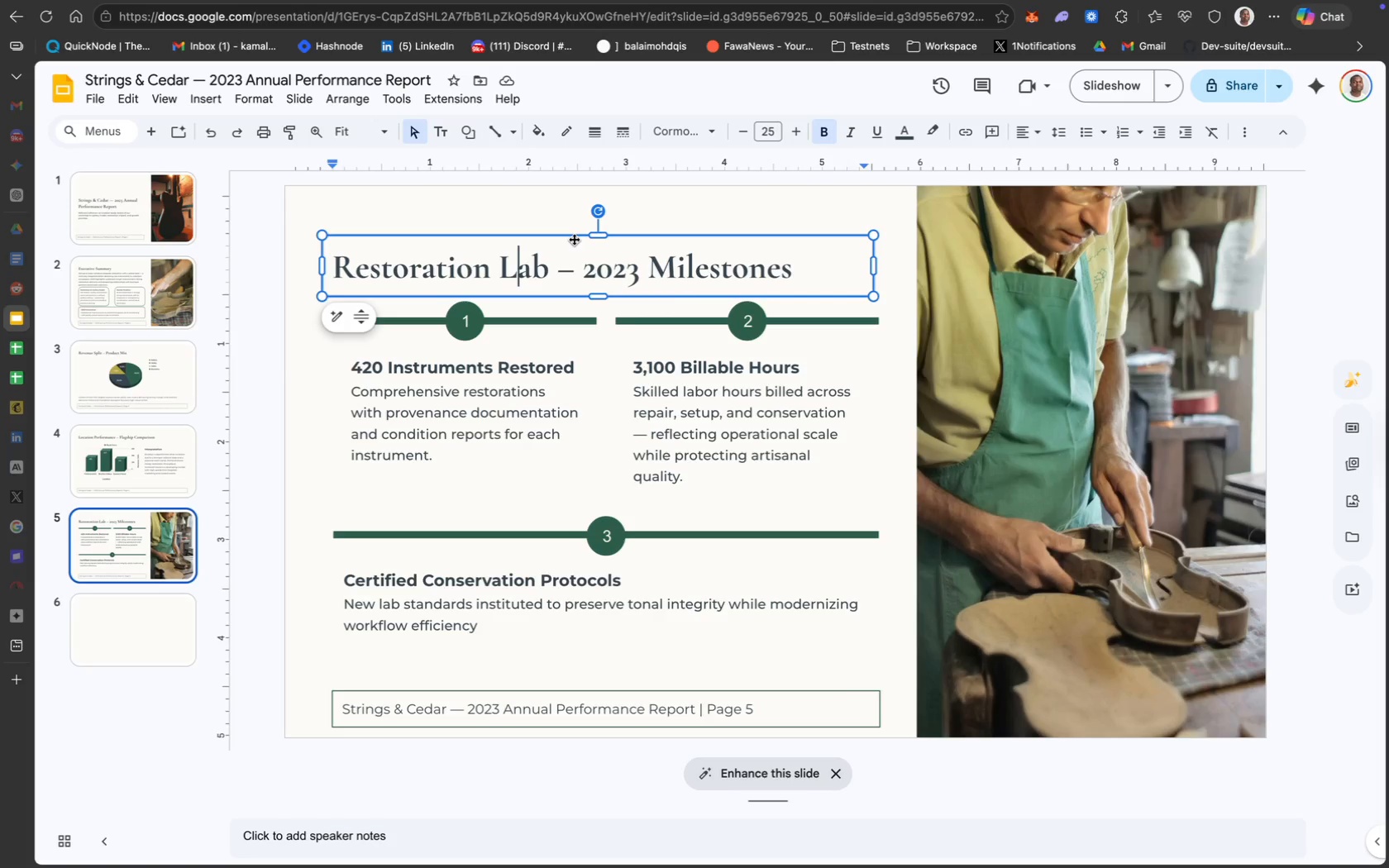 
key(Meta+CommandLeft)
 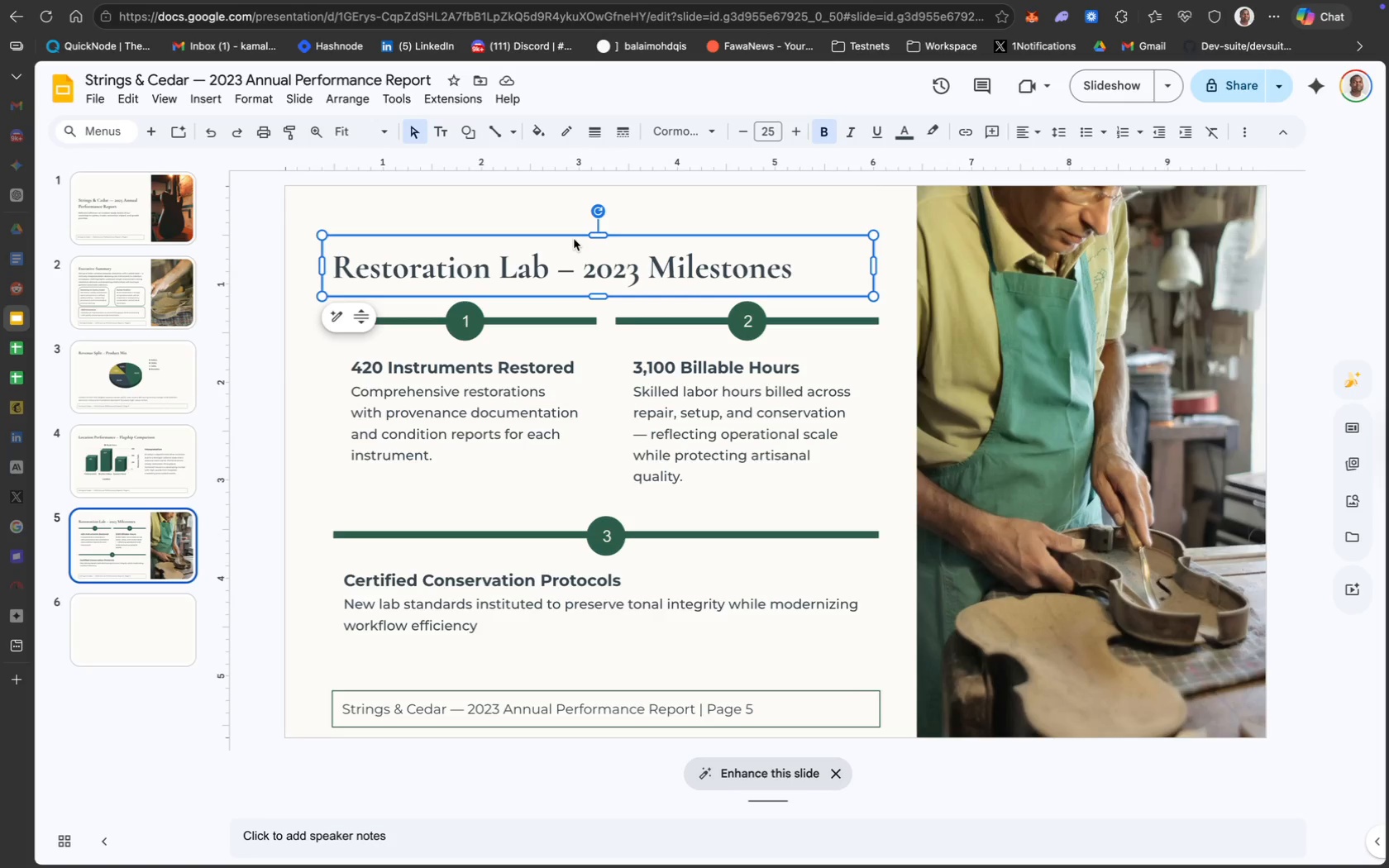 
key(Meta+C)
 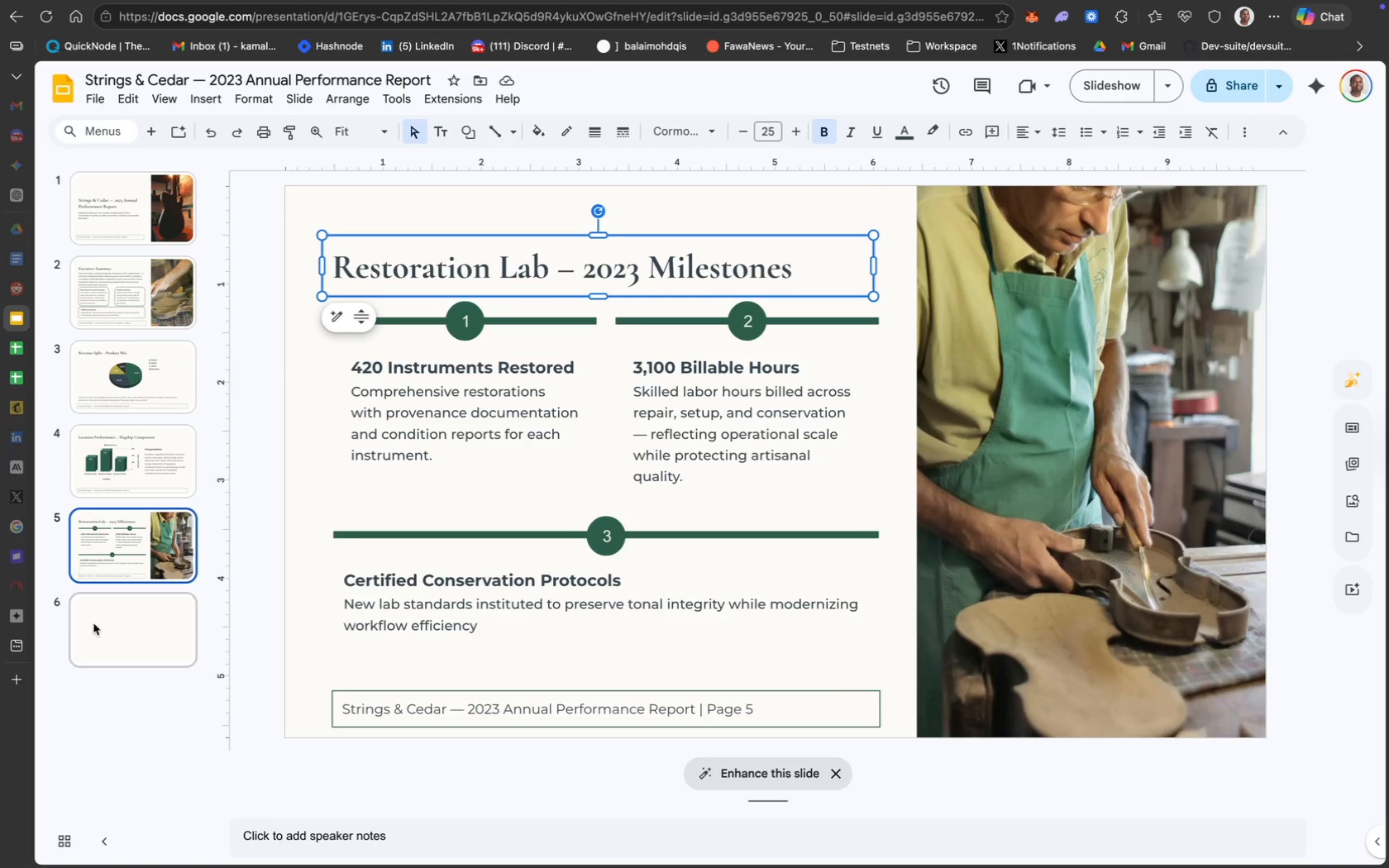 
left_click([105, 629])
 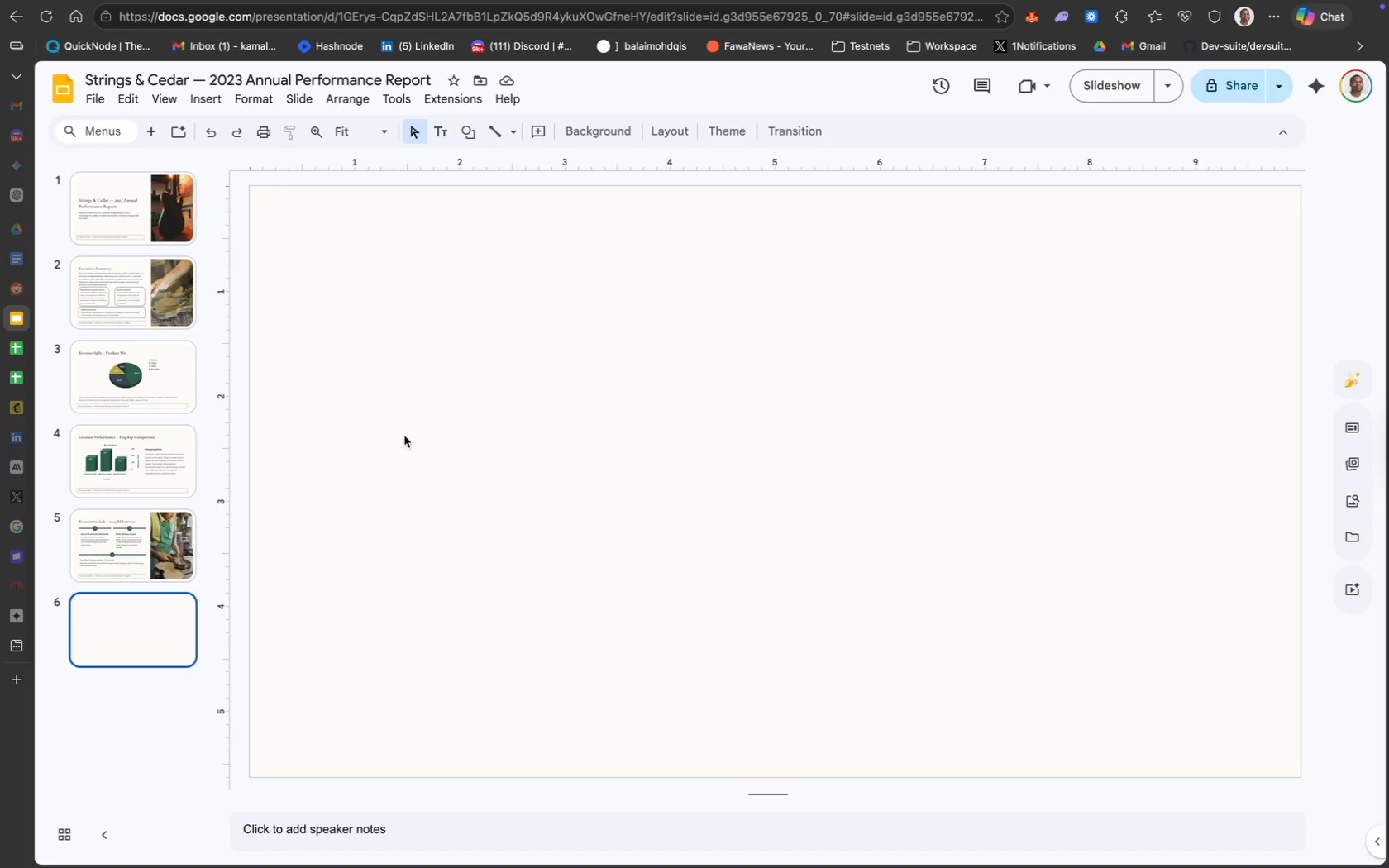 
left_click([404, 436])
 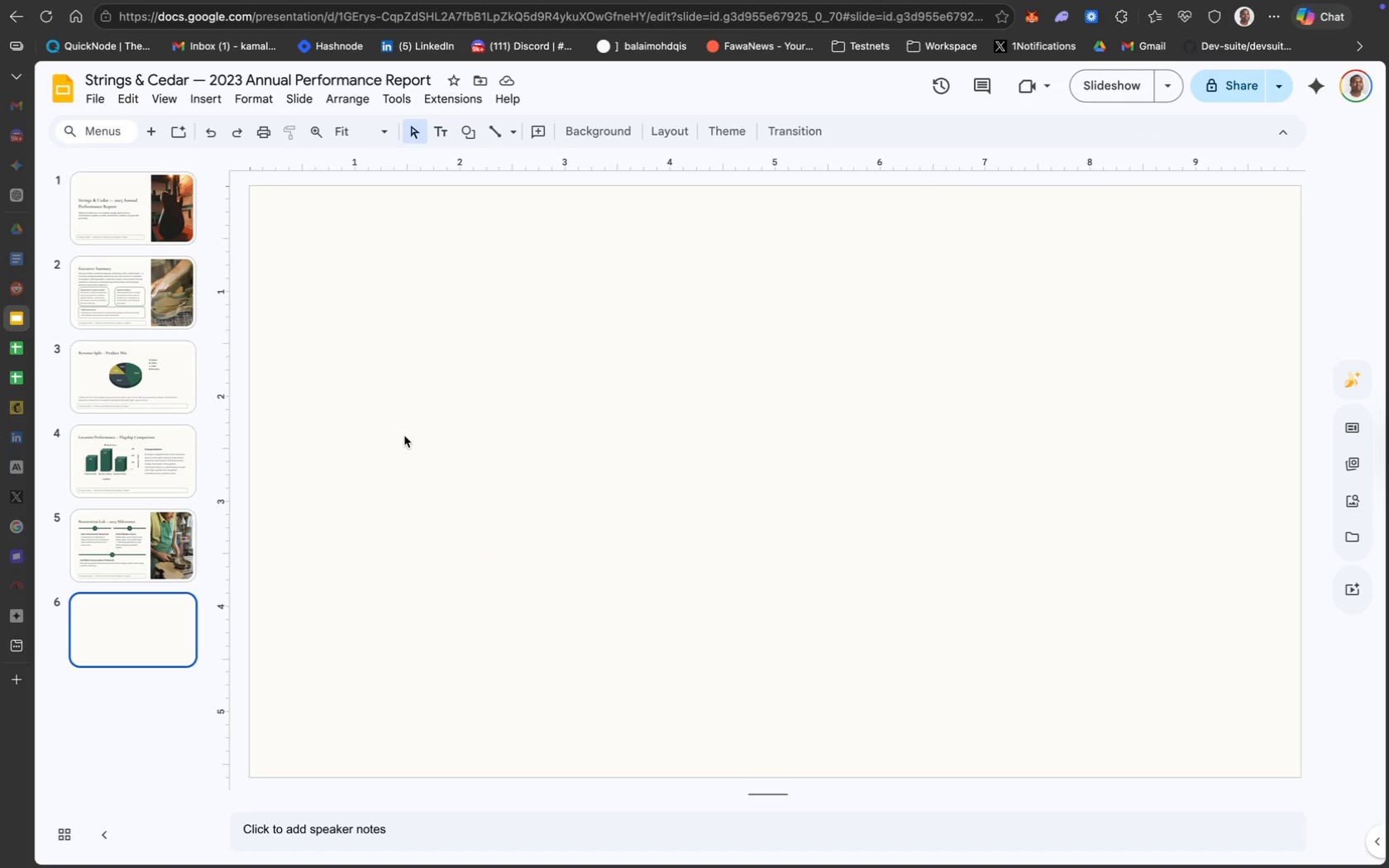 
key(Meta+CommandLeft)
 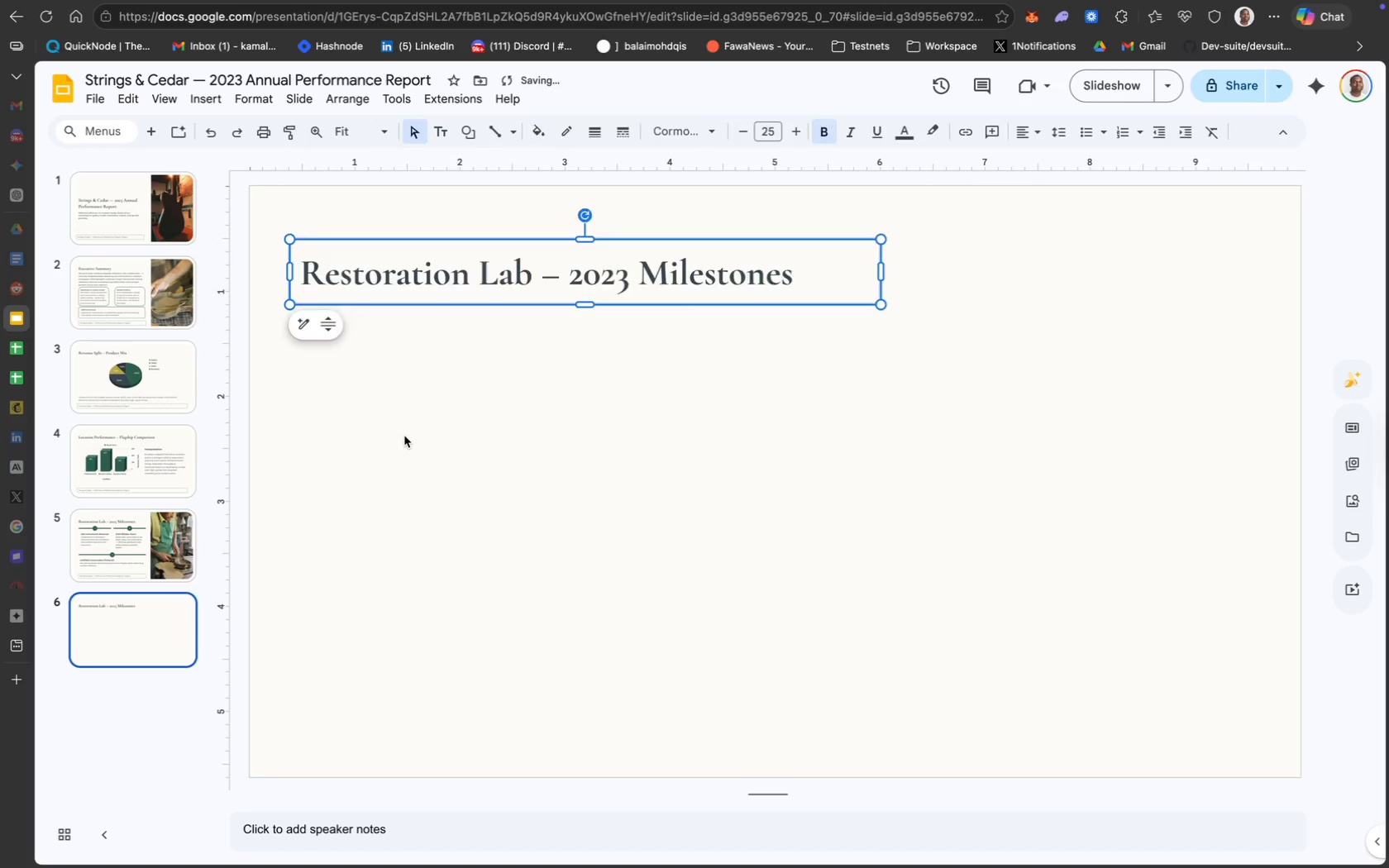 
key(Meta+V)
 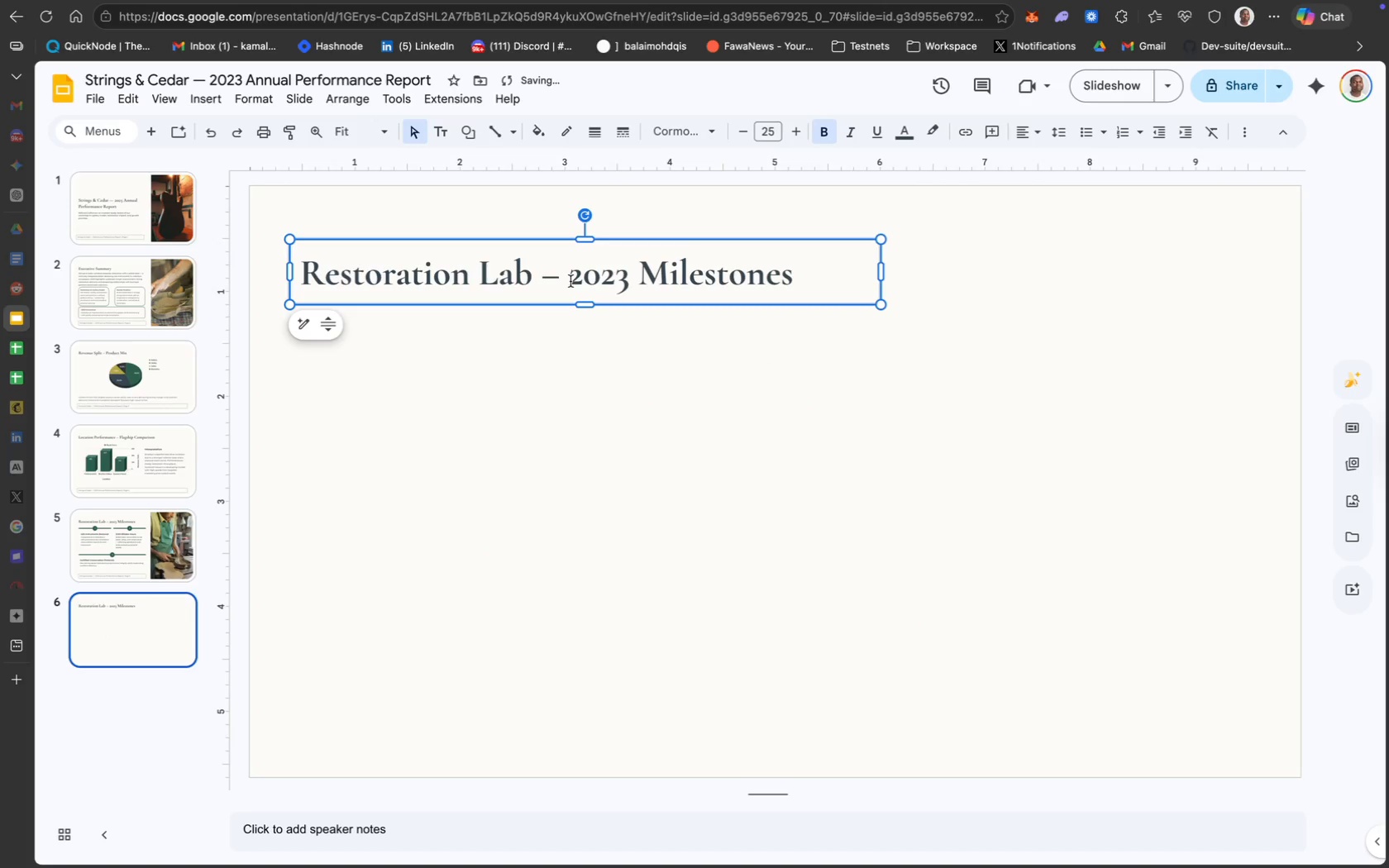 
left_click([566, 281])
 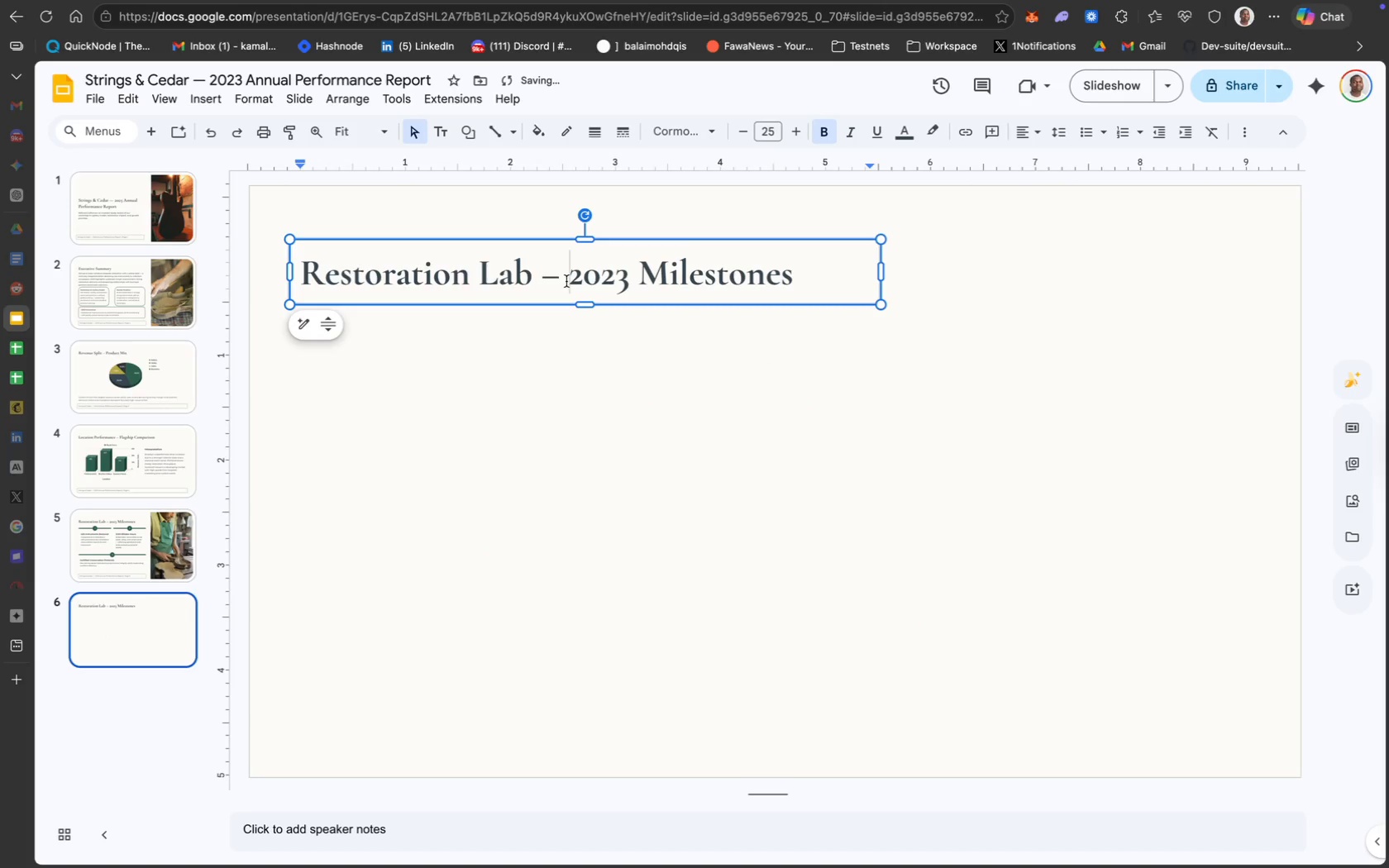 
key(Meta+CommandLeft)
 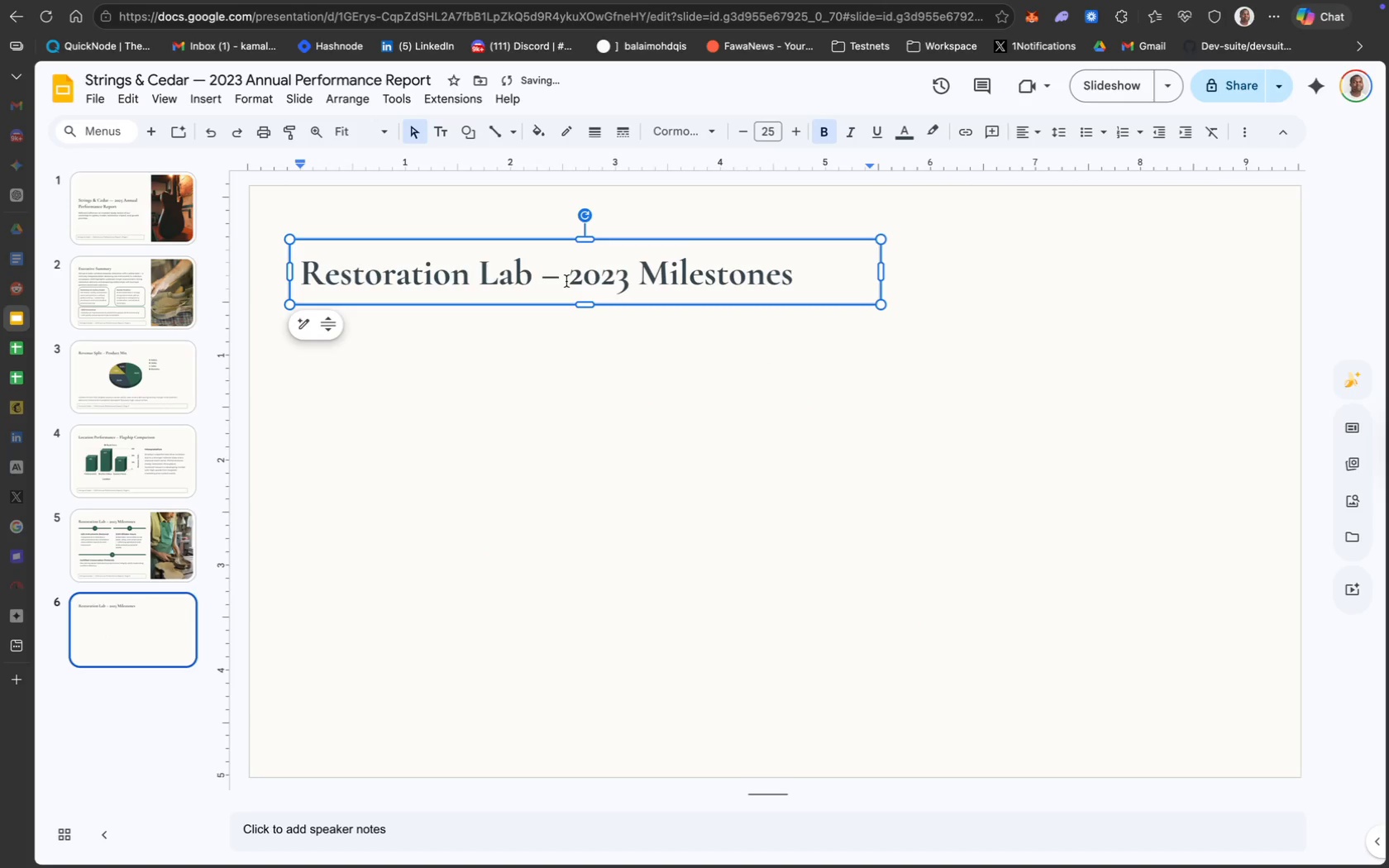 
key(Meta+A)
 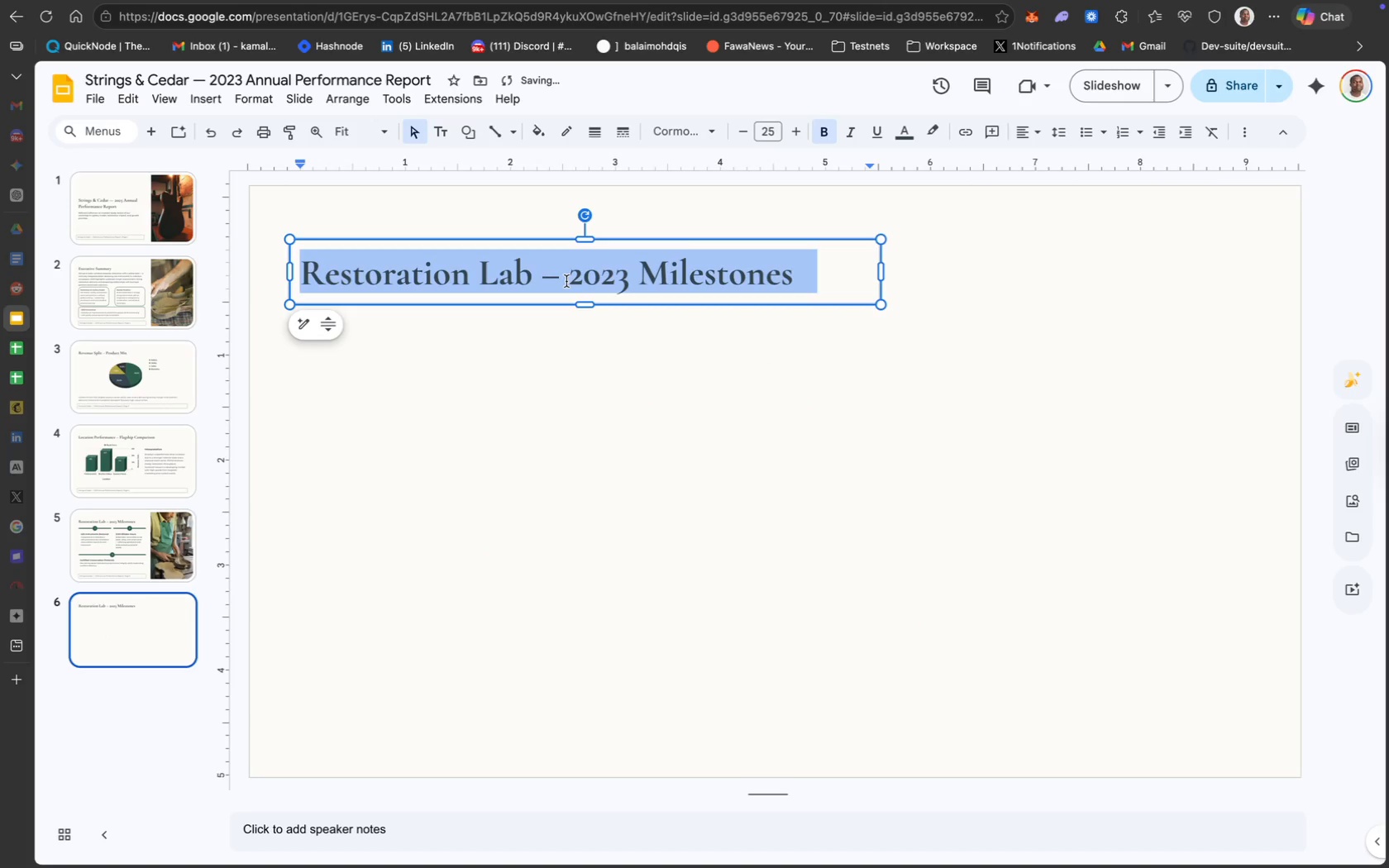 
key(Backspace)
 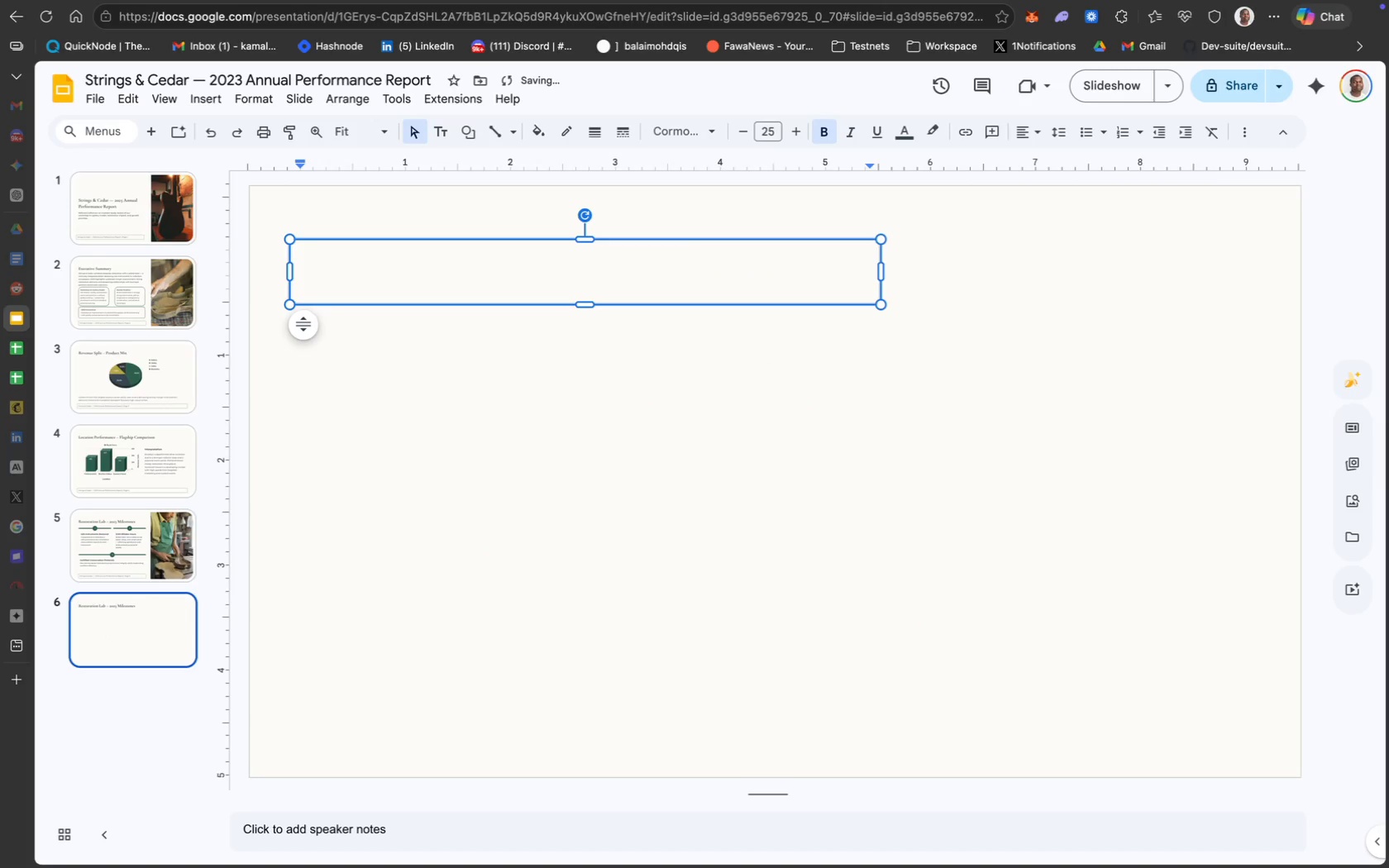 
key(CapsLock)
 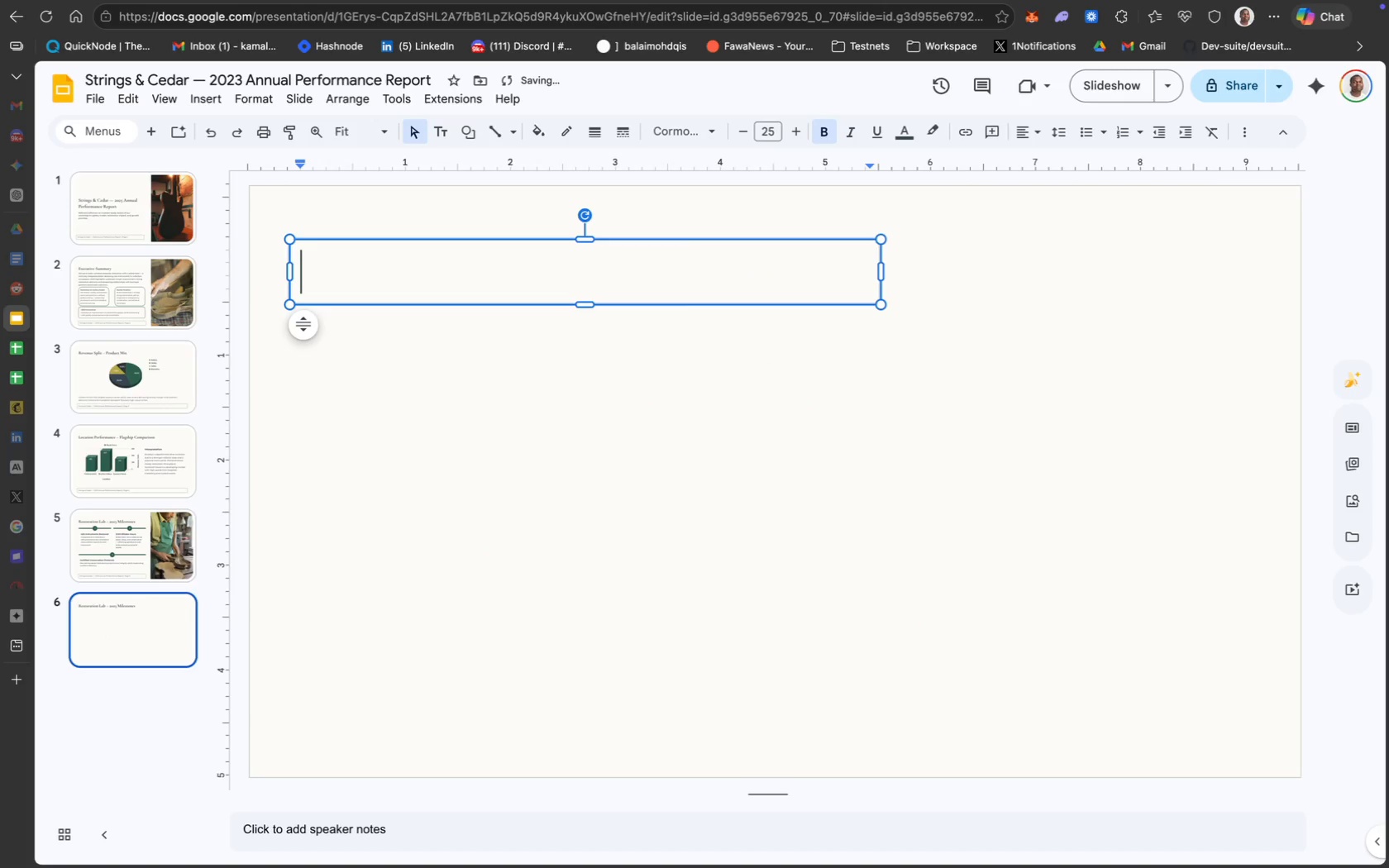 
key(S)
 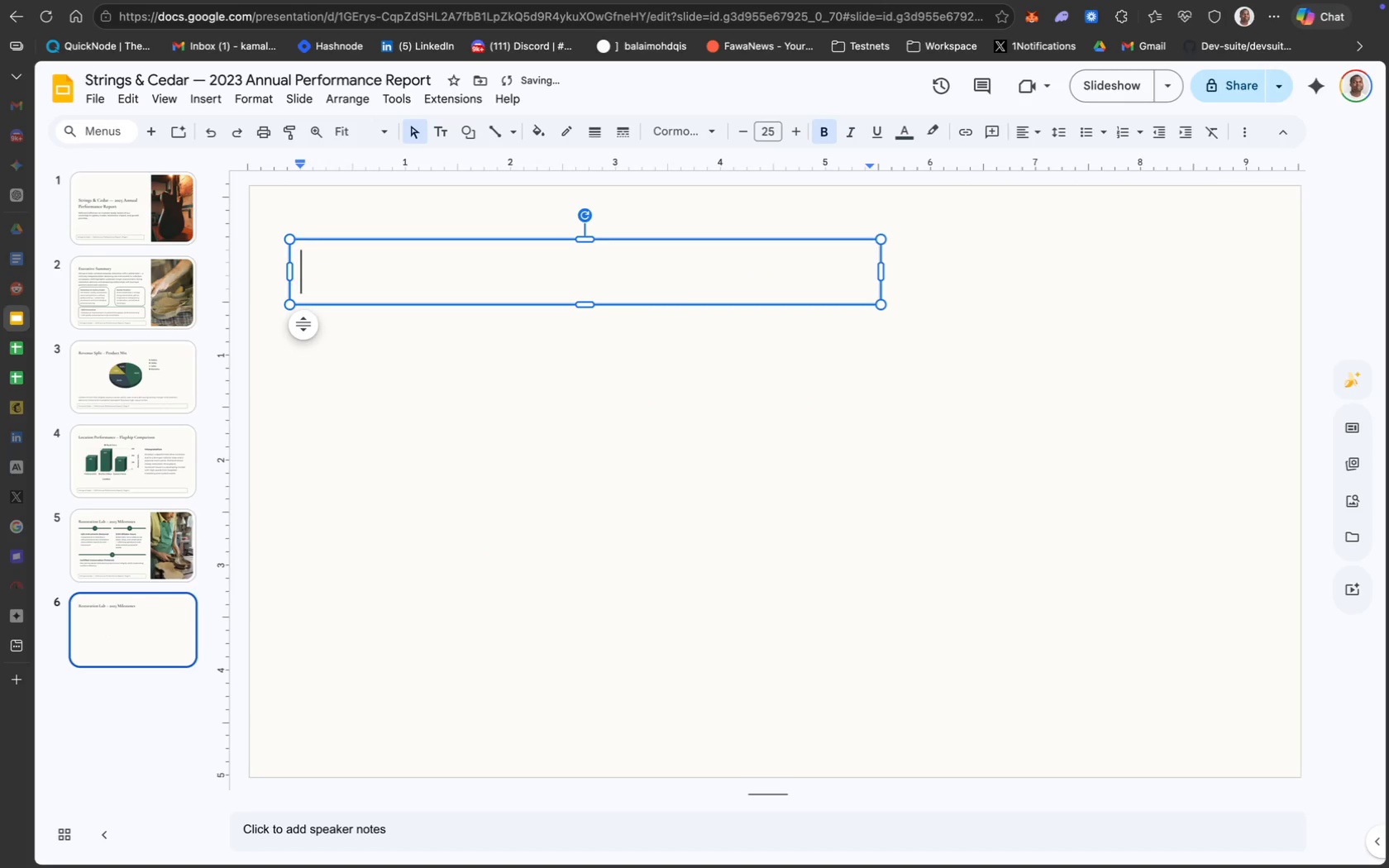 
key(CapsLock)
 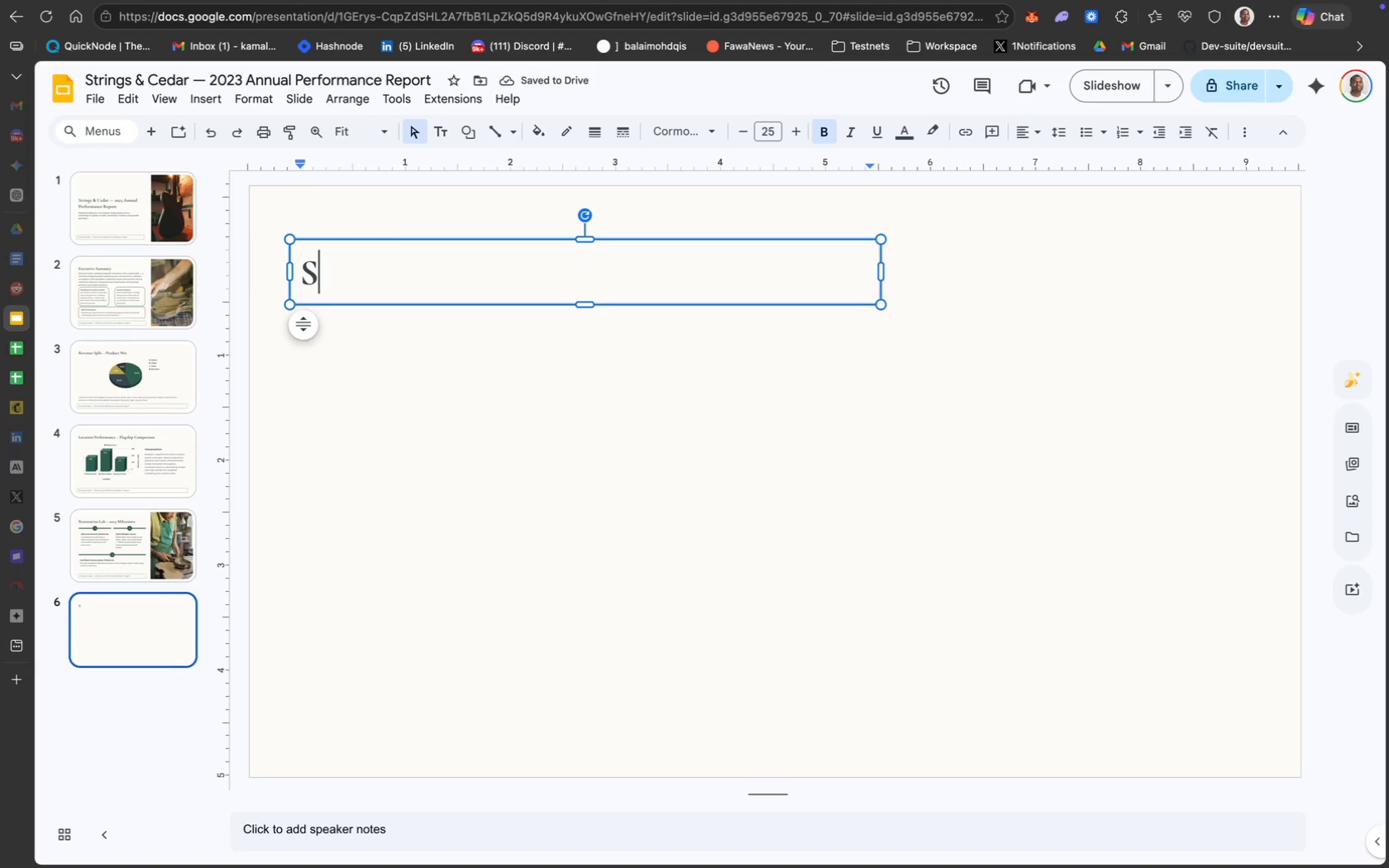 
type(easonal Trends -- Repair Hours by W)
key(Backspace)
type(Quarter)
 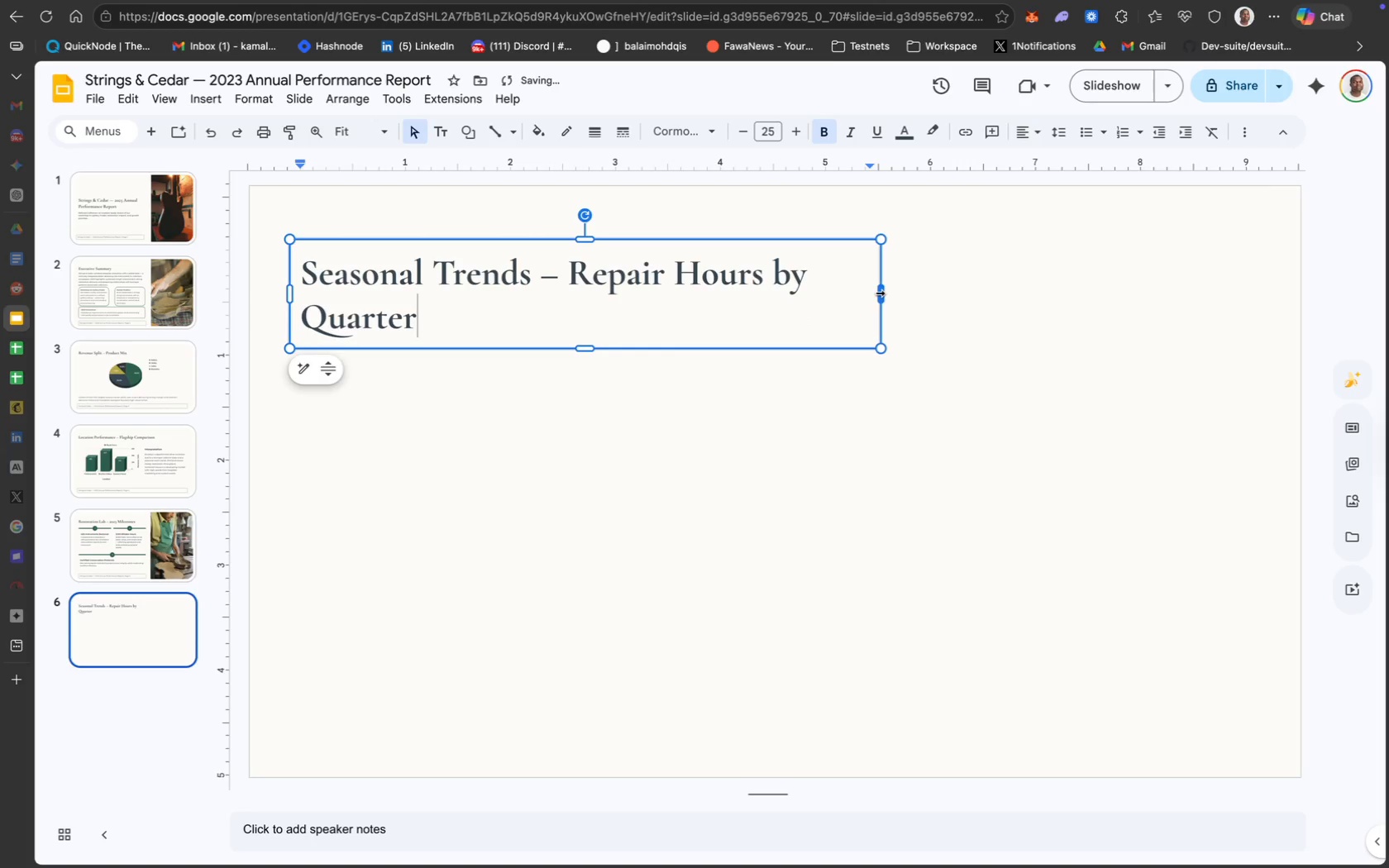 
left_click_drag(start_coordinate=[879, 293], to_coordinate=[956, 291])
 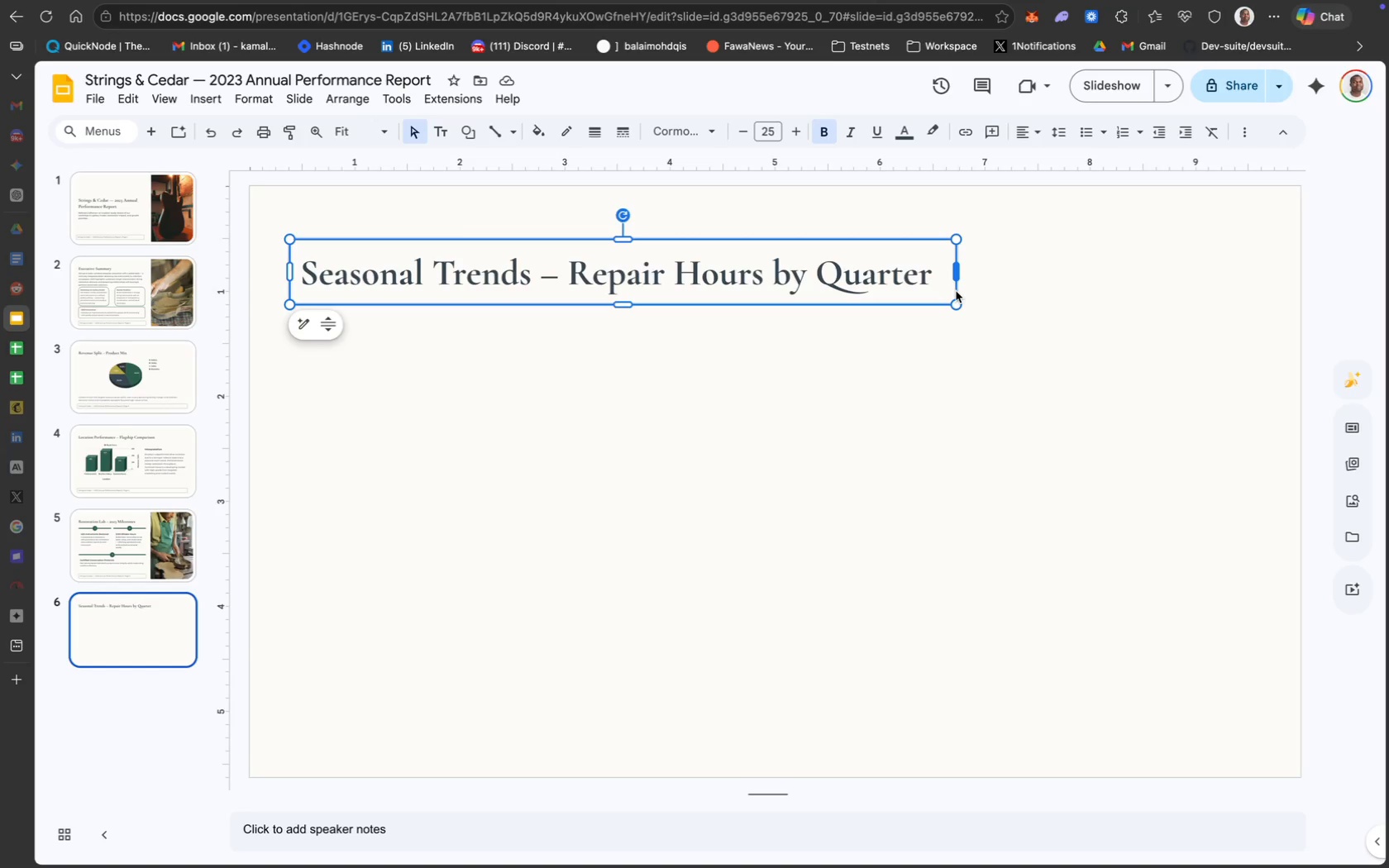 
wait(23.2)
 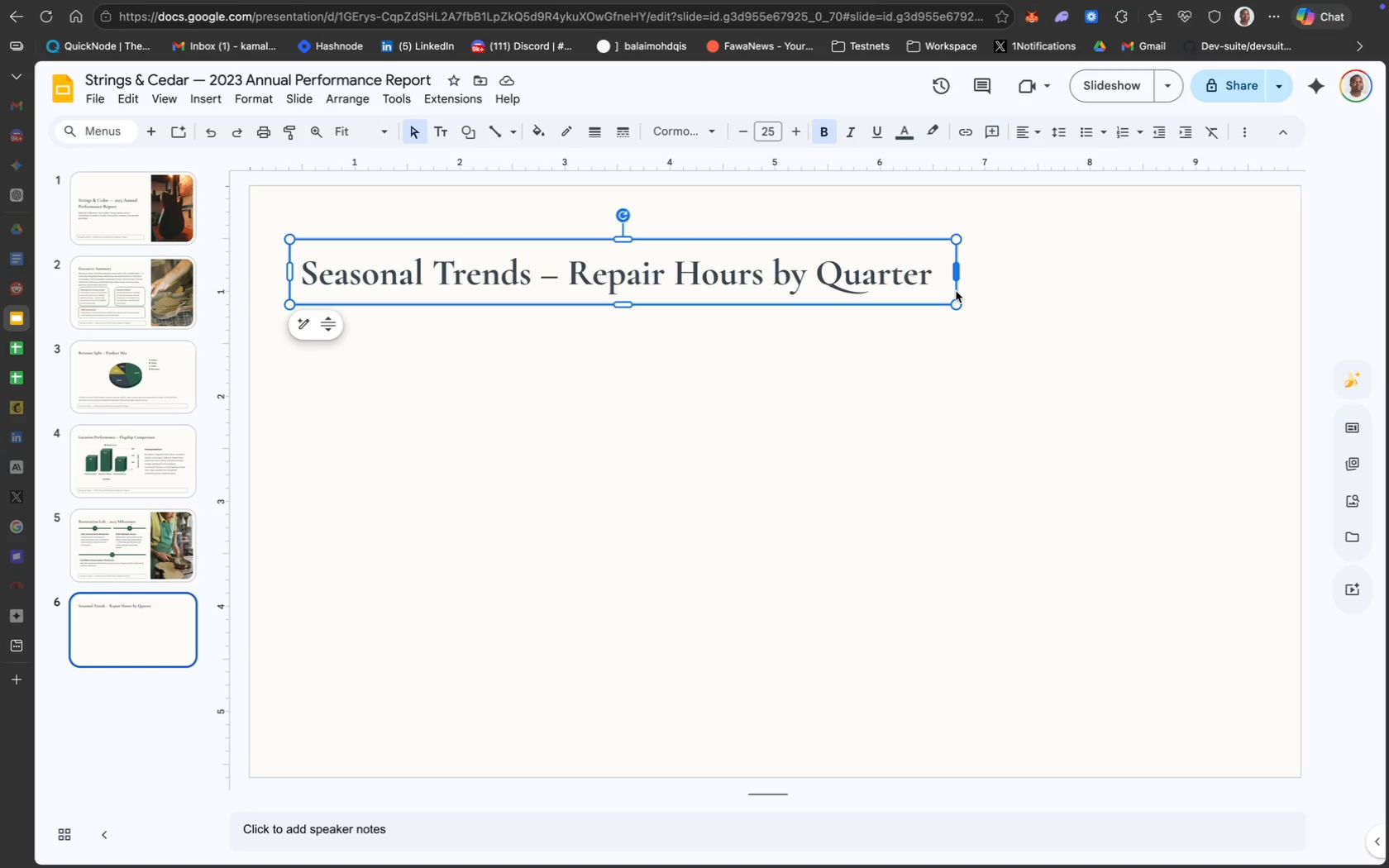 
left_click([900, 403])
 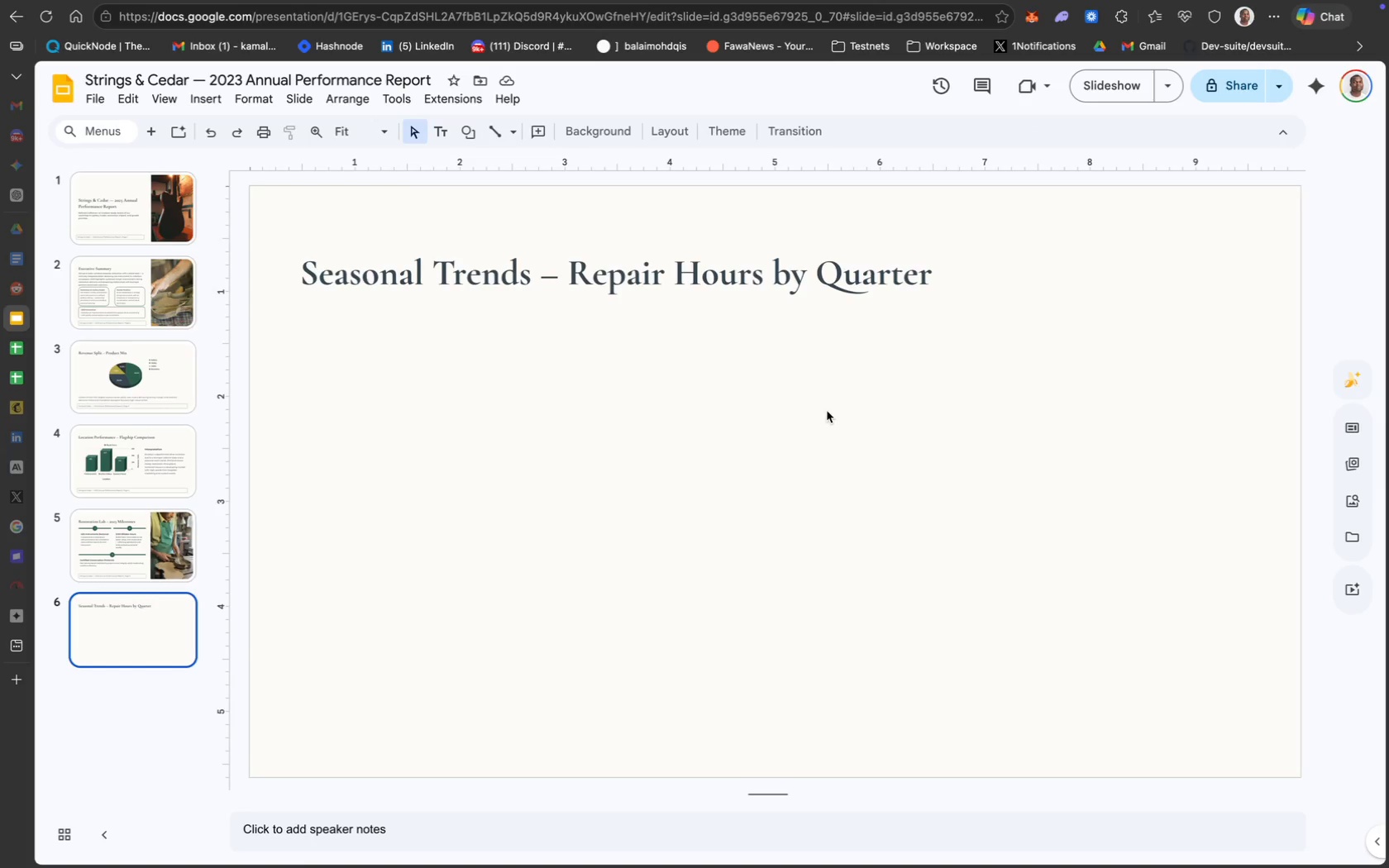 
left_click([544, 400])
 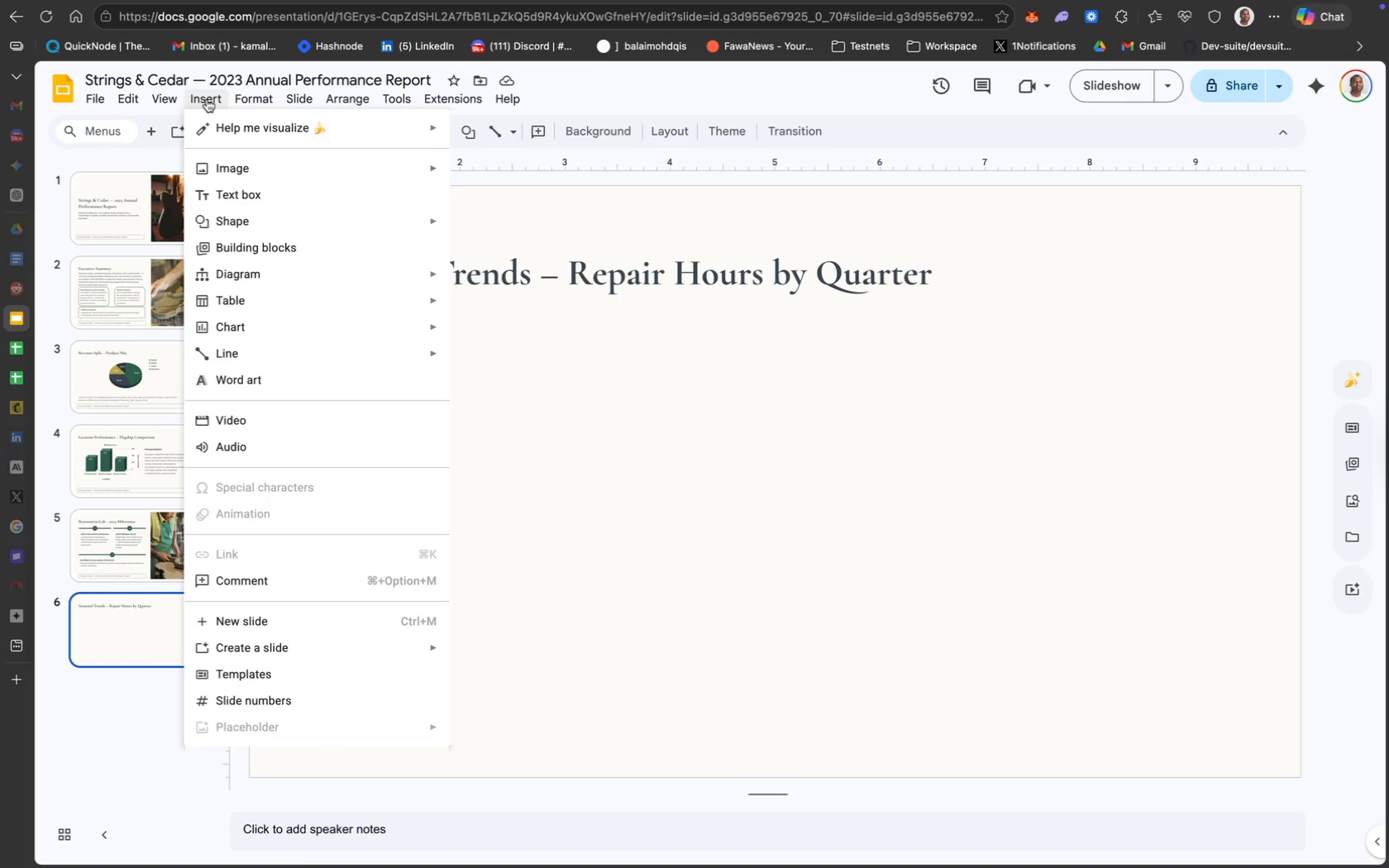 
wait(11.94)
 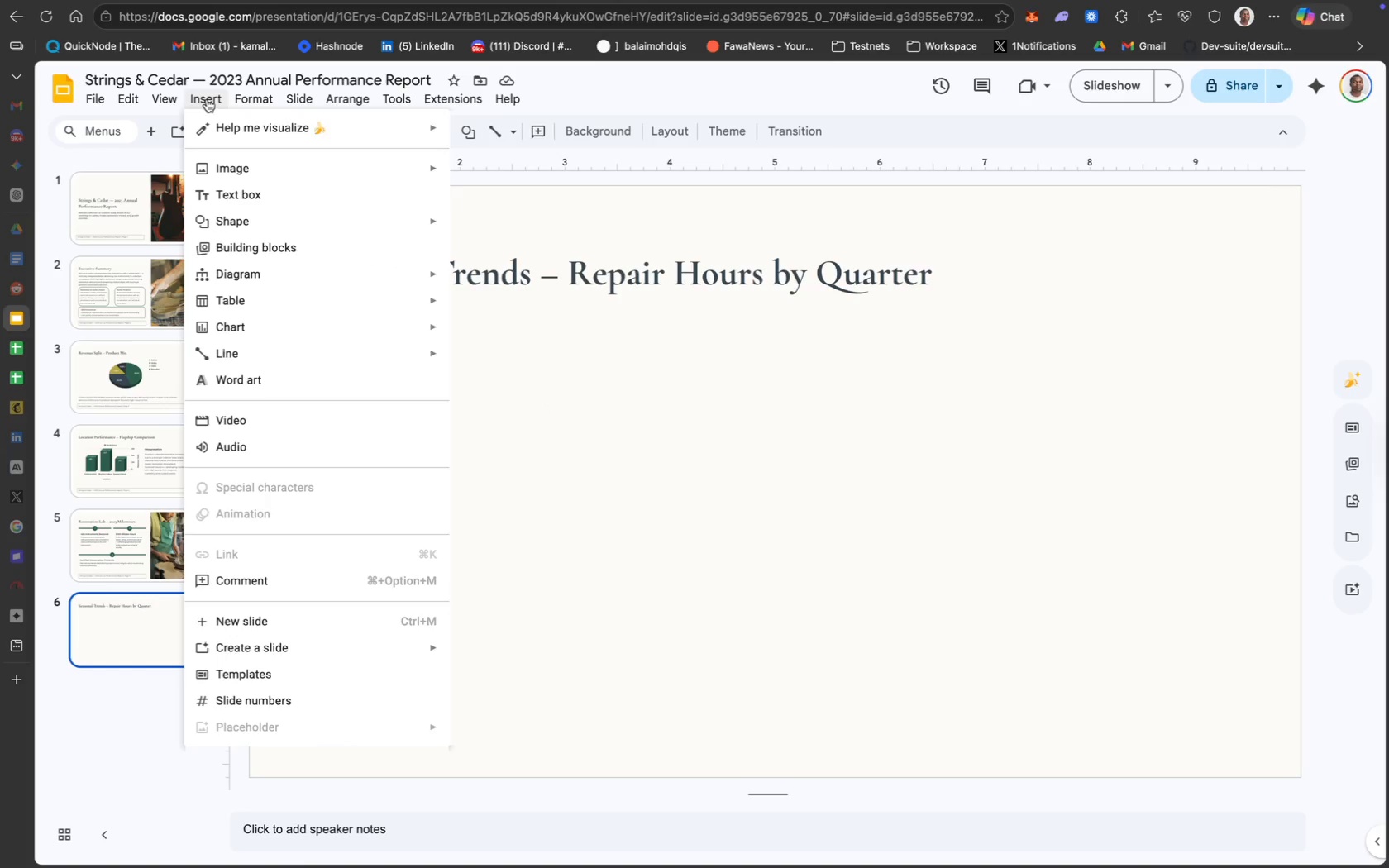 
left_click([557, 381])
 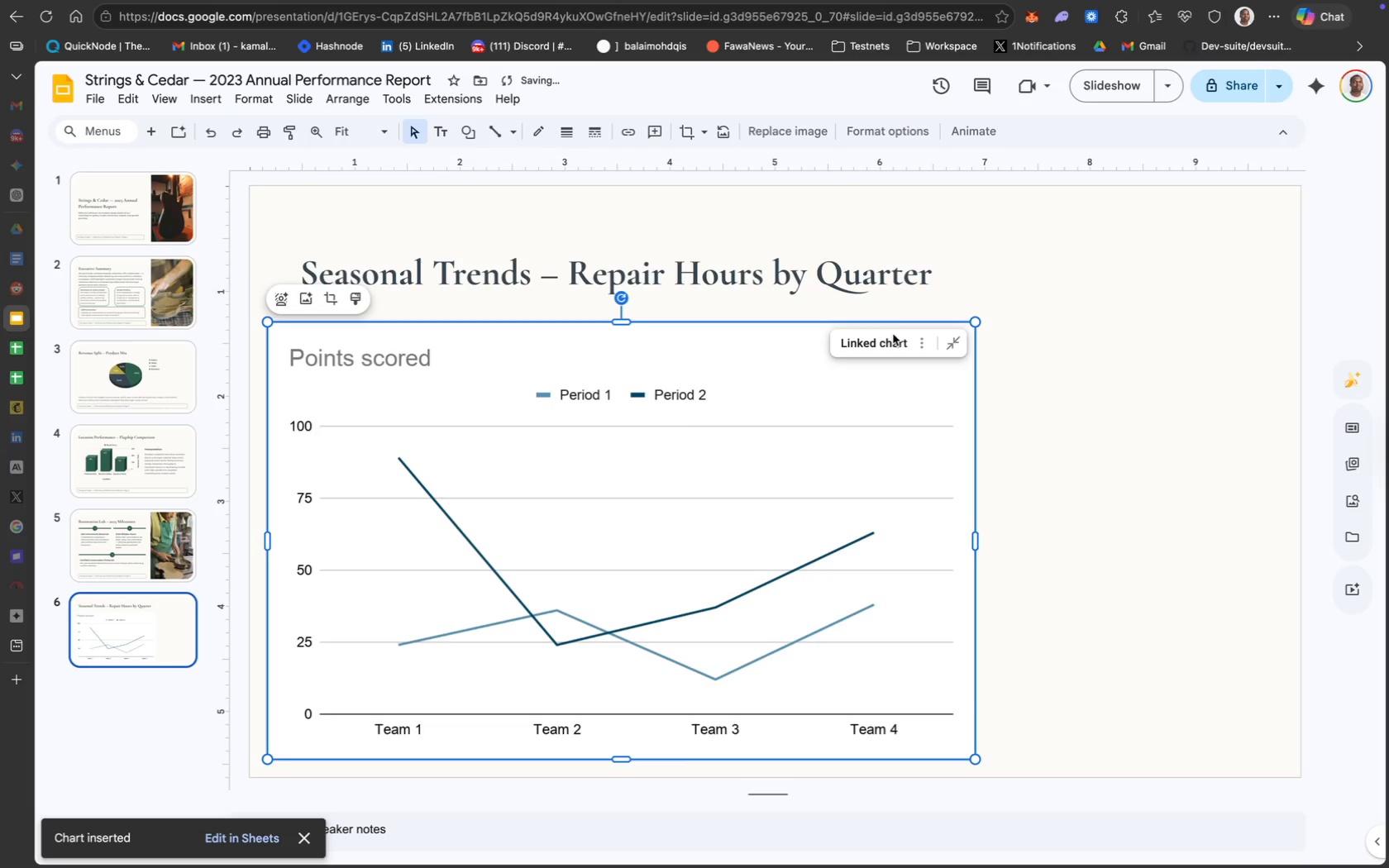 
left_click([917, 343])
 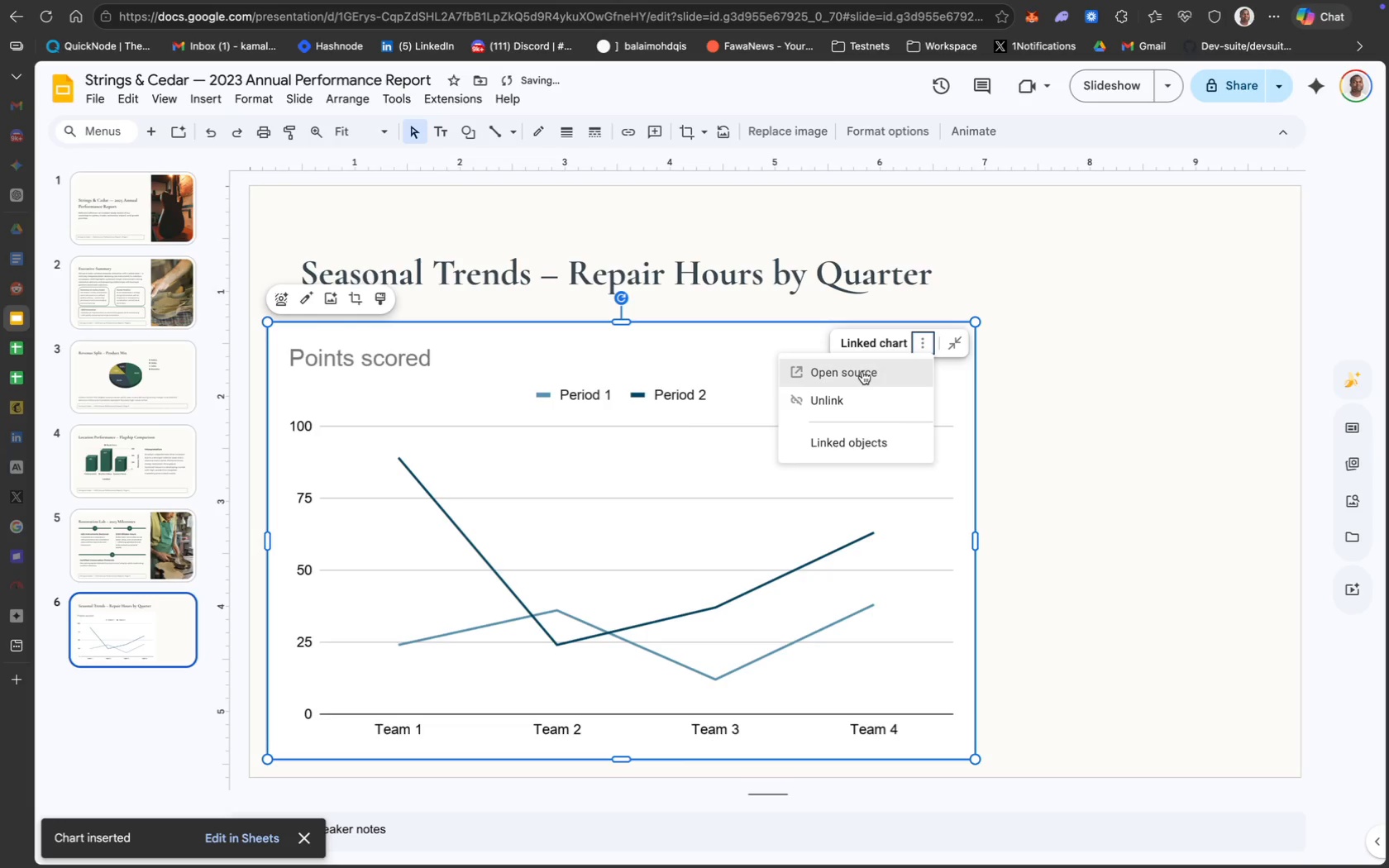 
left_click([862, 373])
 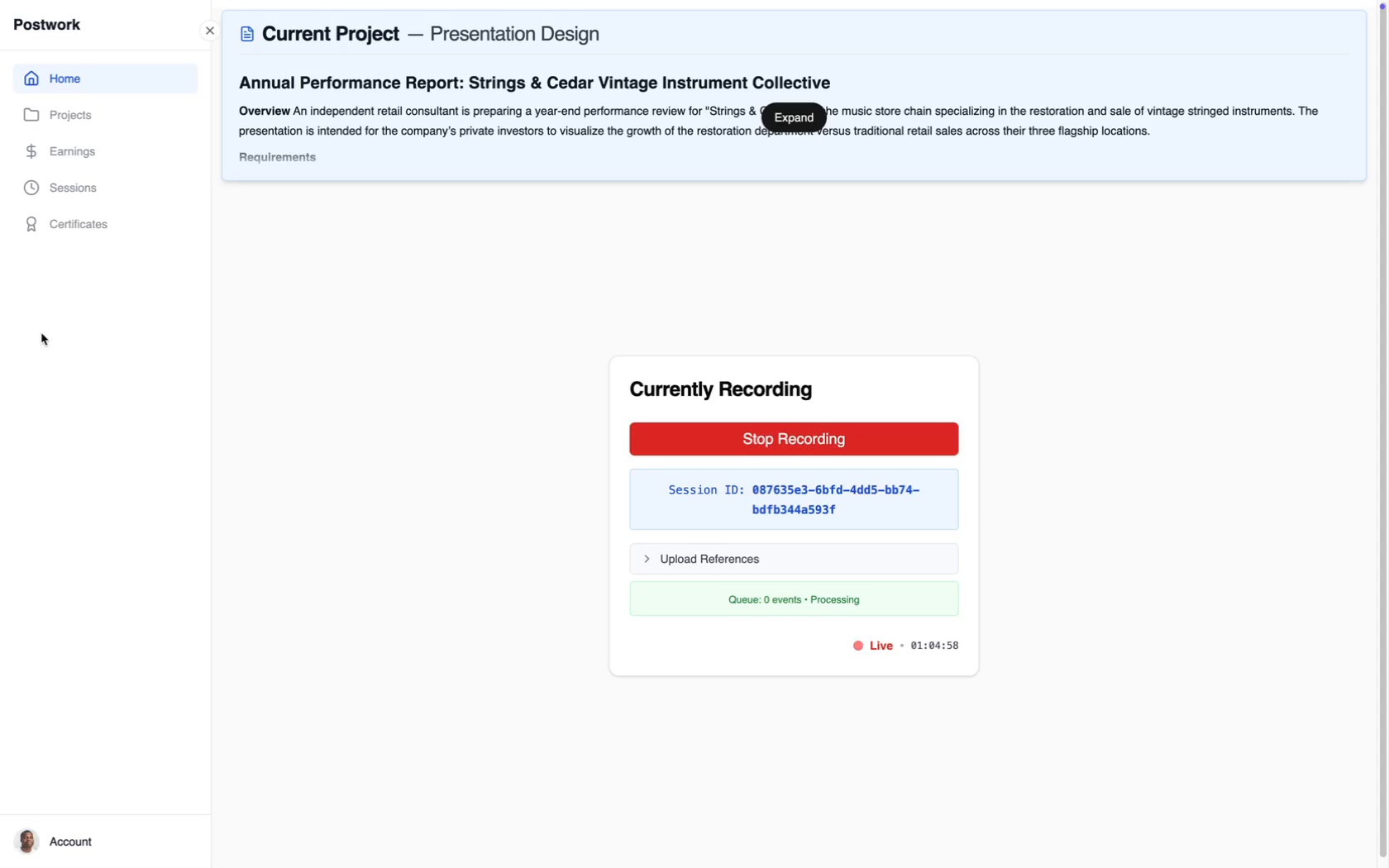 
wait(31.53)
 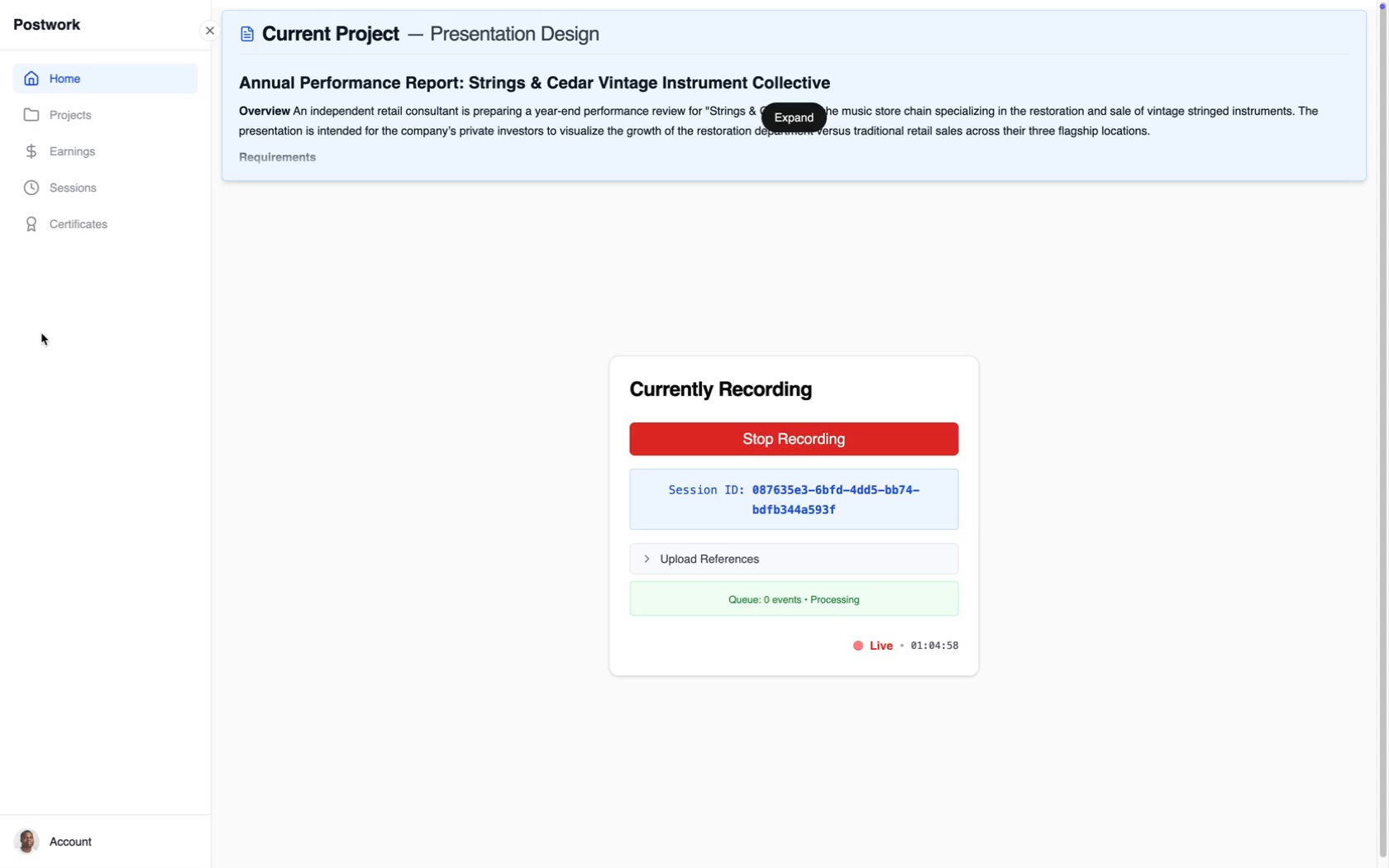 
scroll: coordinate [292, 296], scroll_direction: up, amount: 60.0
 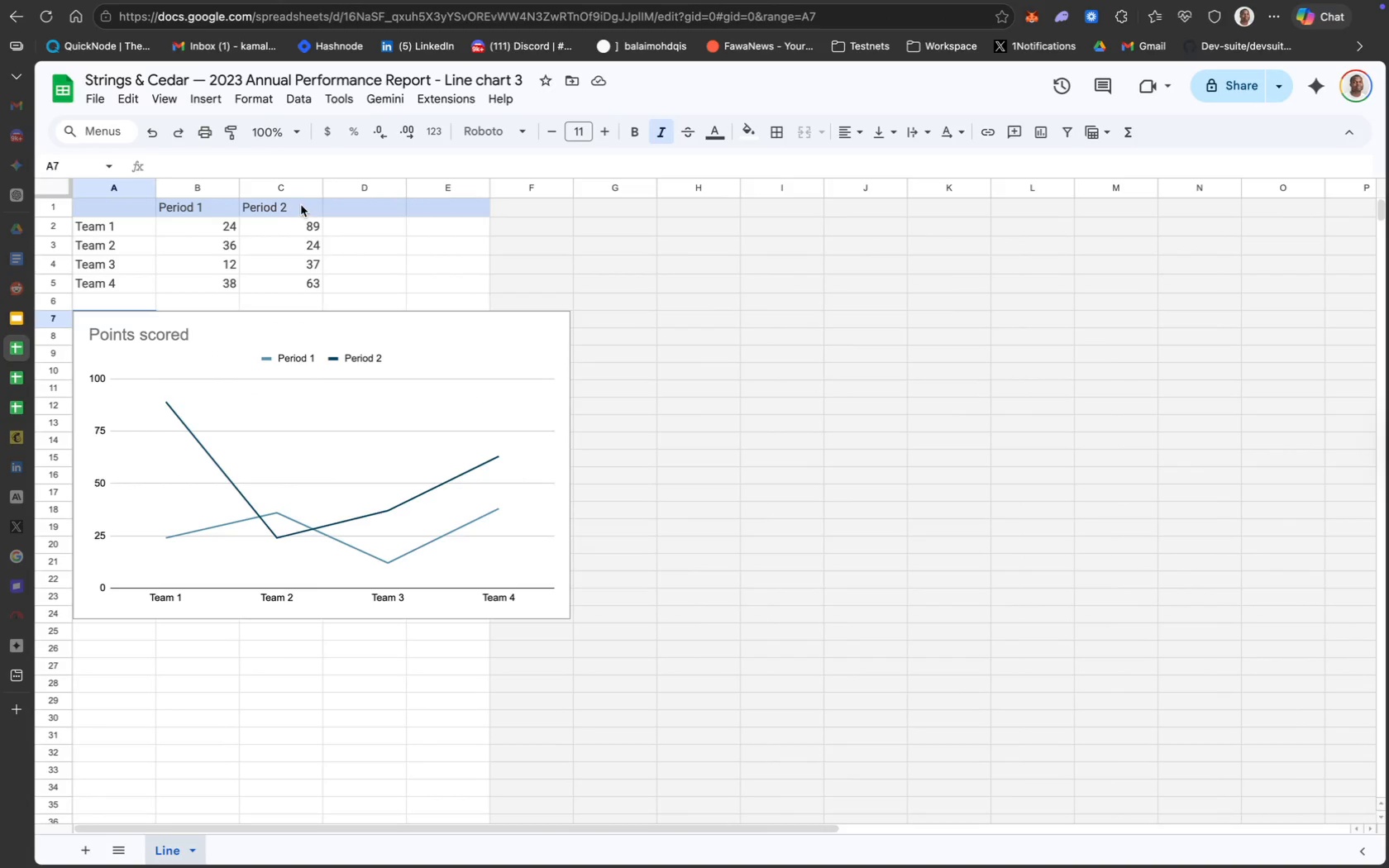 
left_click_drag(start_coordinate=[301, 205], to_coordinate=[298, 277])
 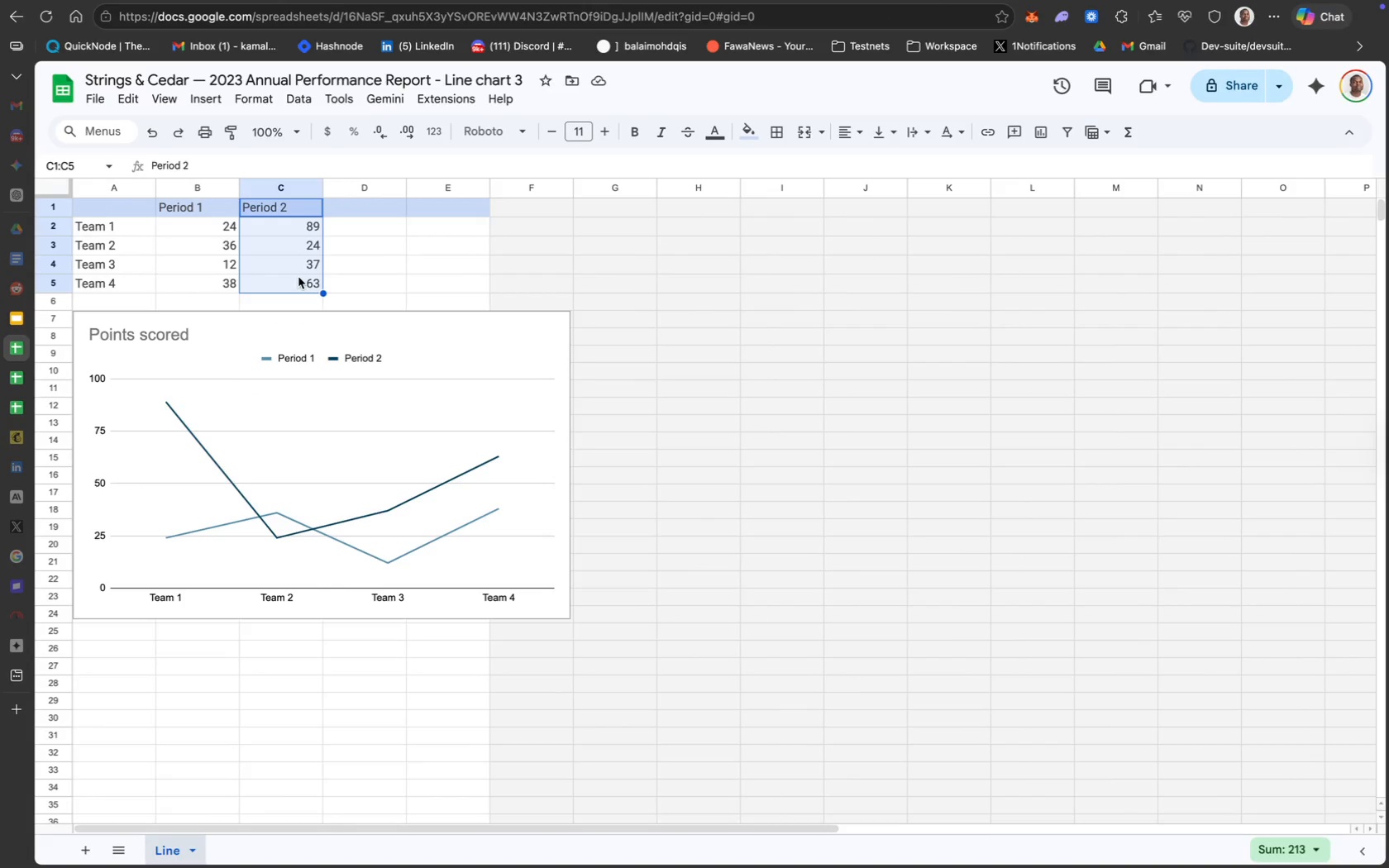 
key(Backspace)
 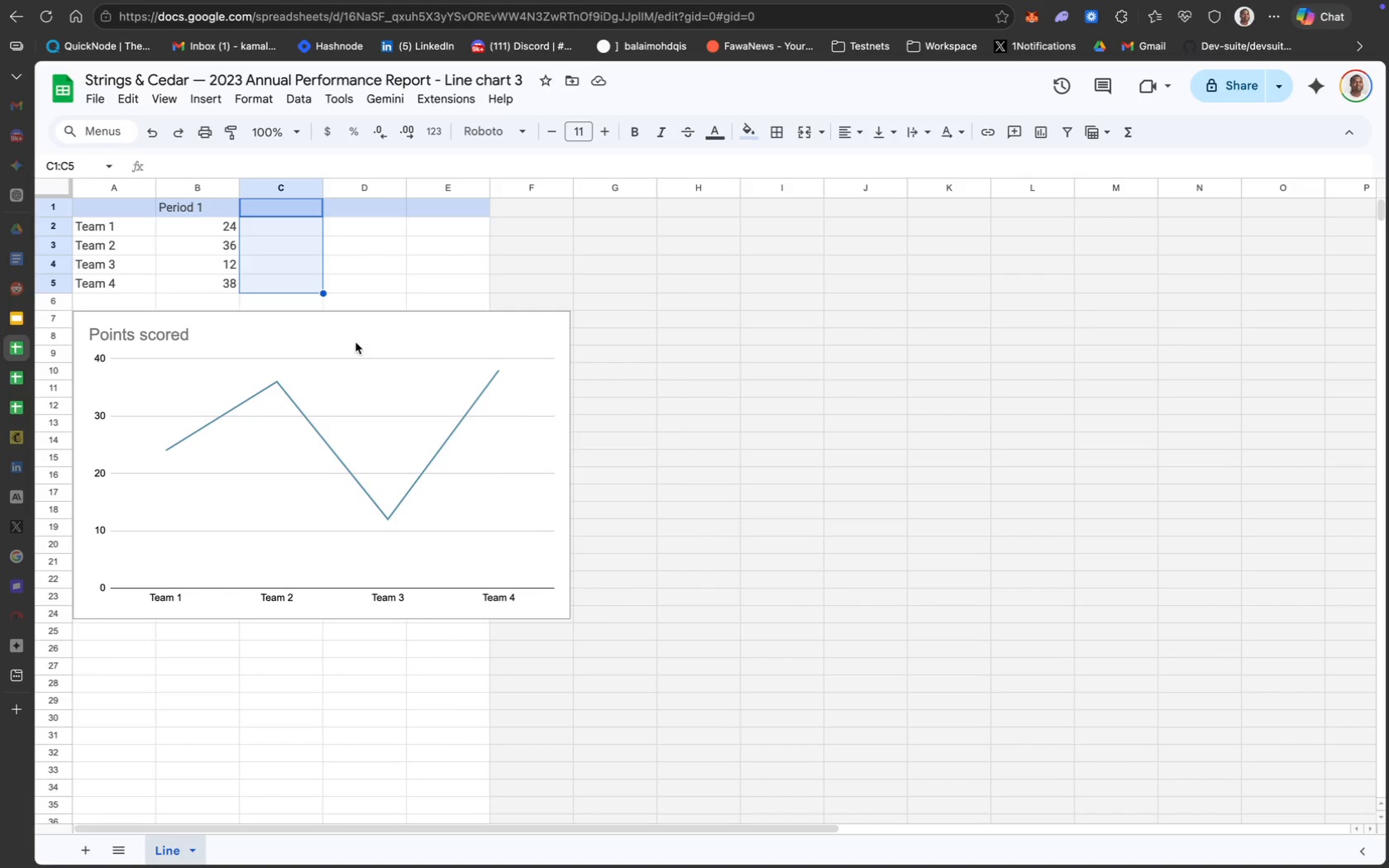 
wait(62.29)
 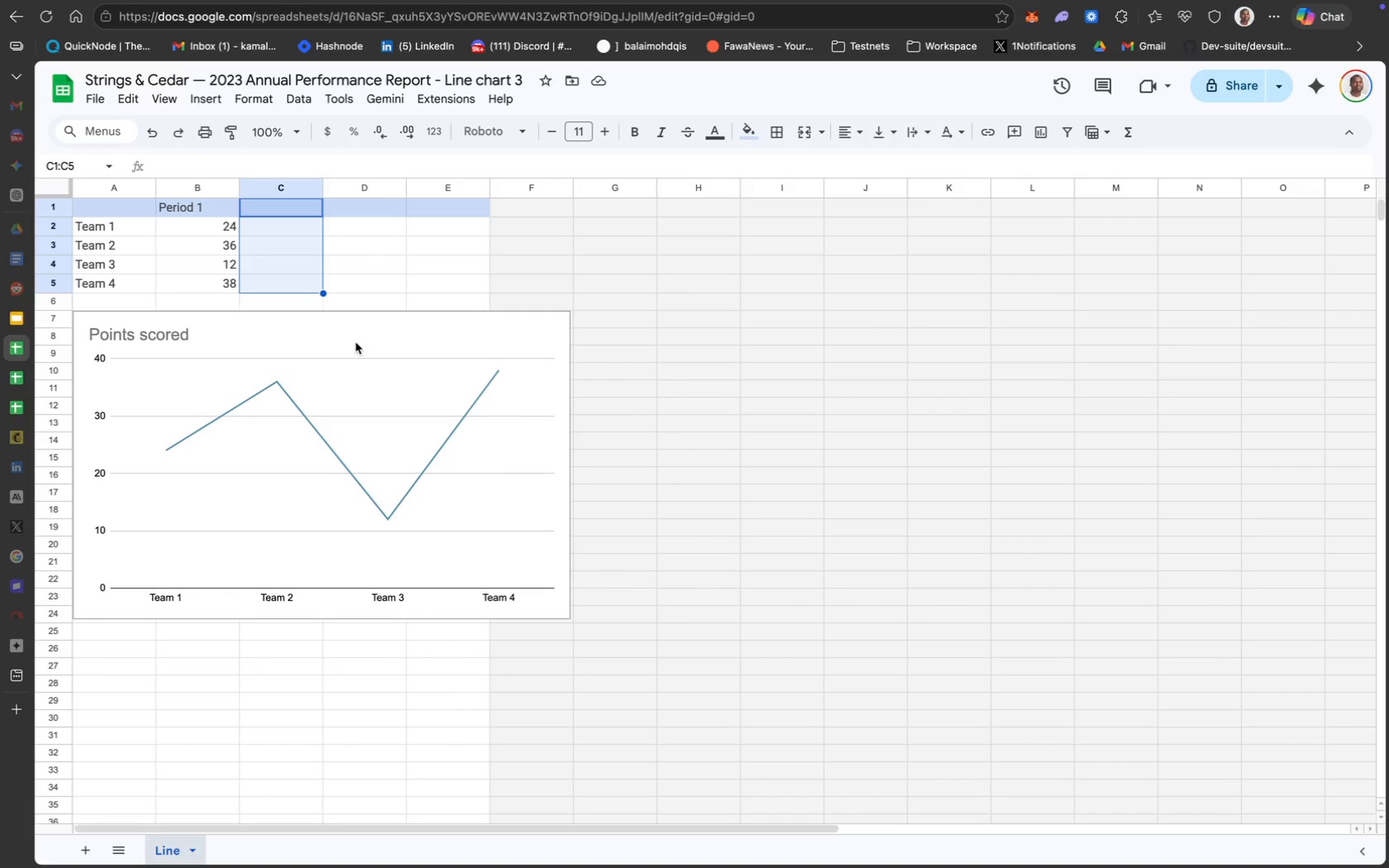 
left_click([193, 216])
 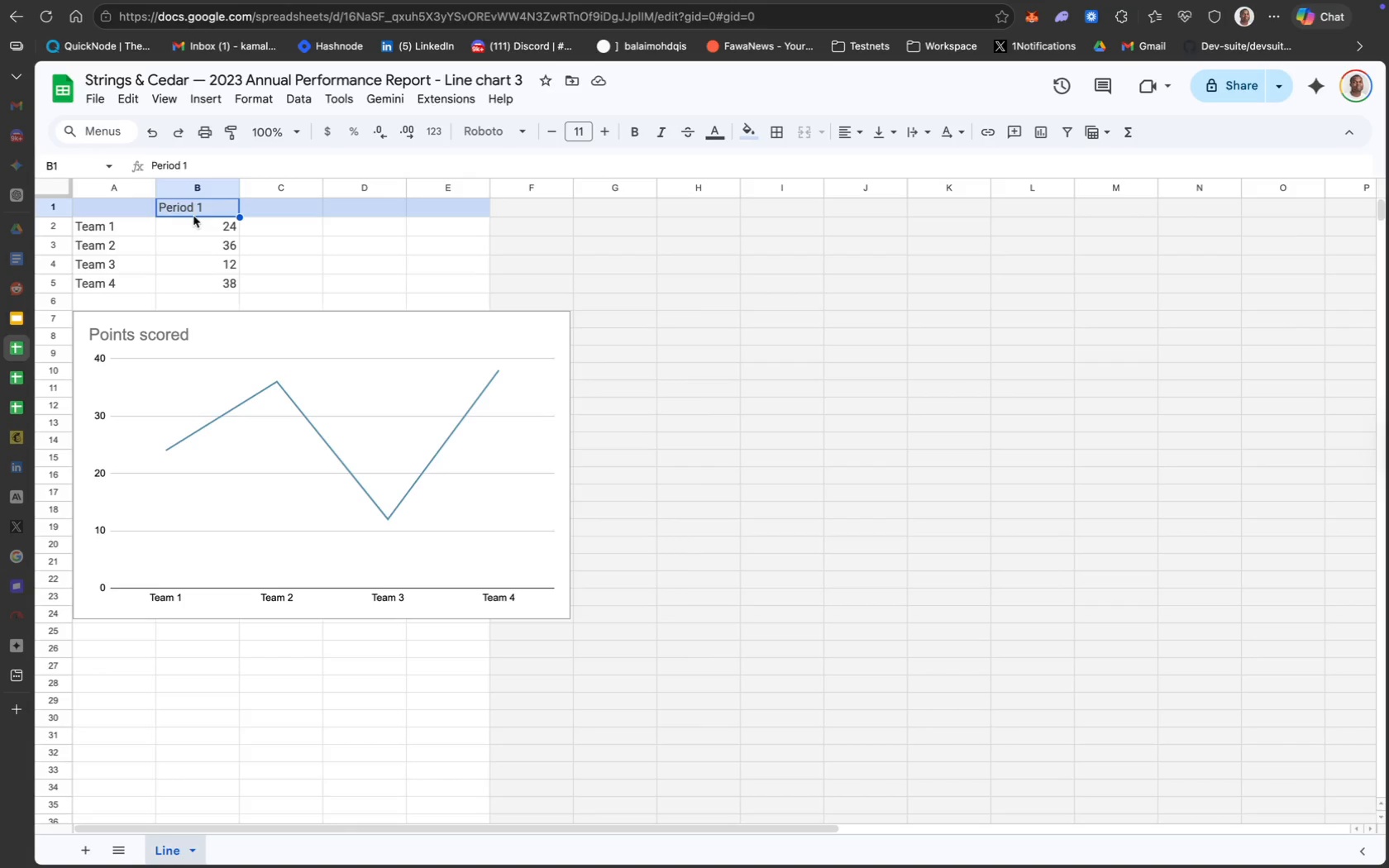 
key(Backspace)
 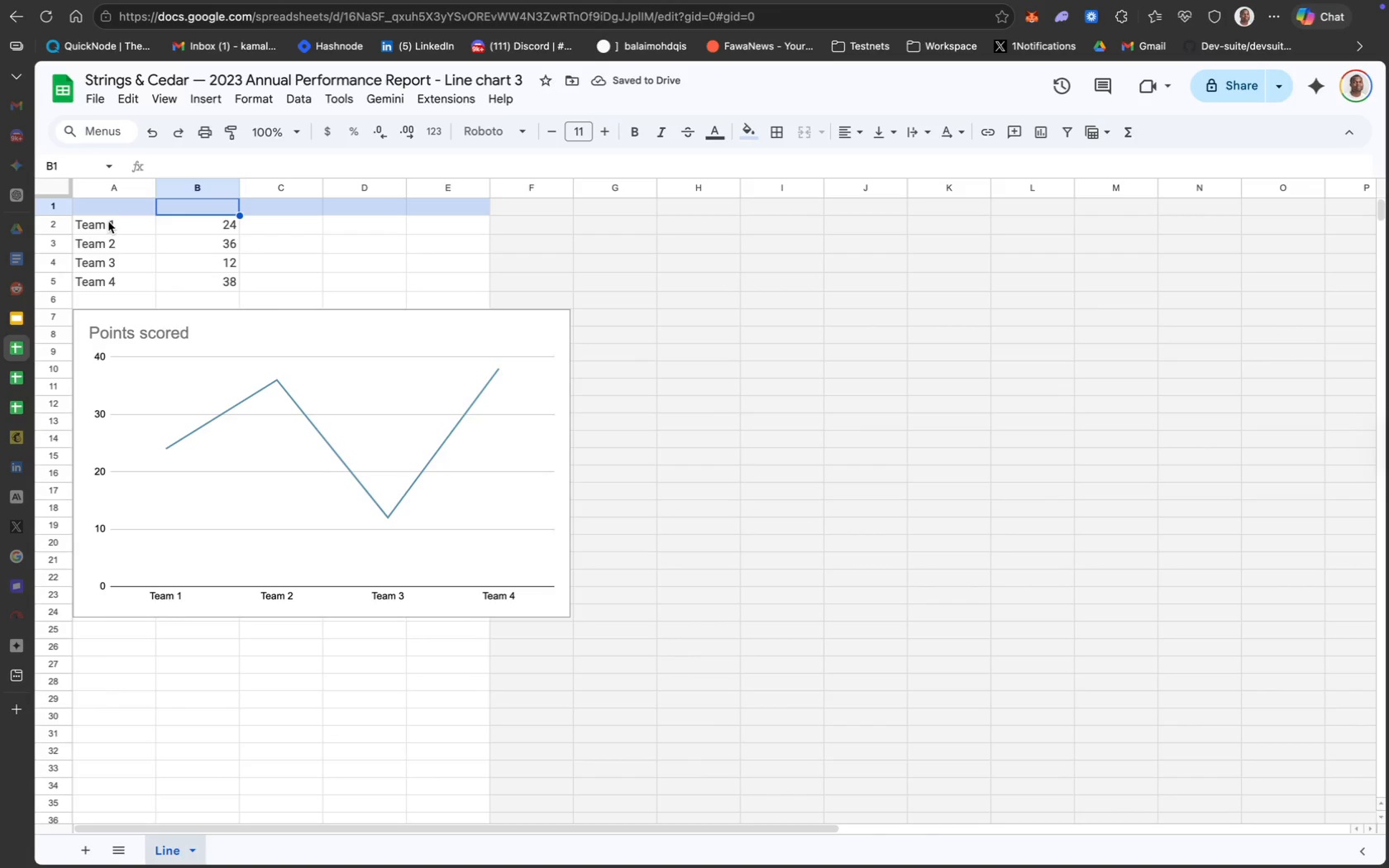 
left_click([124, 205])
 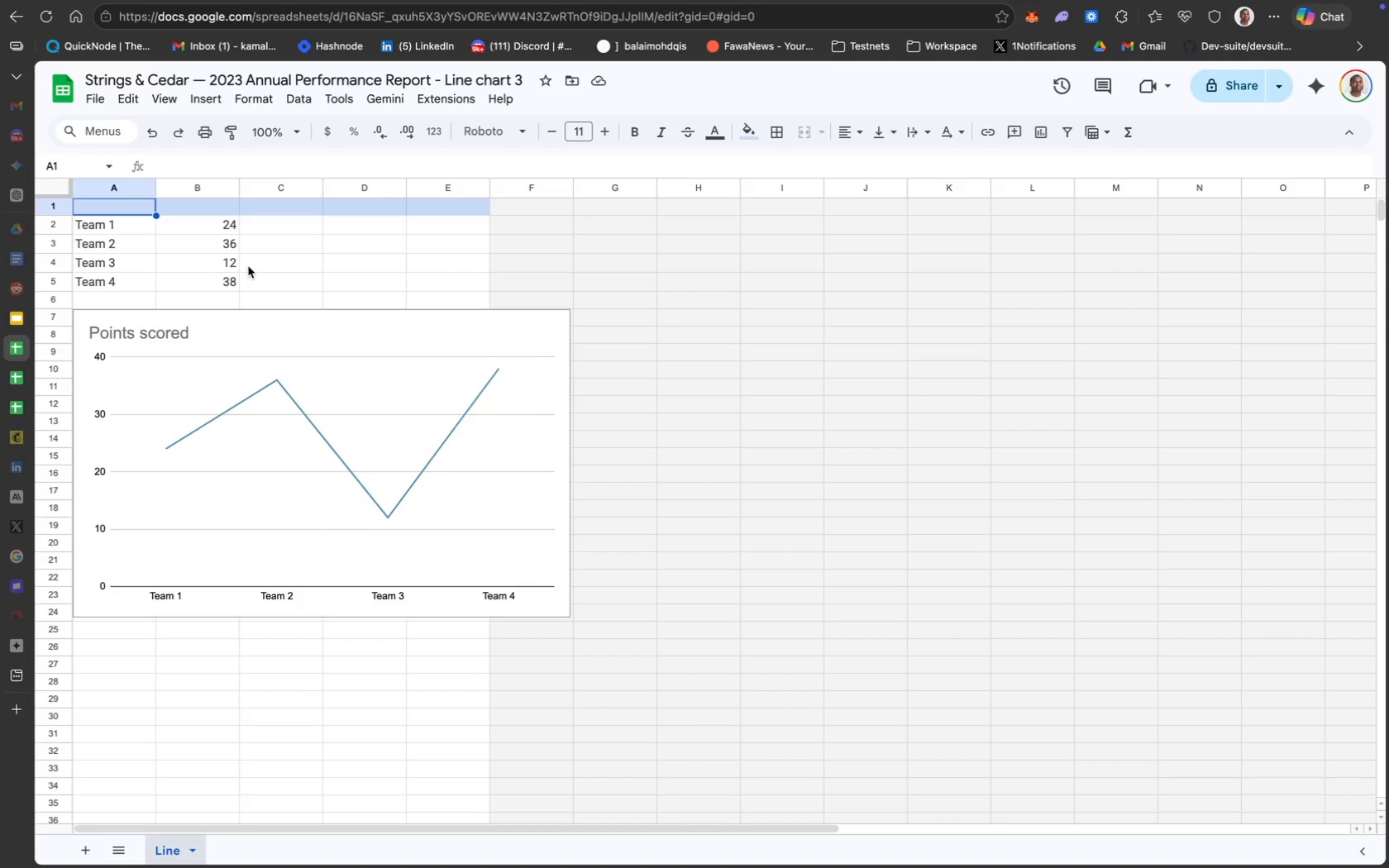 
wait(28.78)
 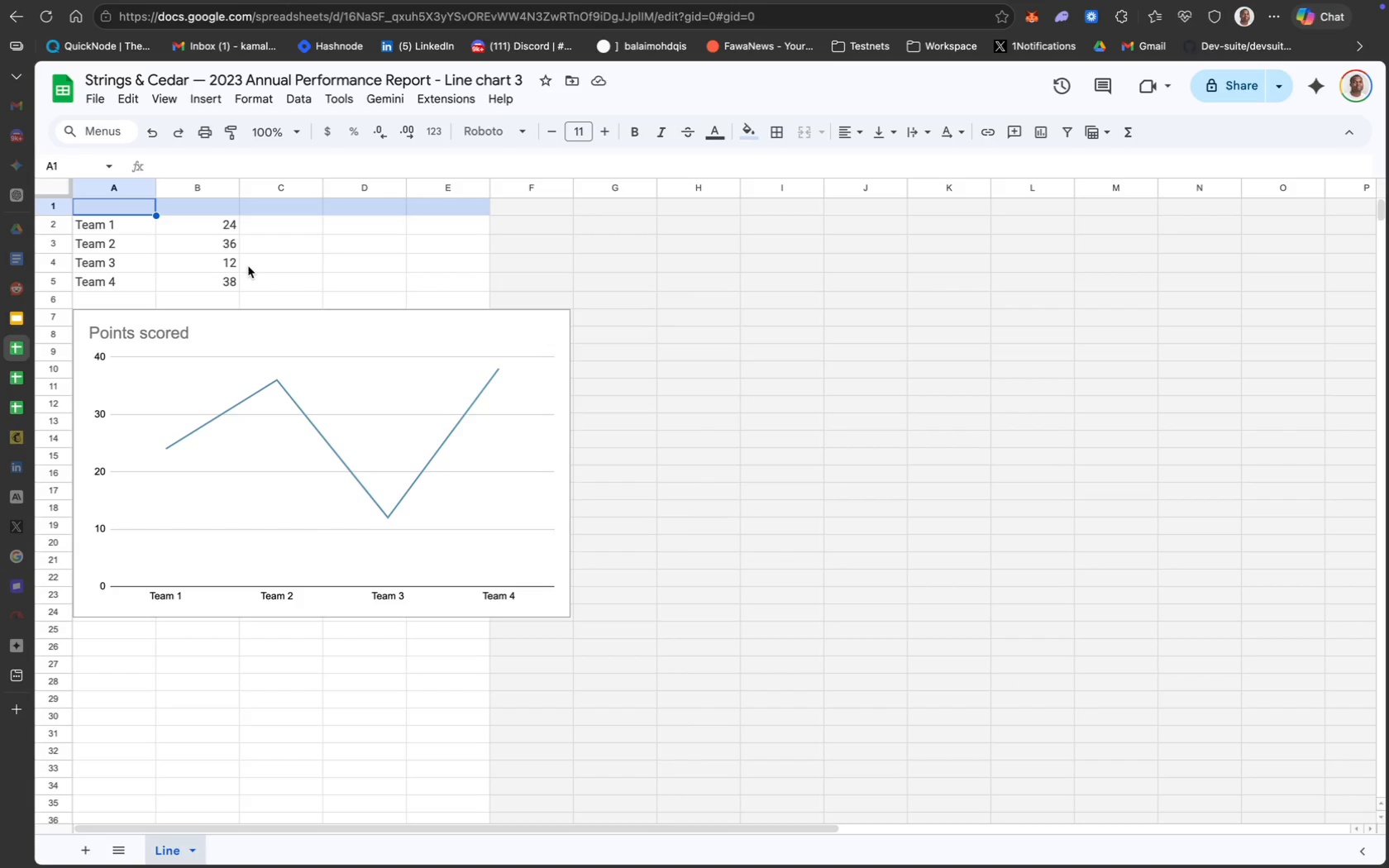 
key(CapsLock)
 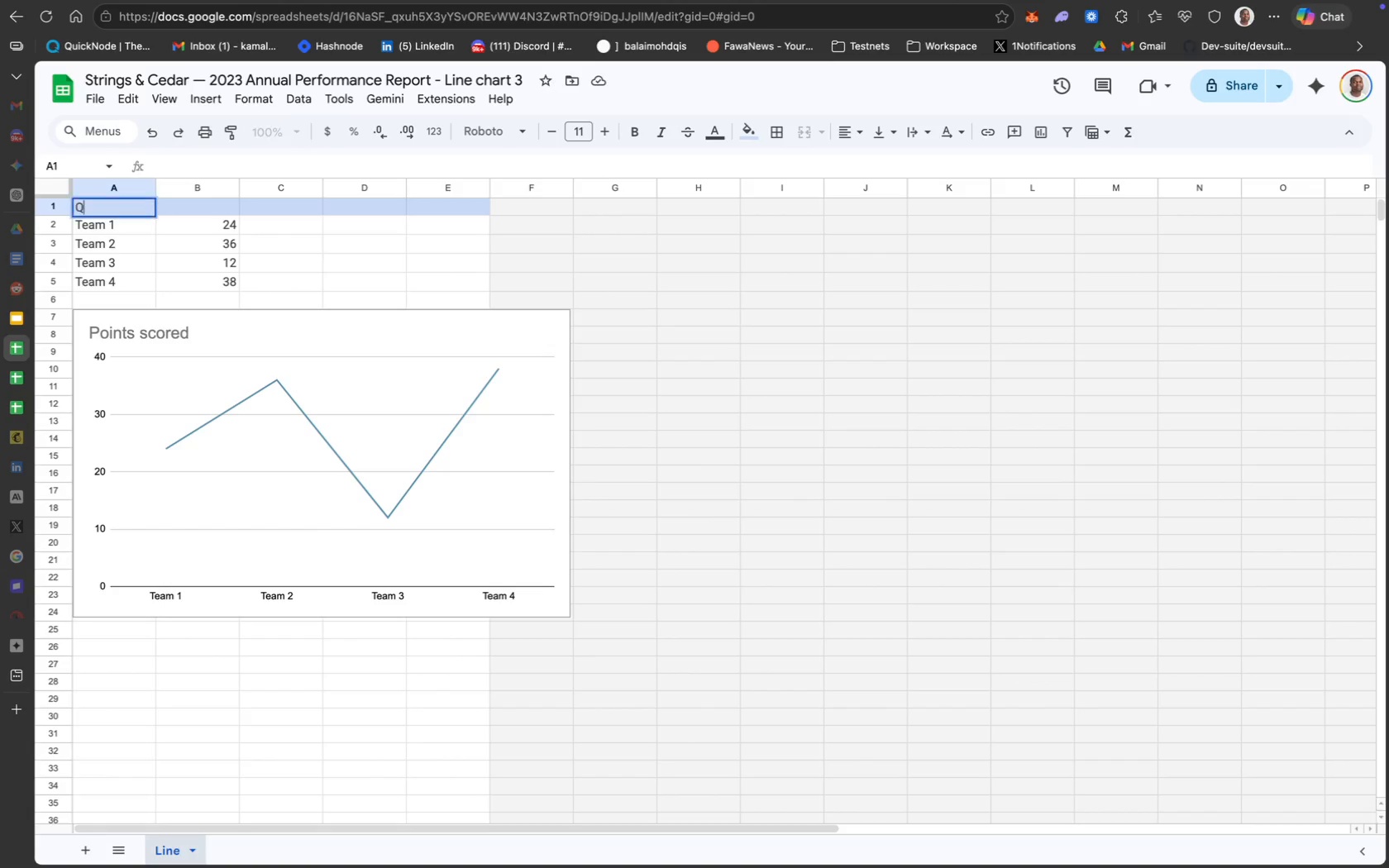 
key(Q)
 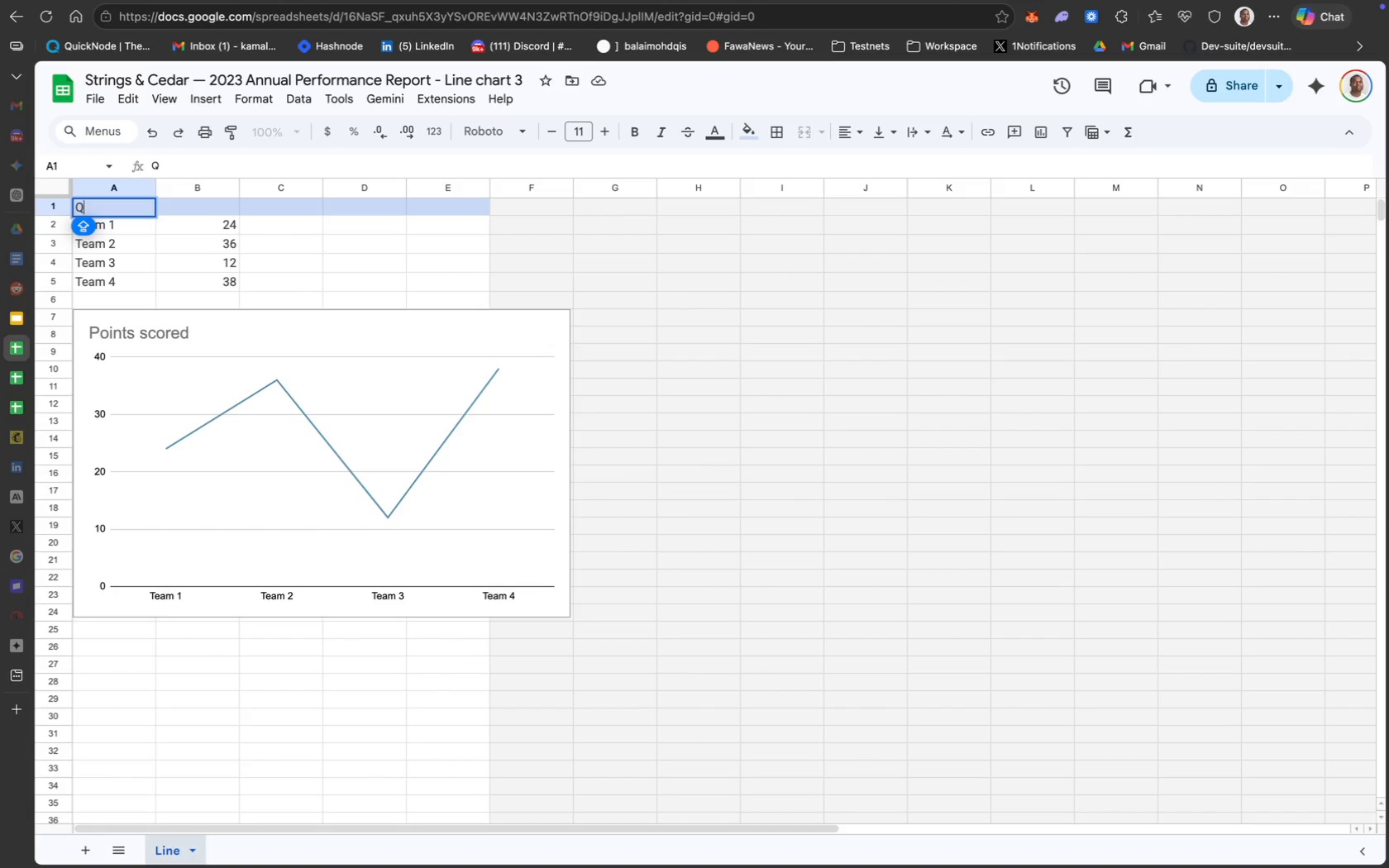 
wait(5.17)
 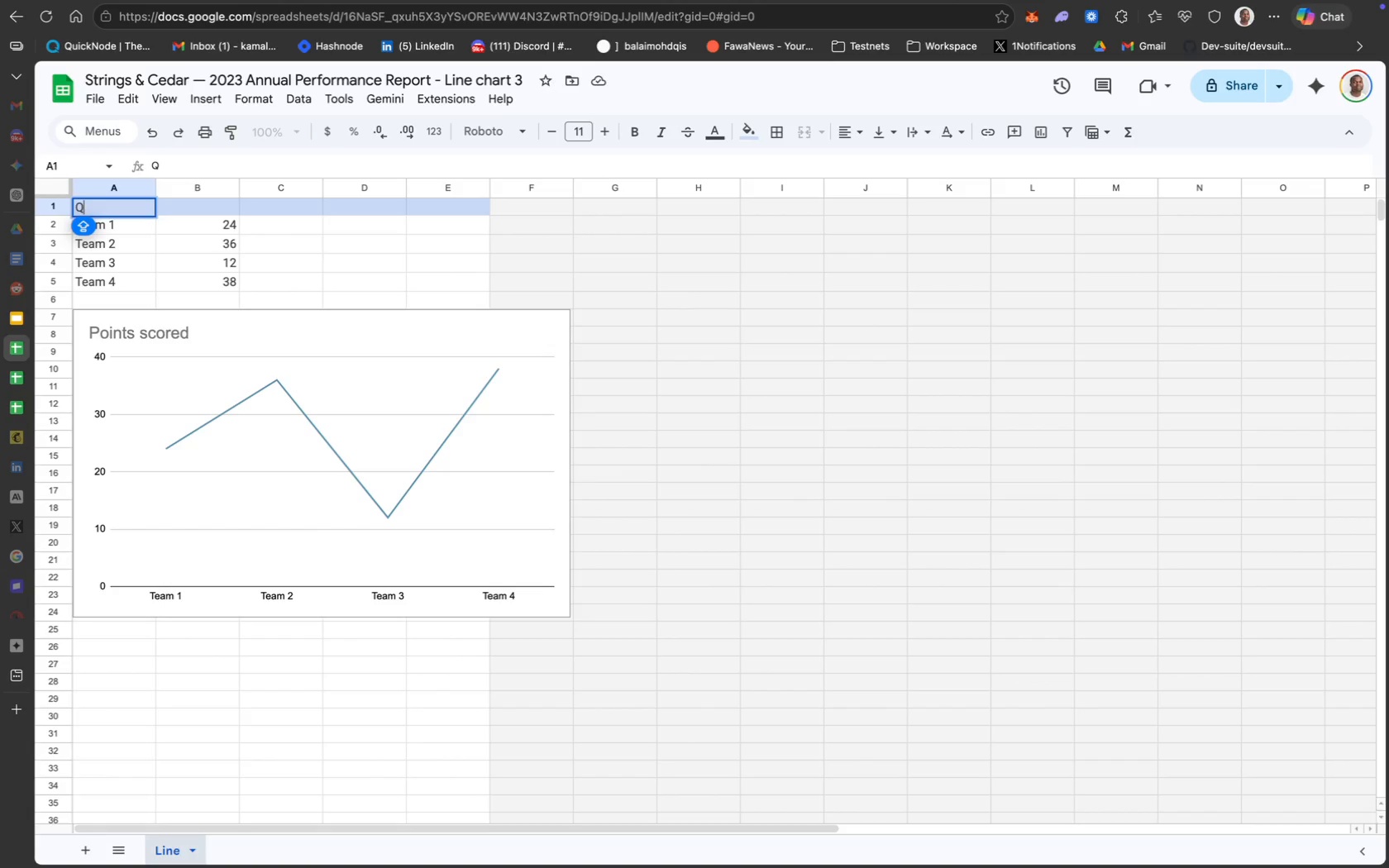 
type(ua)
 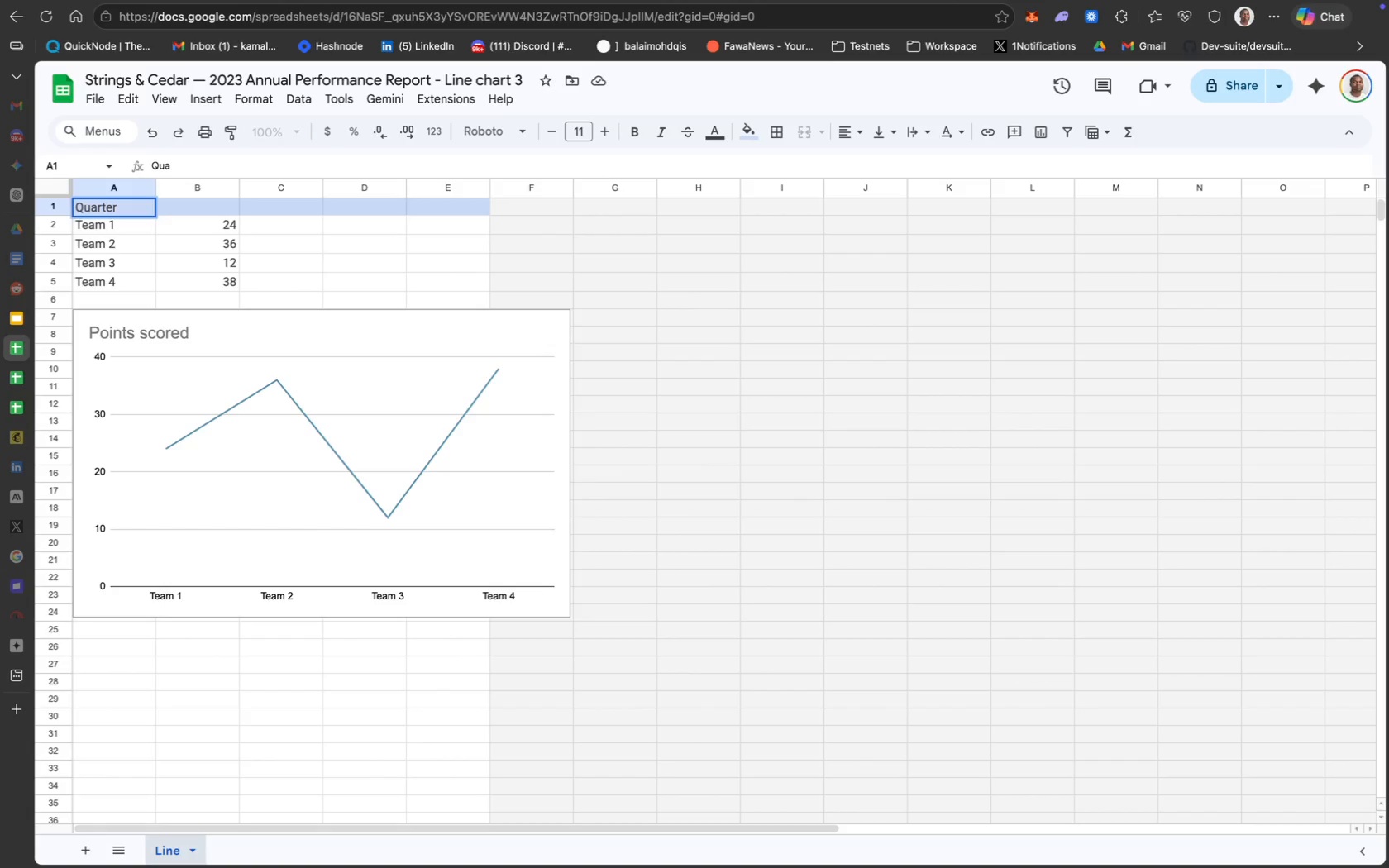 
wait(9.51)
 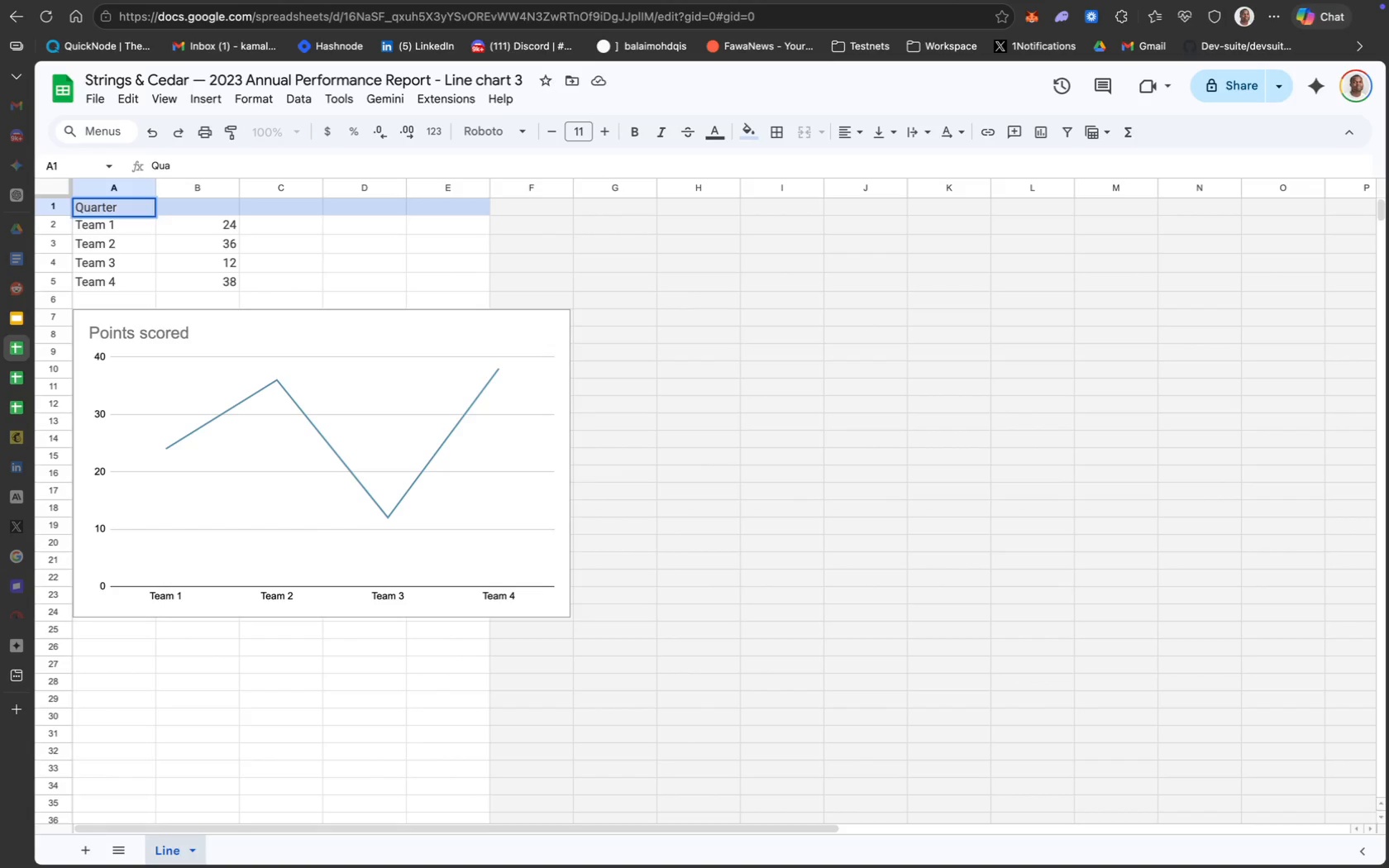 
type(Repair Hours)
 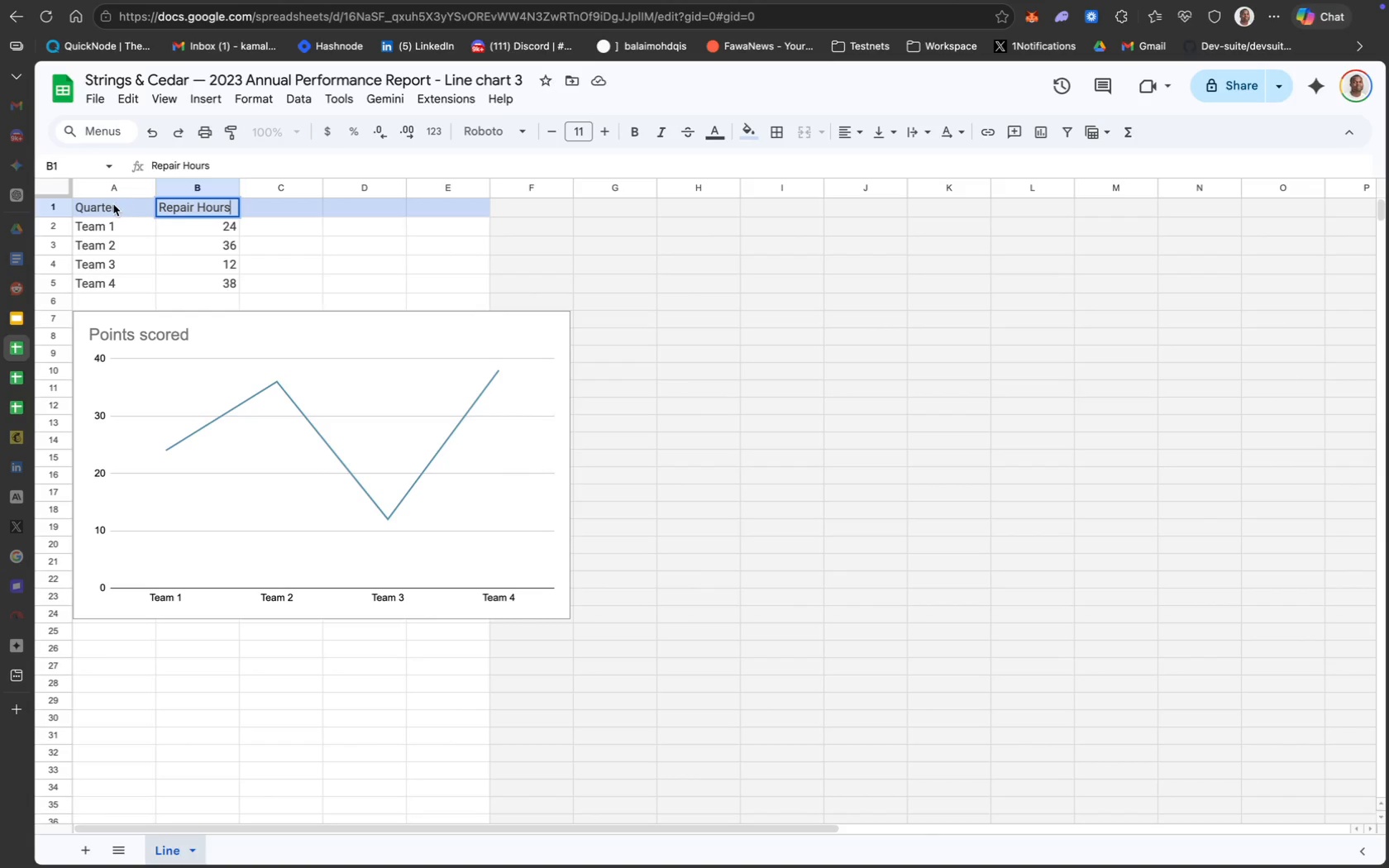 
left_click_drag(start_coordinate=[103, 224], to_coordinate=[106, 279])
 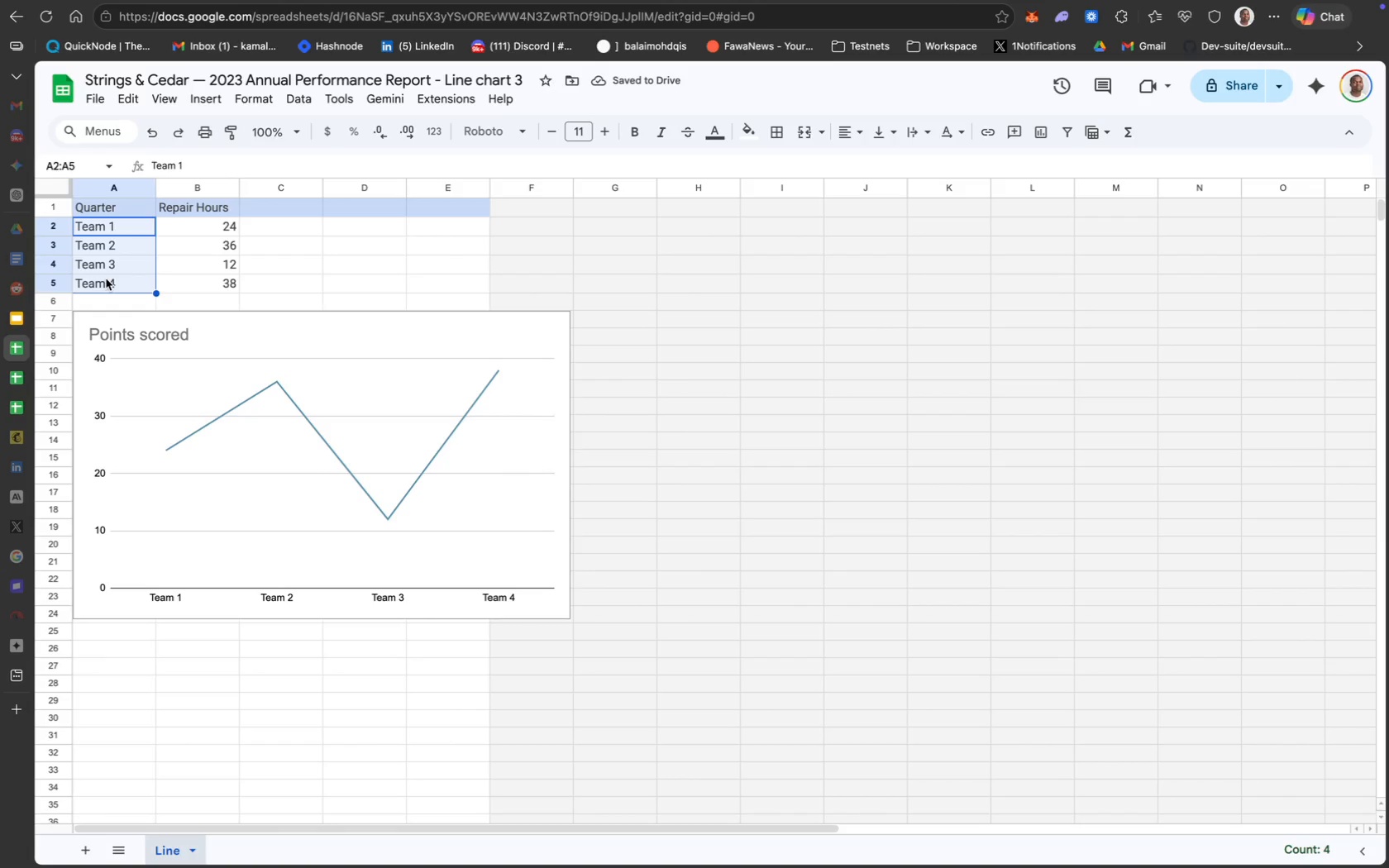 
type(Q1)
 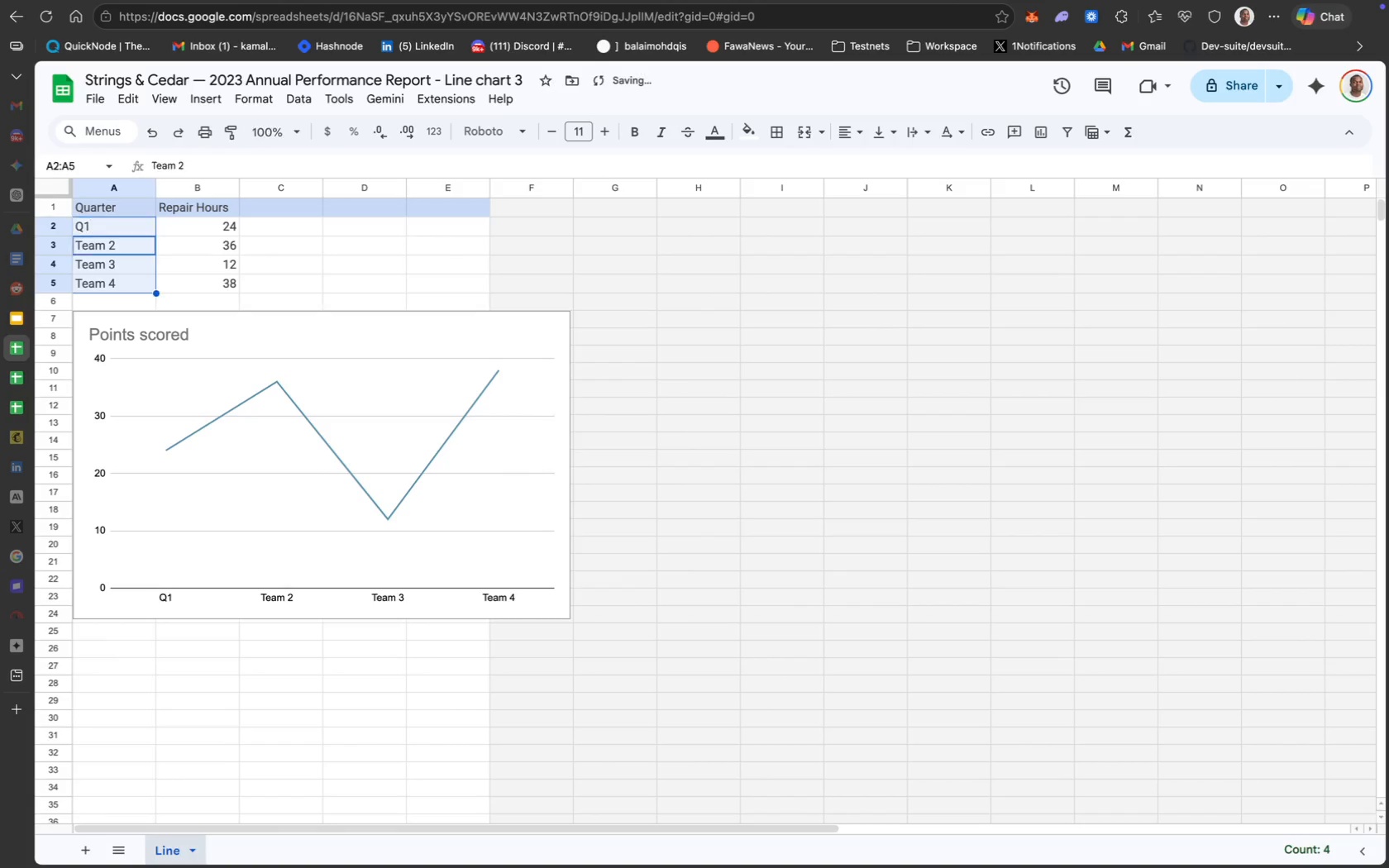 
key(Enter)
 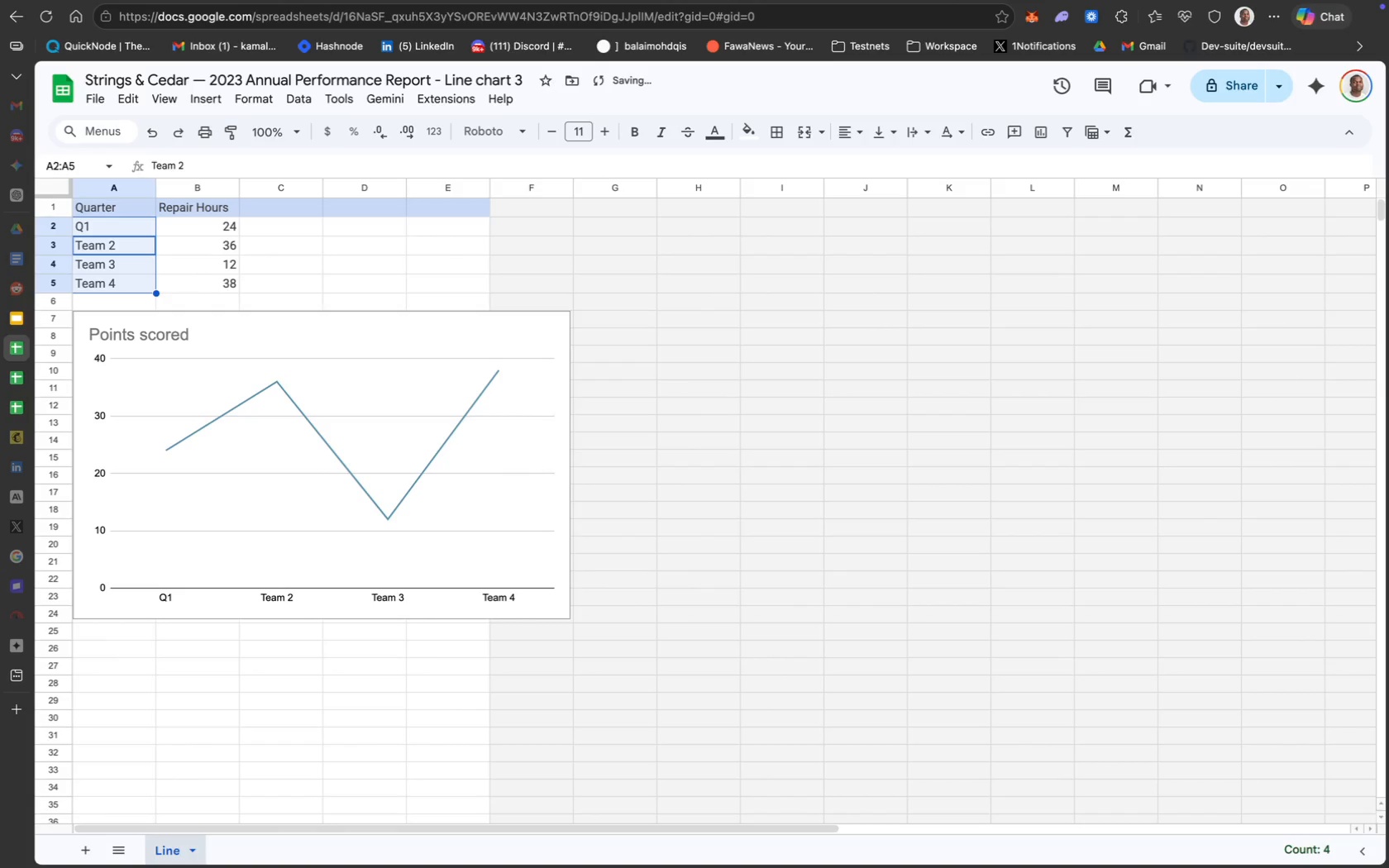 
type(Q2)
 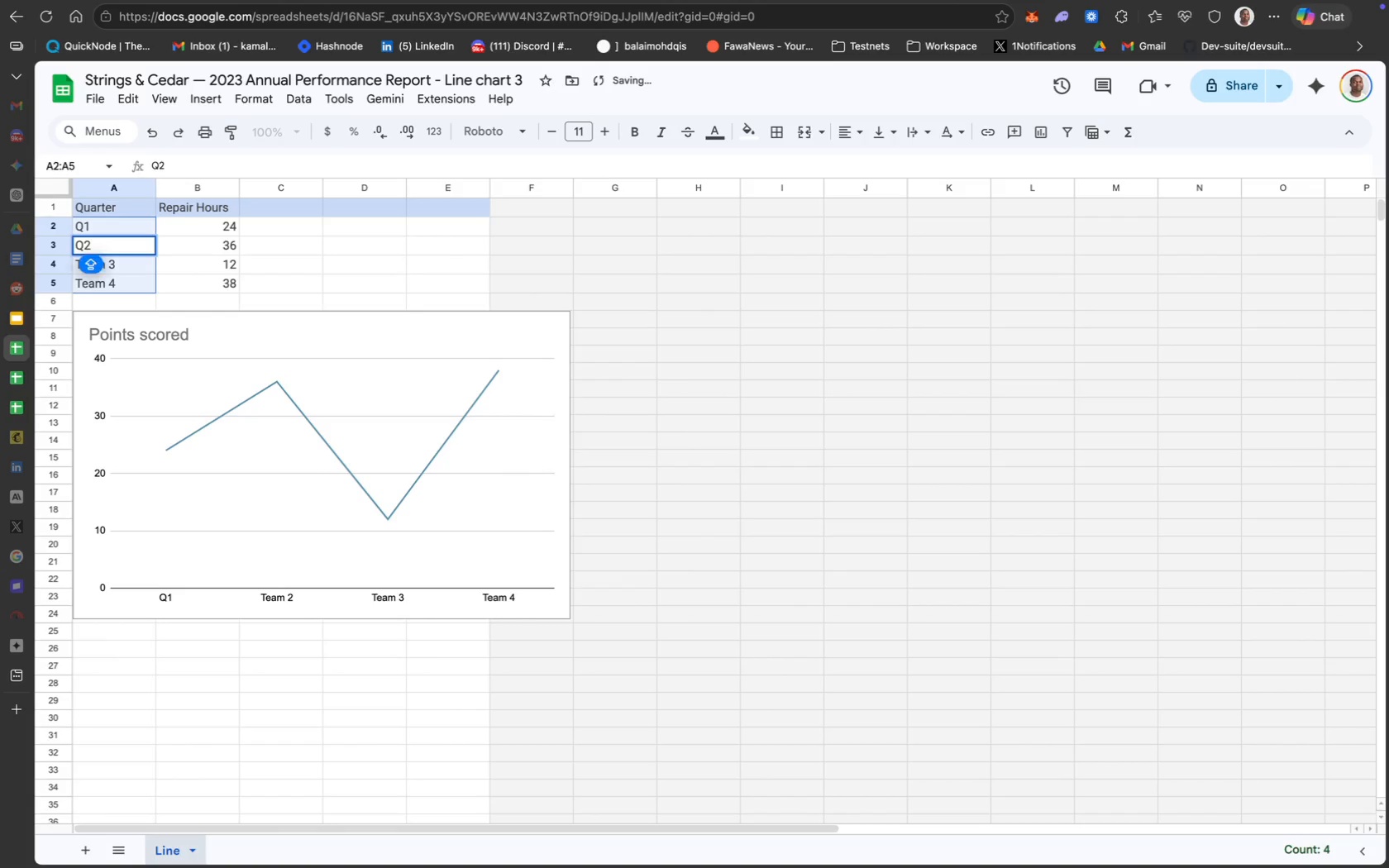 
key(Enter)
 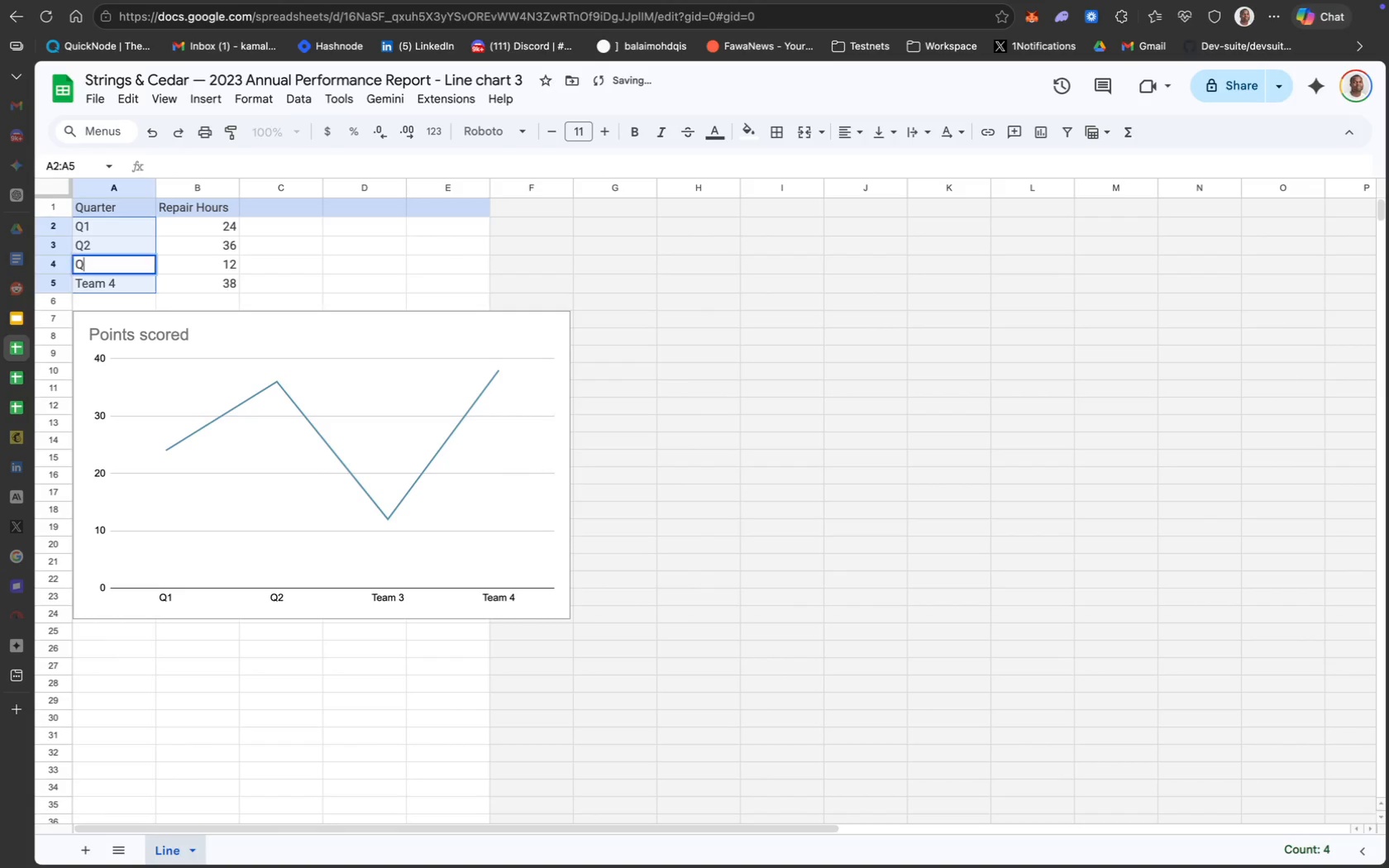 
type(Q3)
 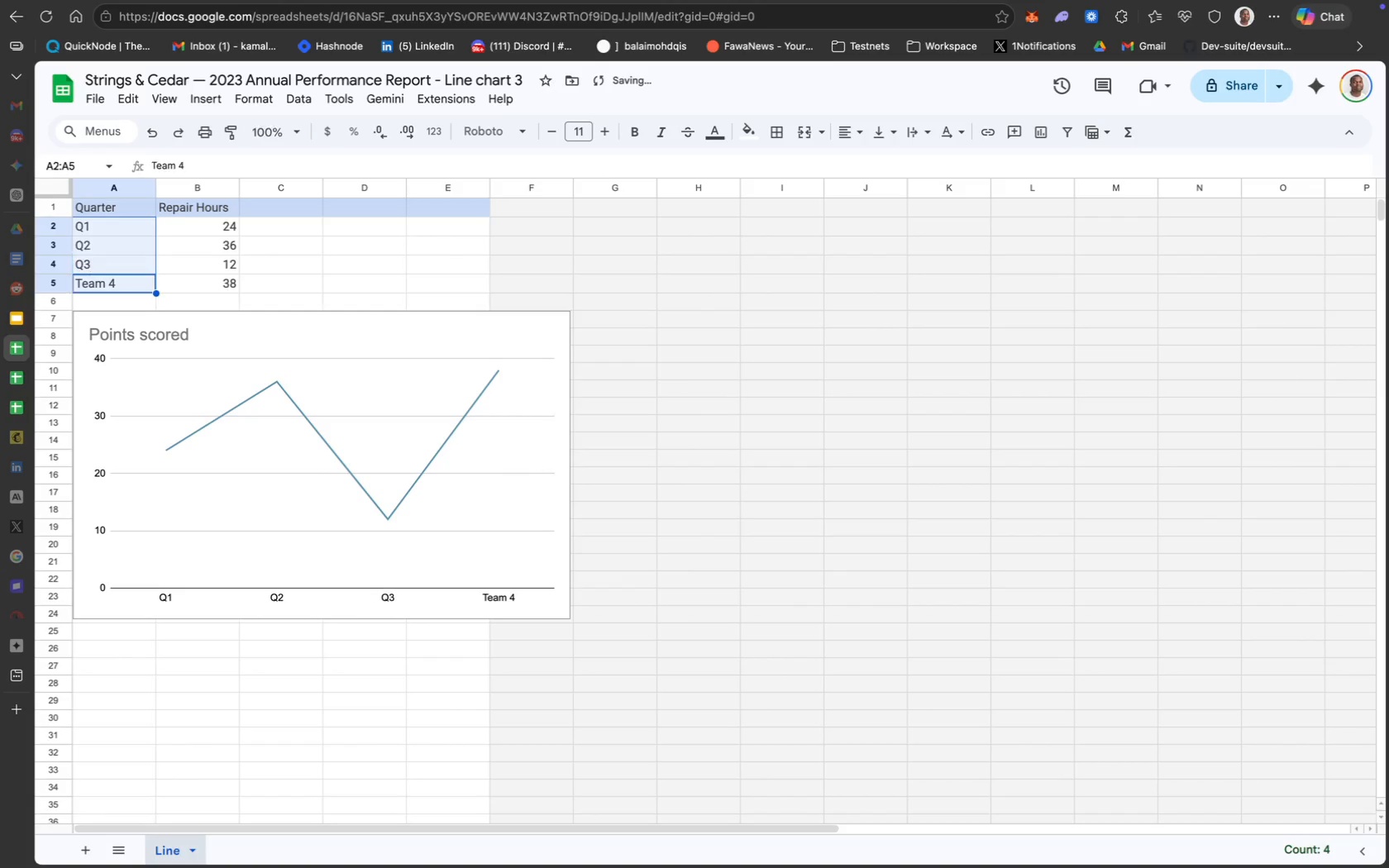 
key(Enter)
 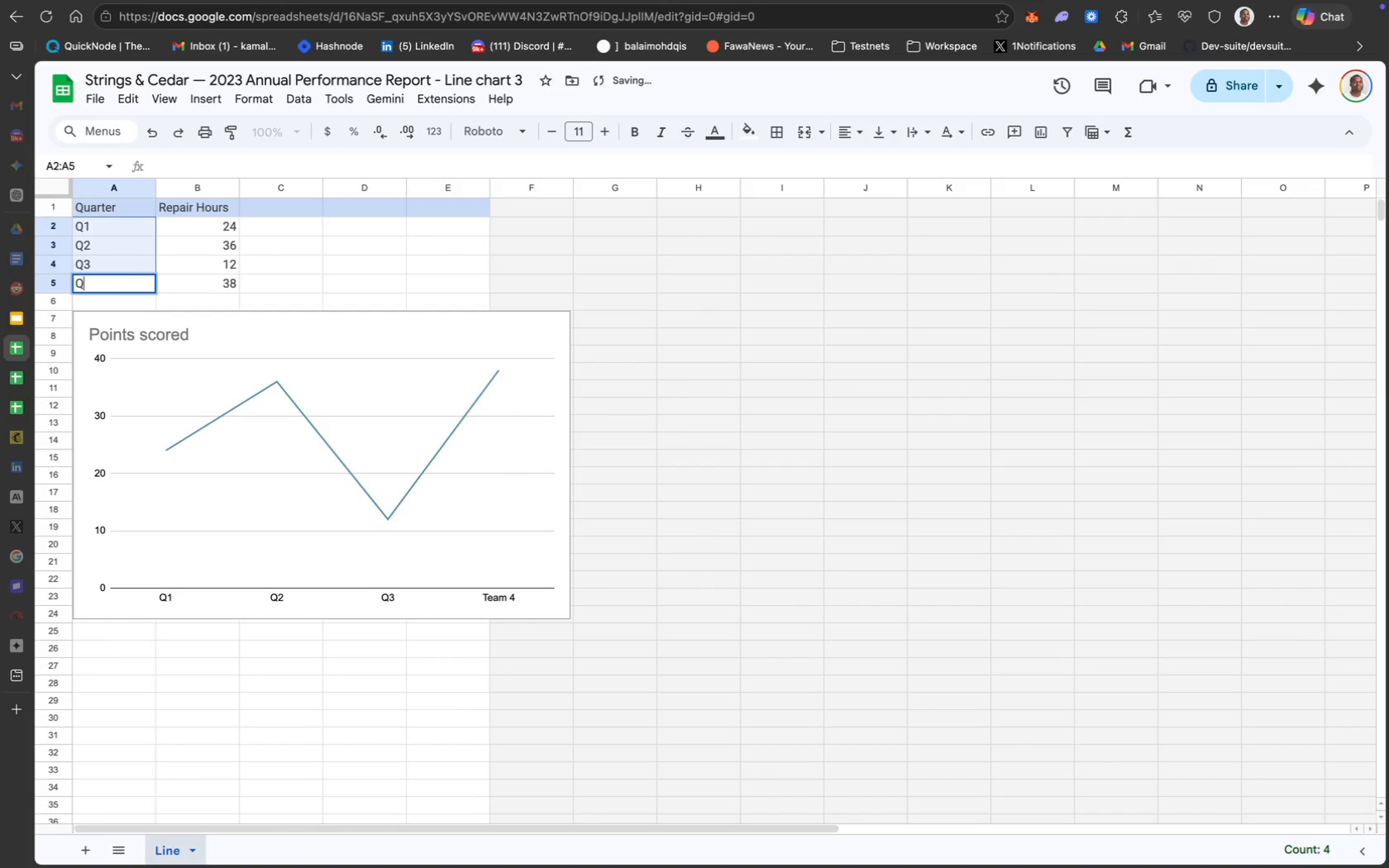 
type(Q4)
 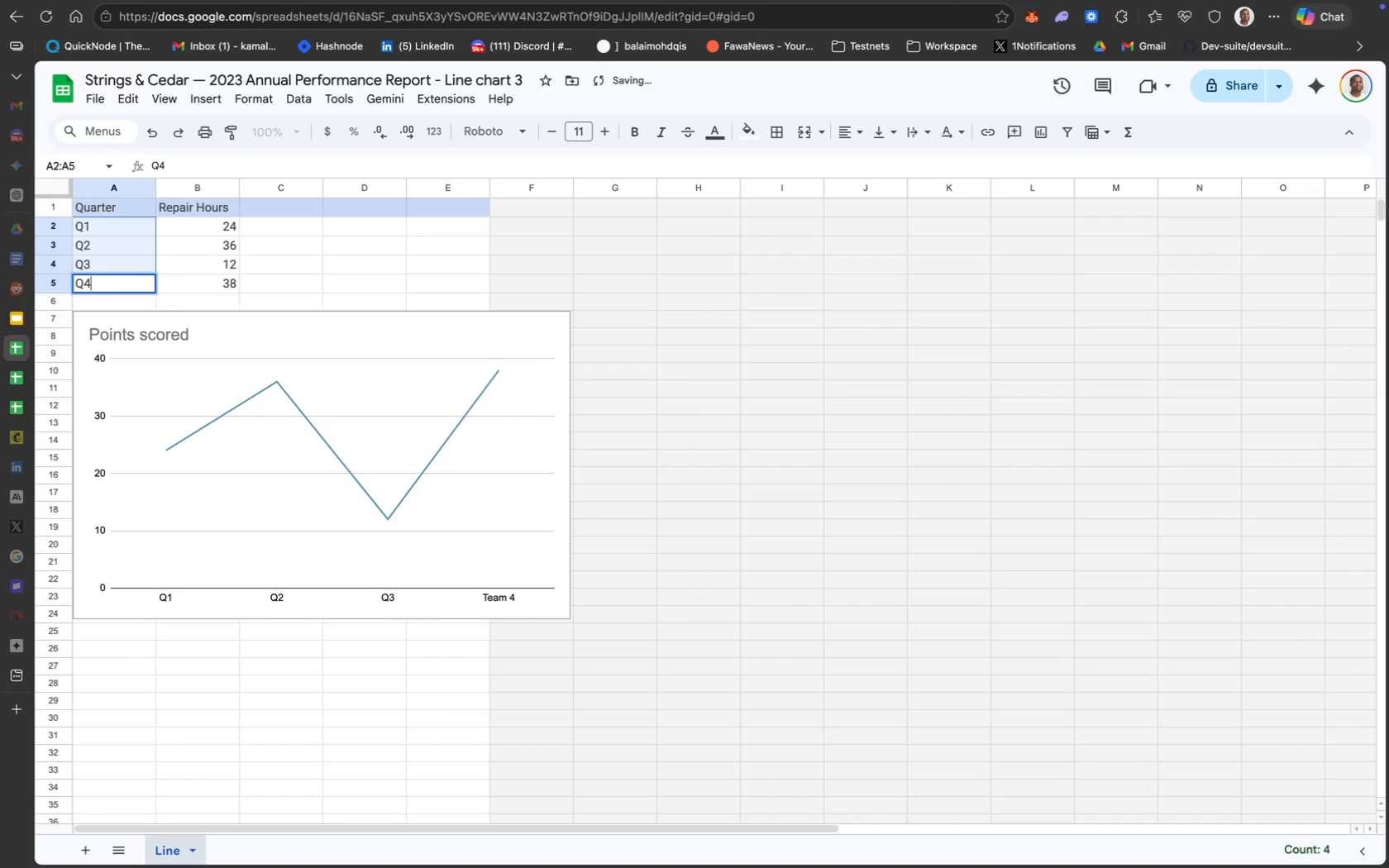 
key(Enter)
 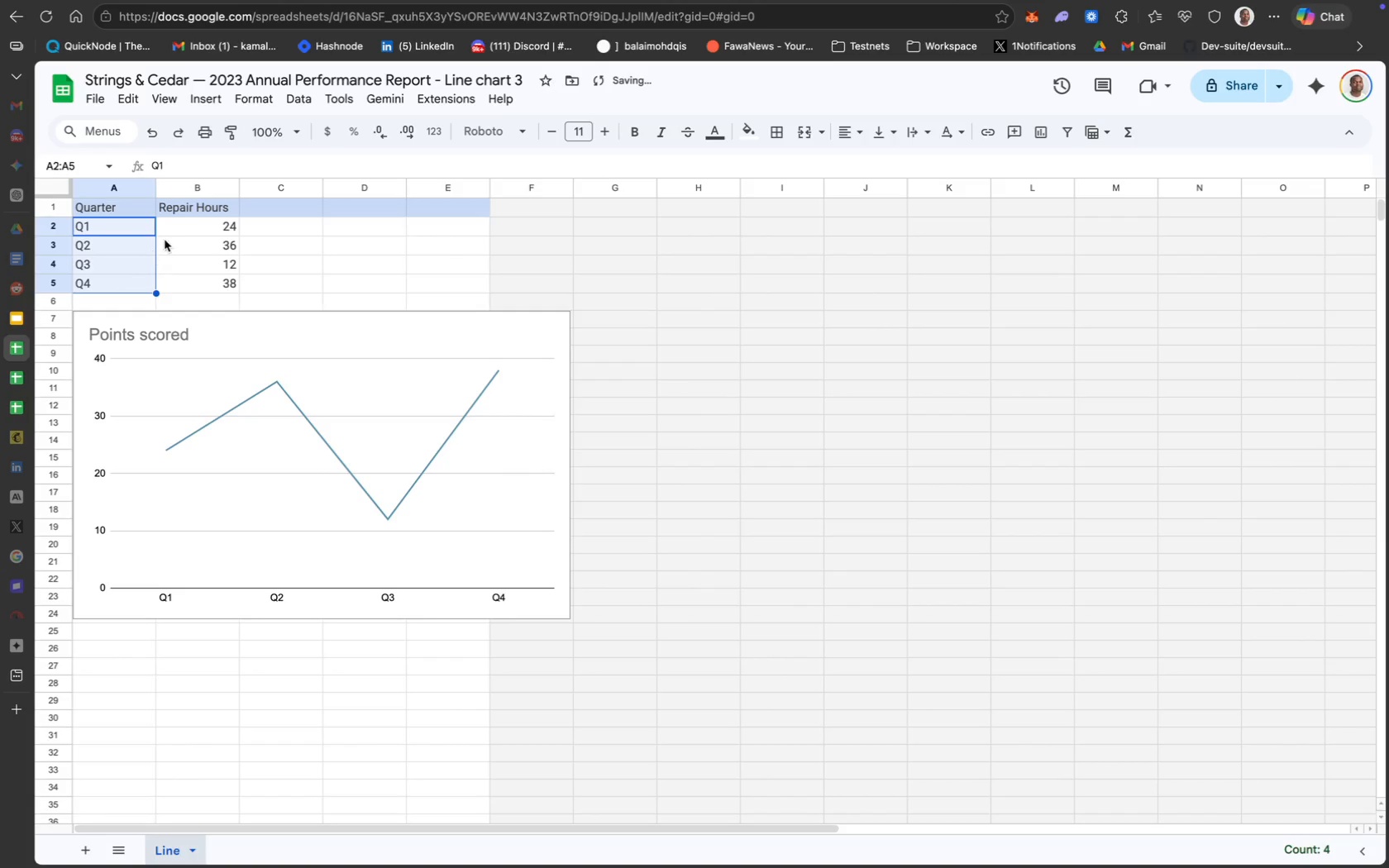 
left_click_drag(start_coordinate=[196, 223], to_coordinate=[194, 287])
 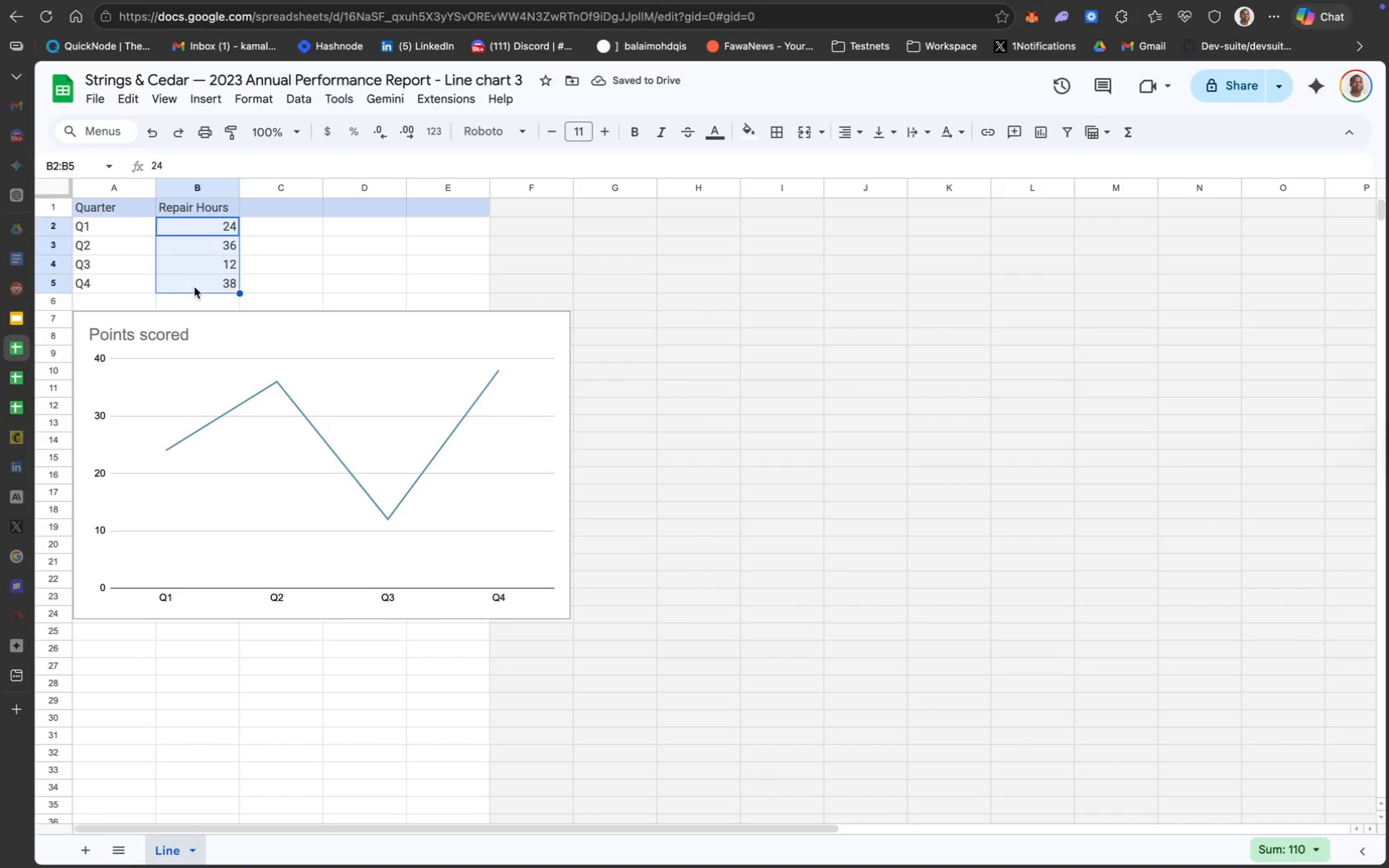 
type(610)
 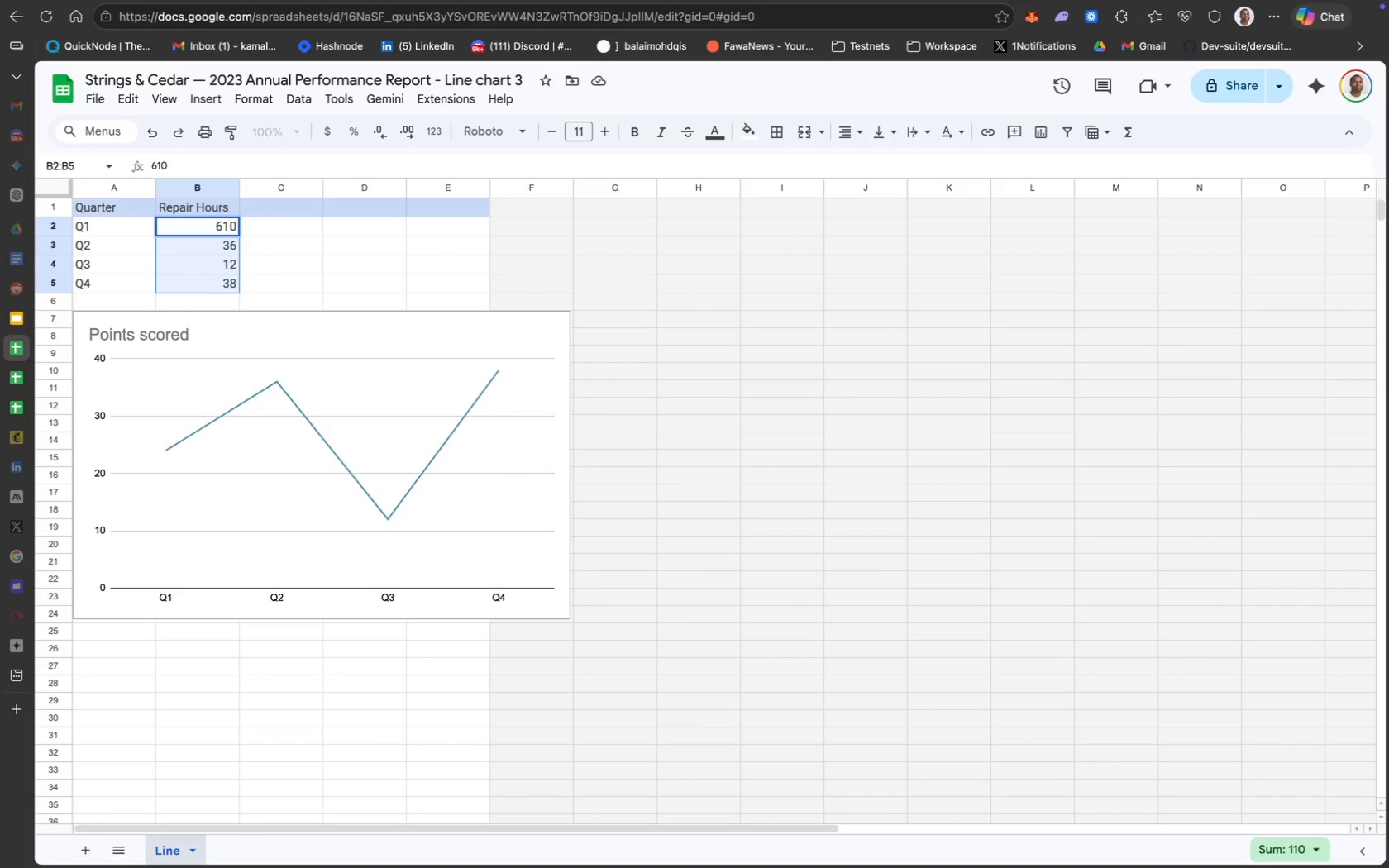 
key(Enter)
 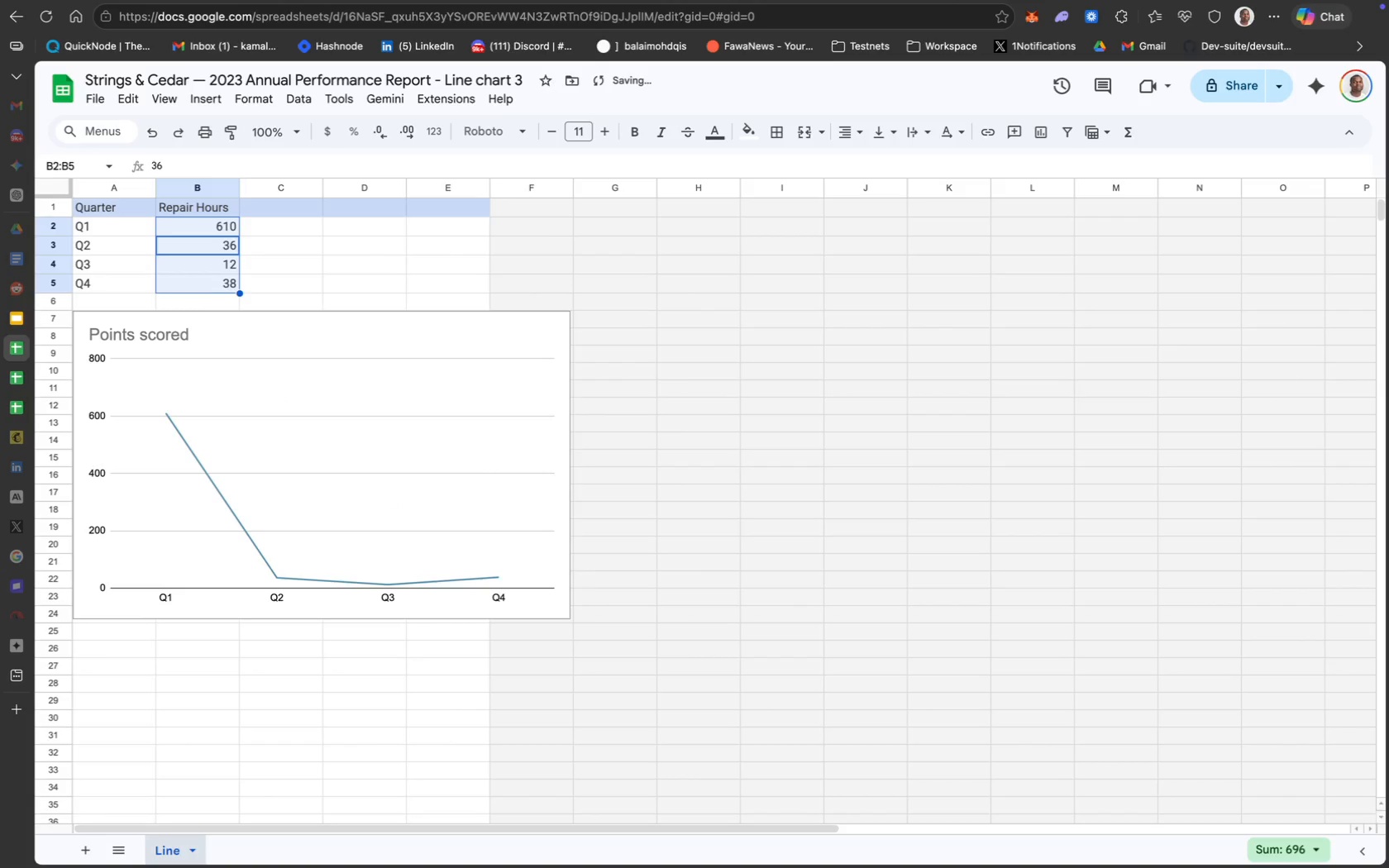 
type(760)
 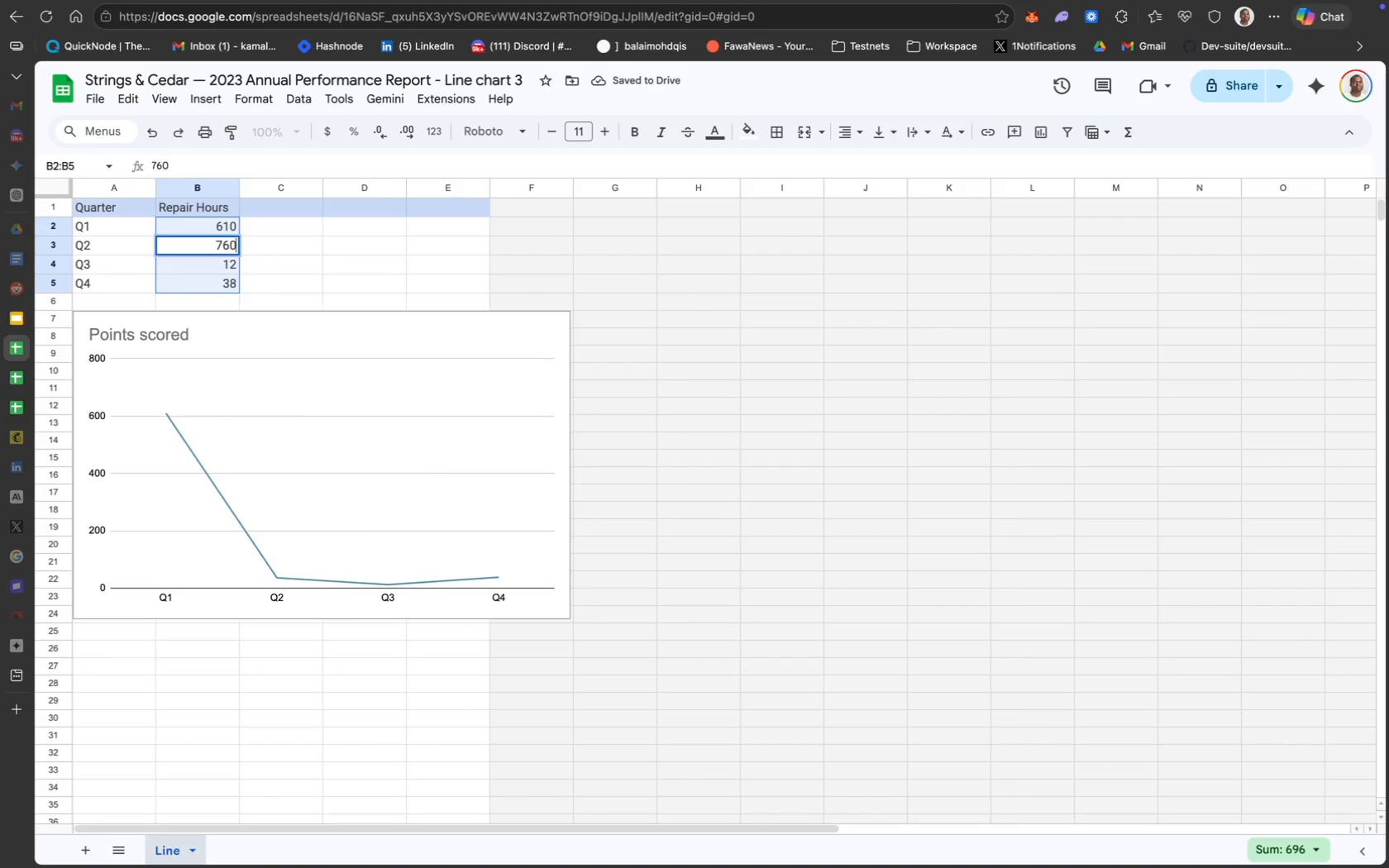 
key(Enter)
 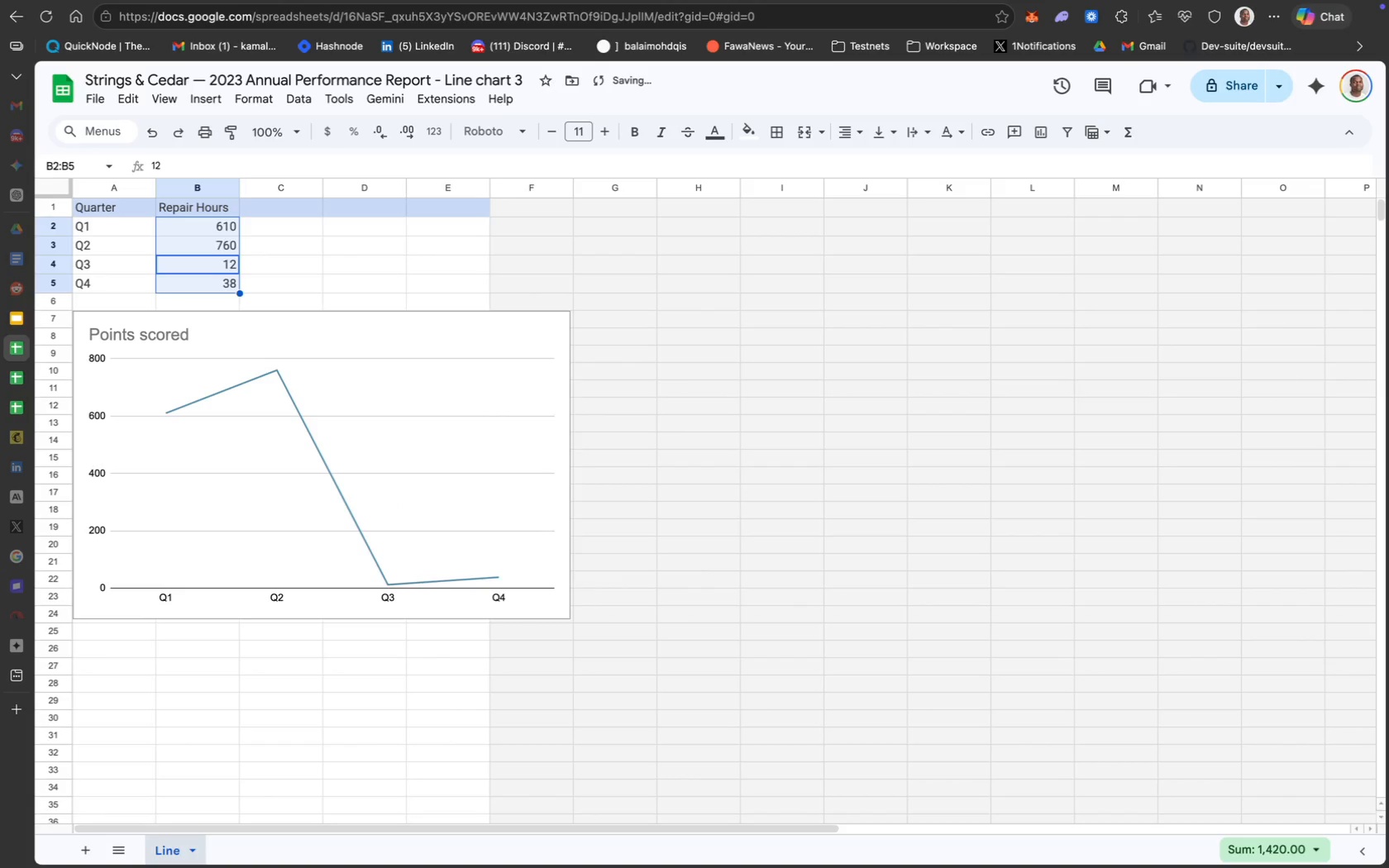 
type(890)
 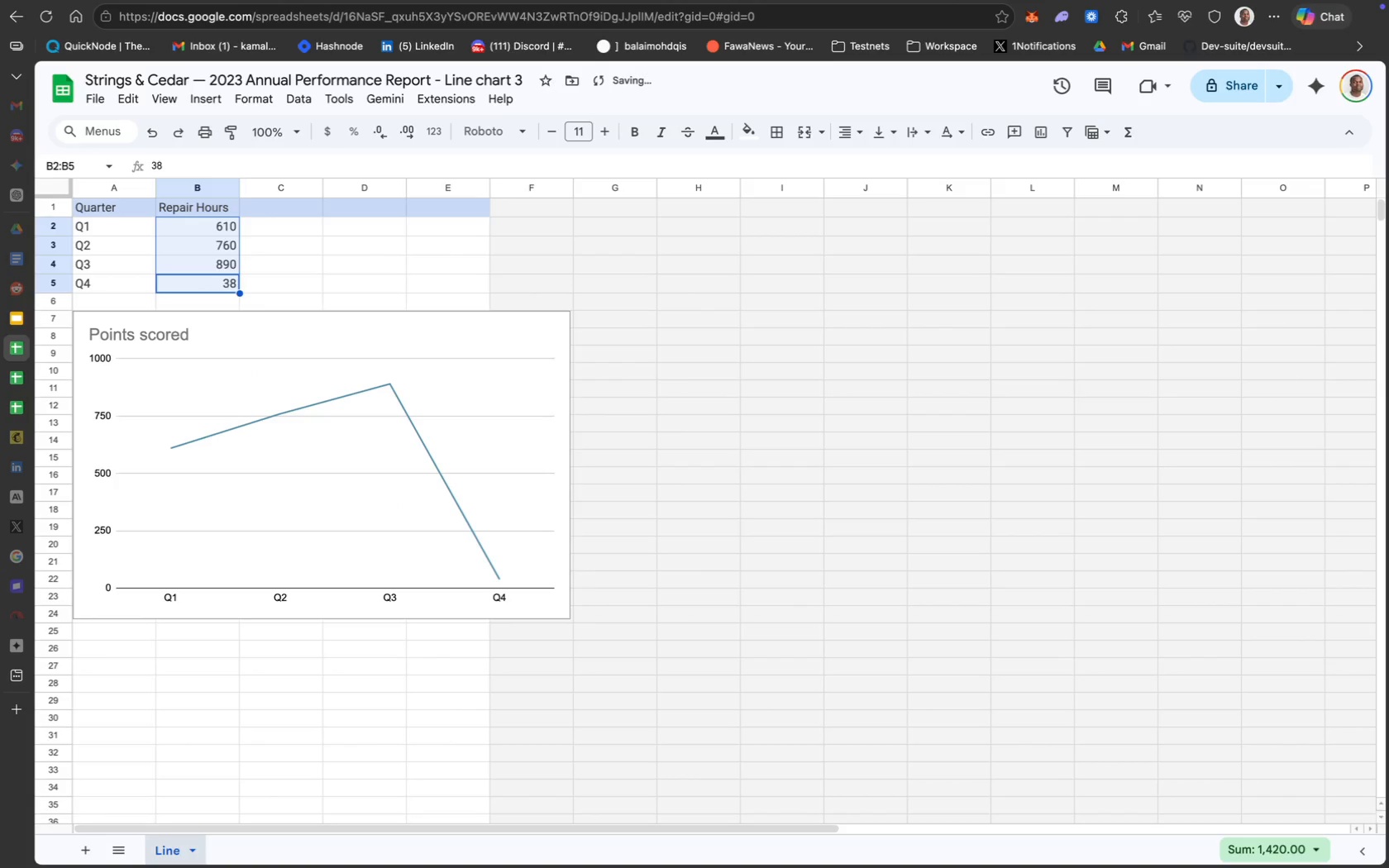 
key(Enter)
 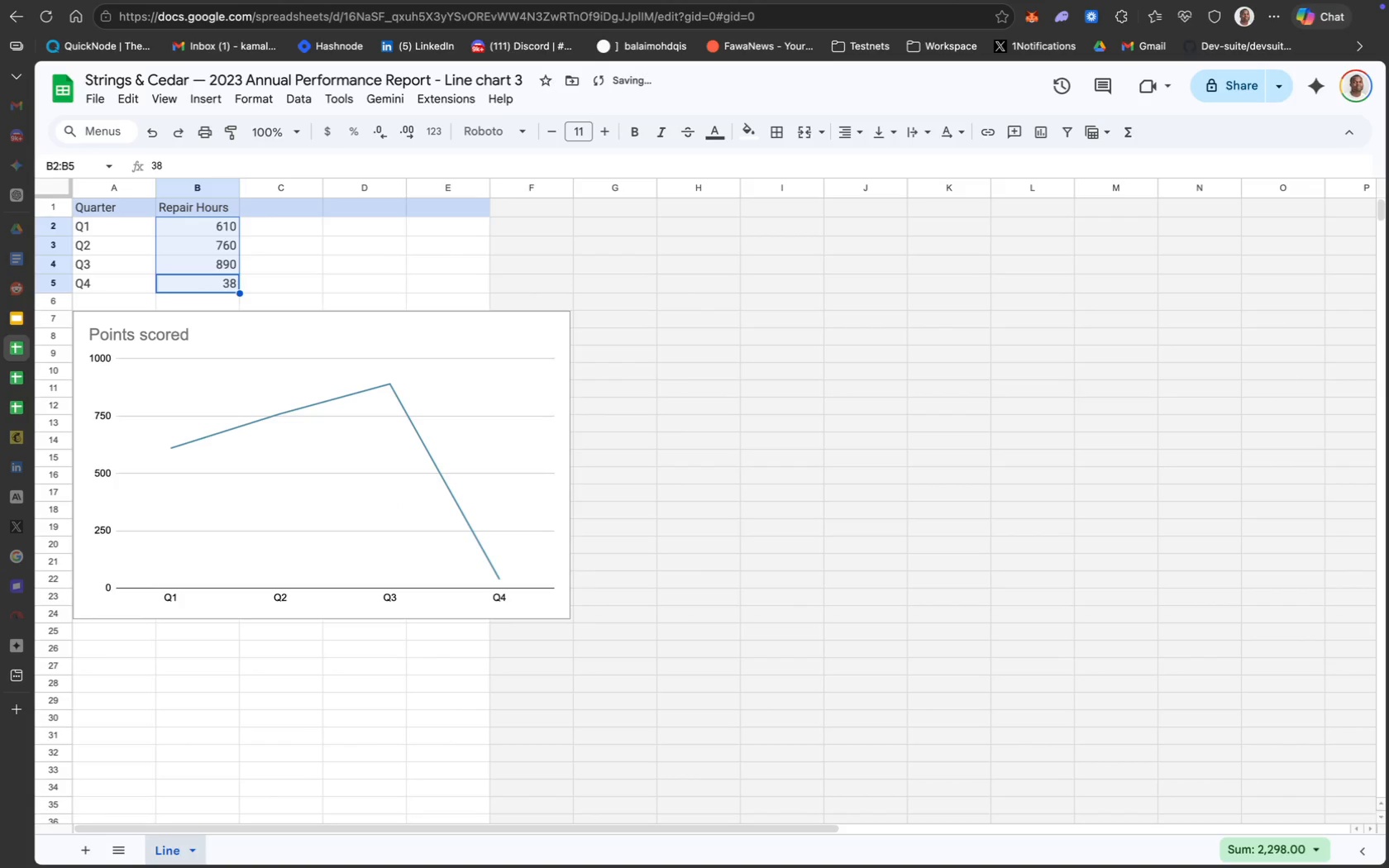 
type(1140)
 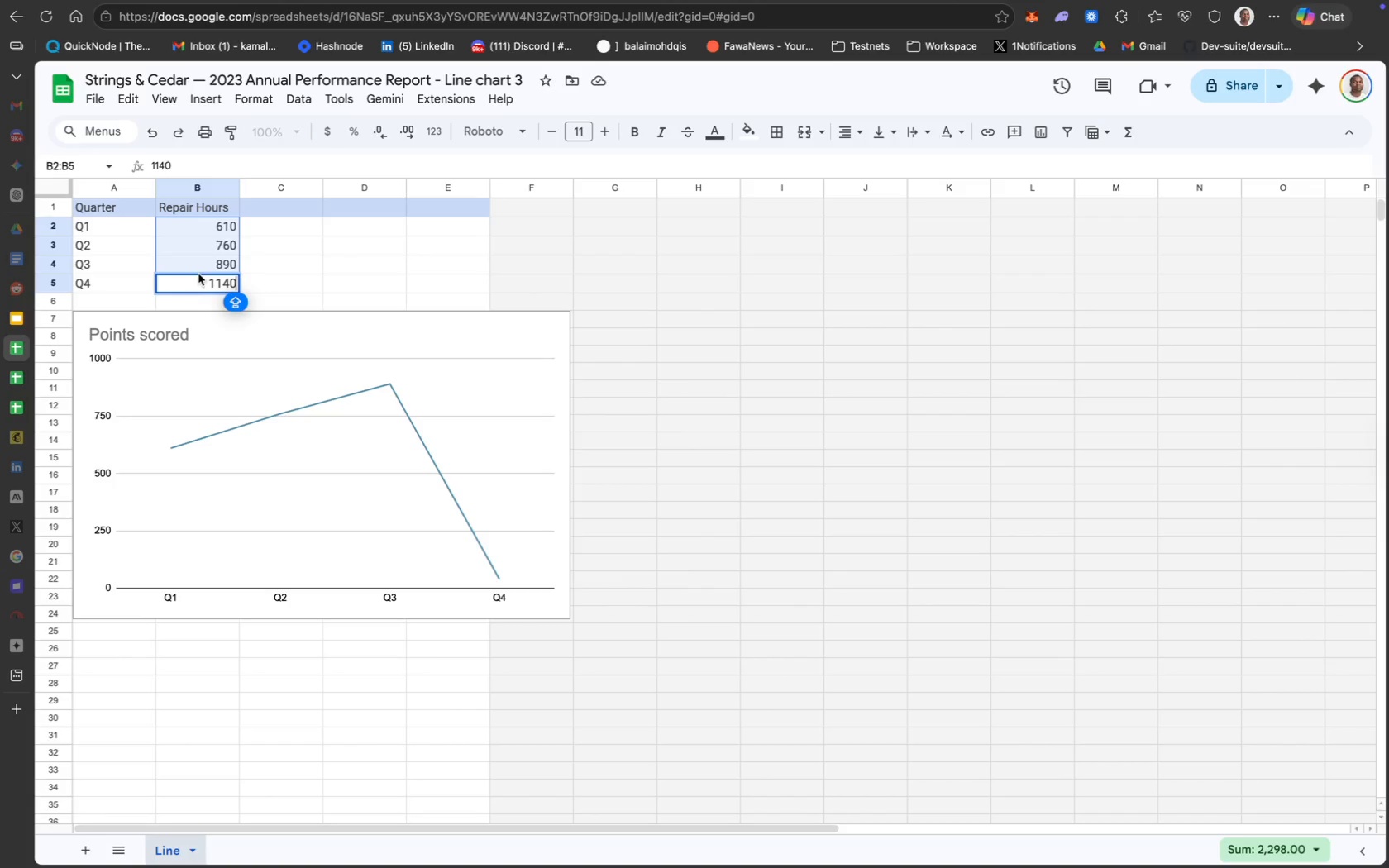 
left_click([218, 279])
 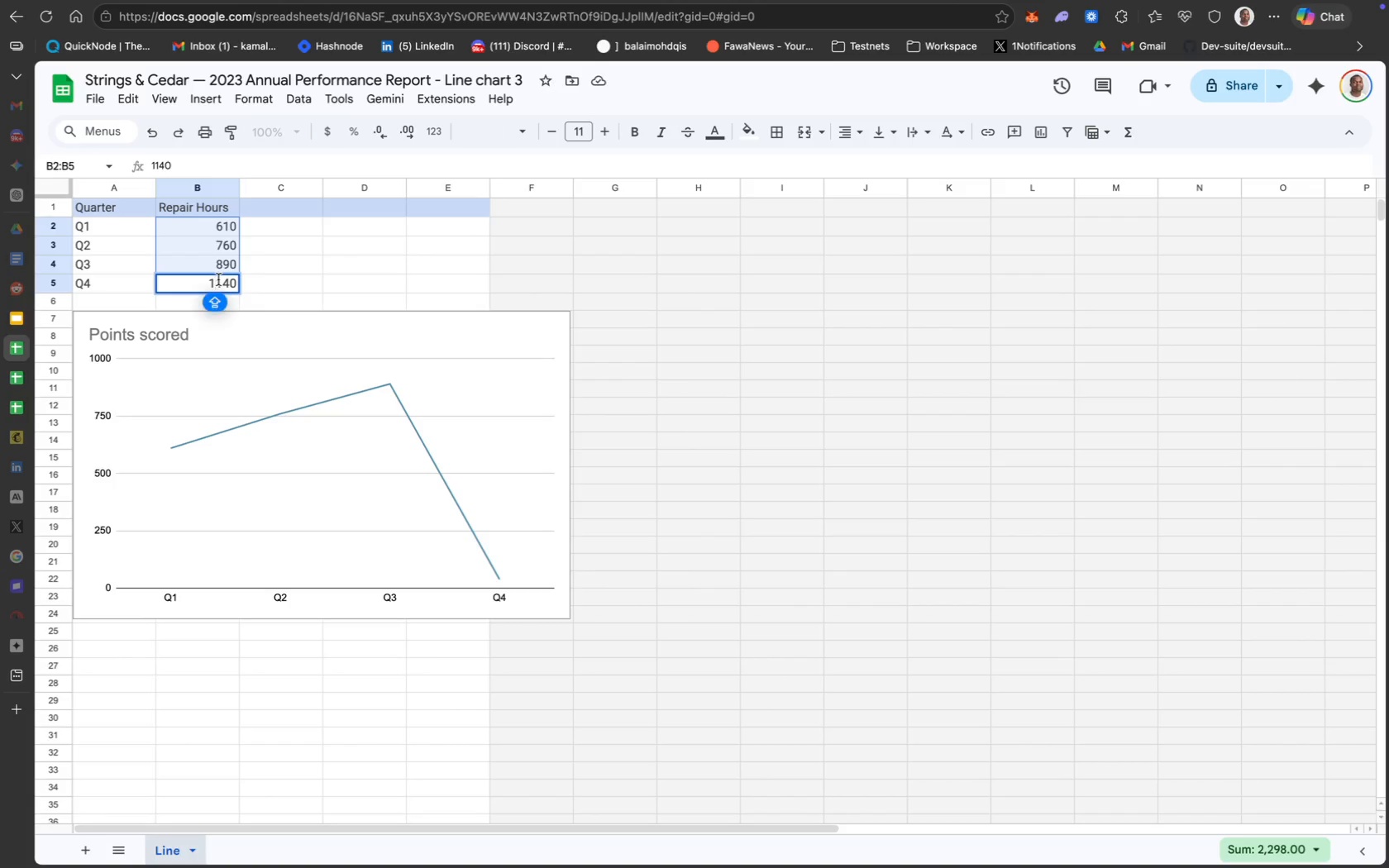 
key(Comma)
 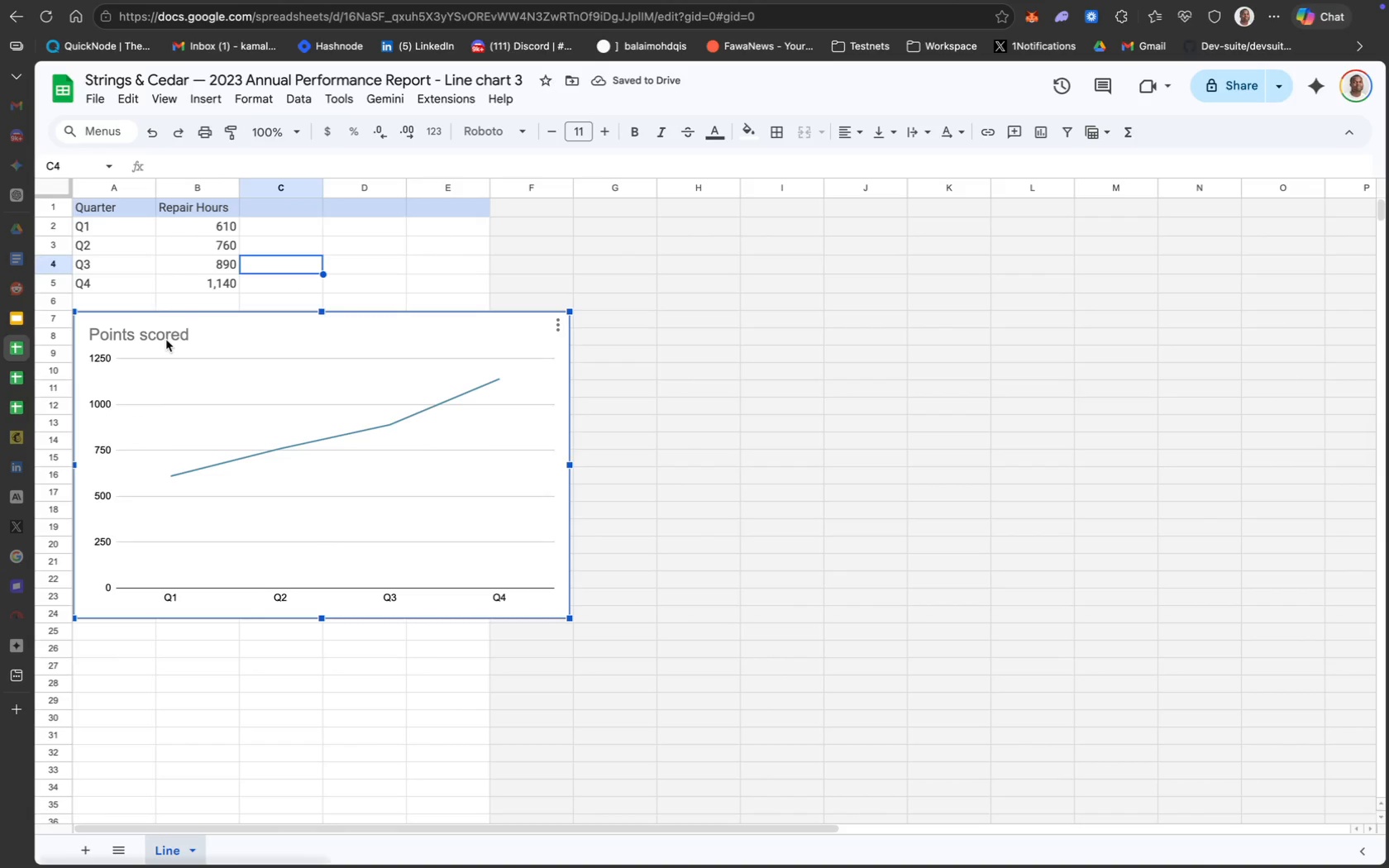 
left_click([143, 327])
 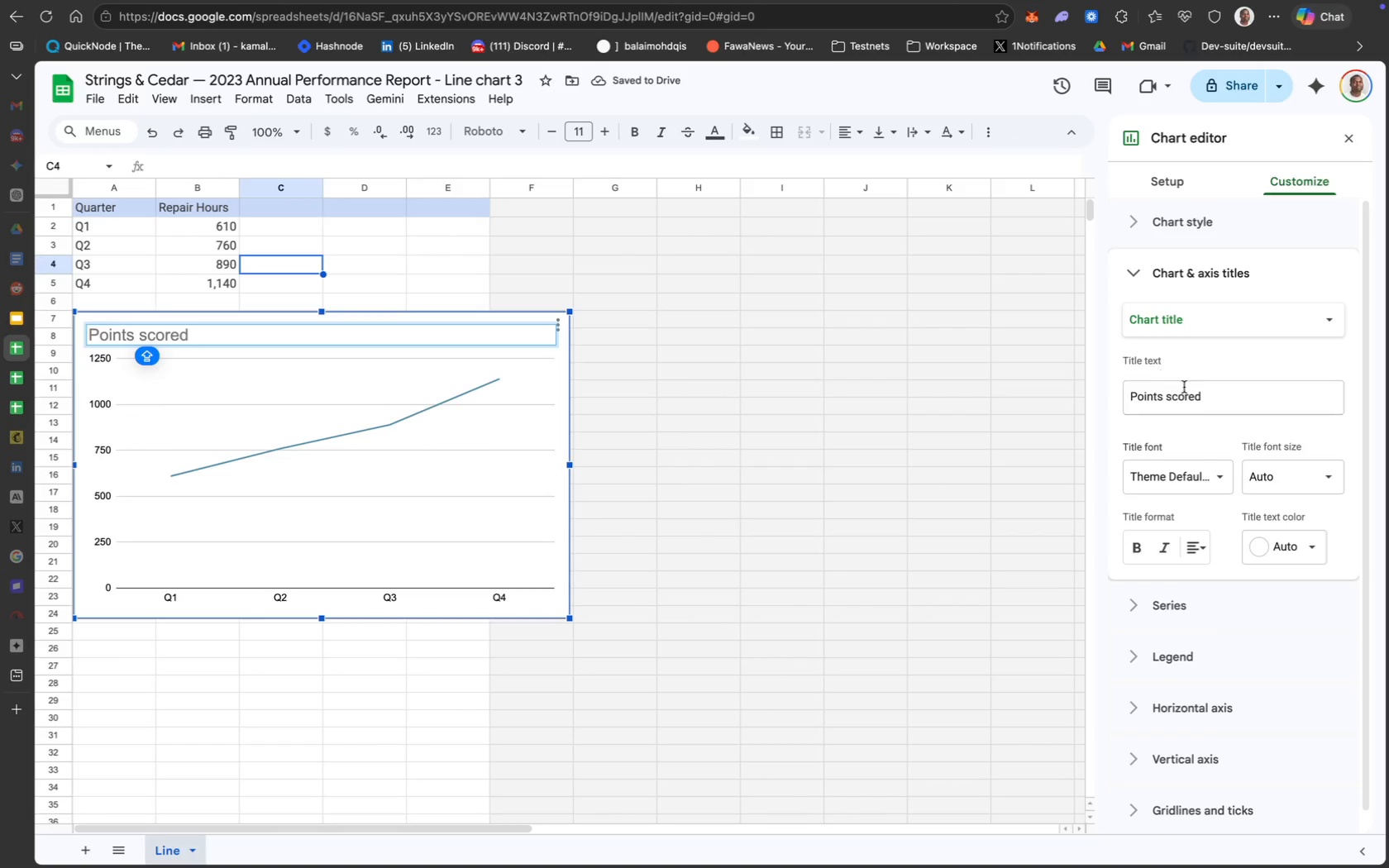 
key(Meta+CommandLeft)
 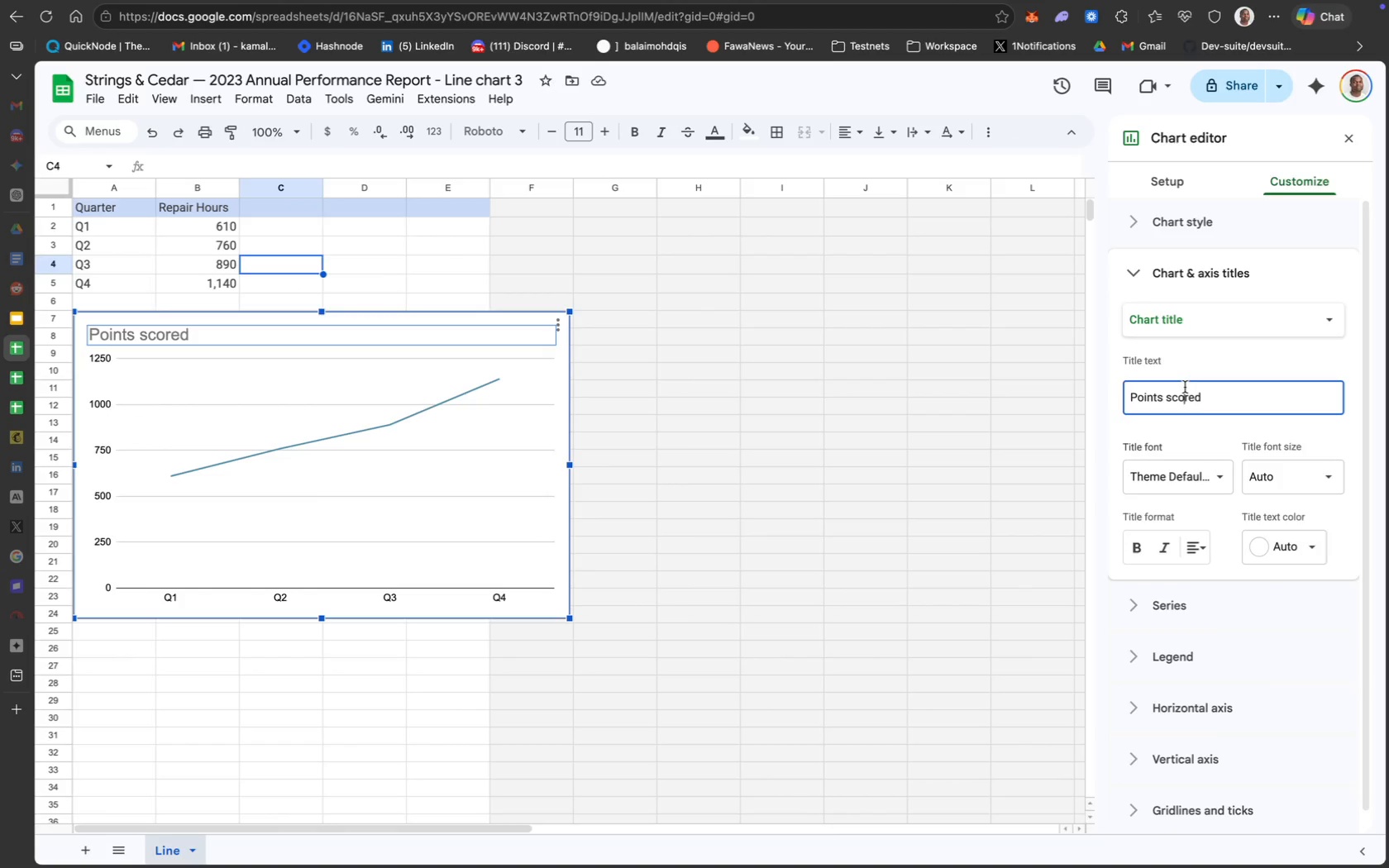 
key(Meta+A)
 